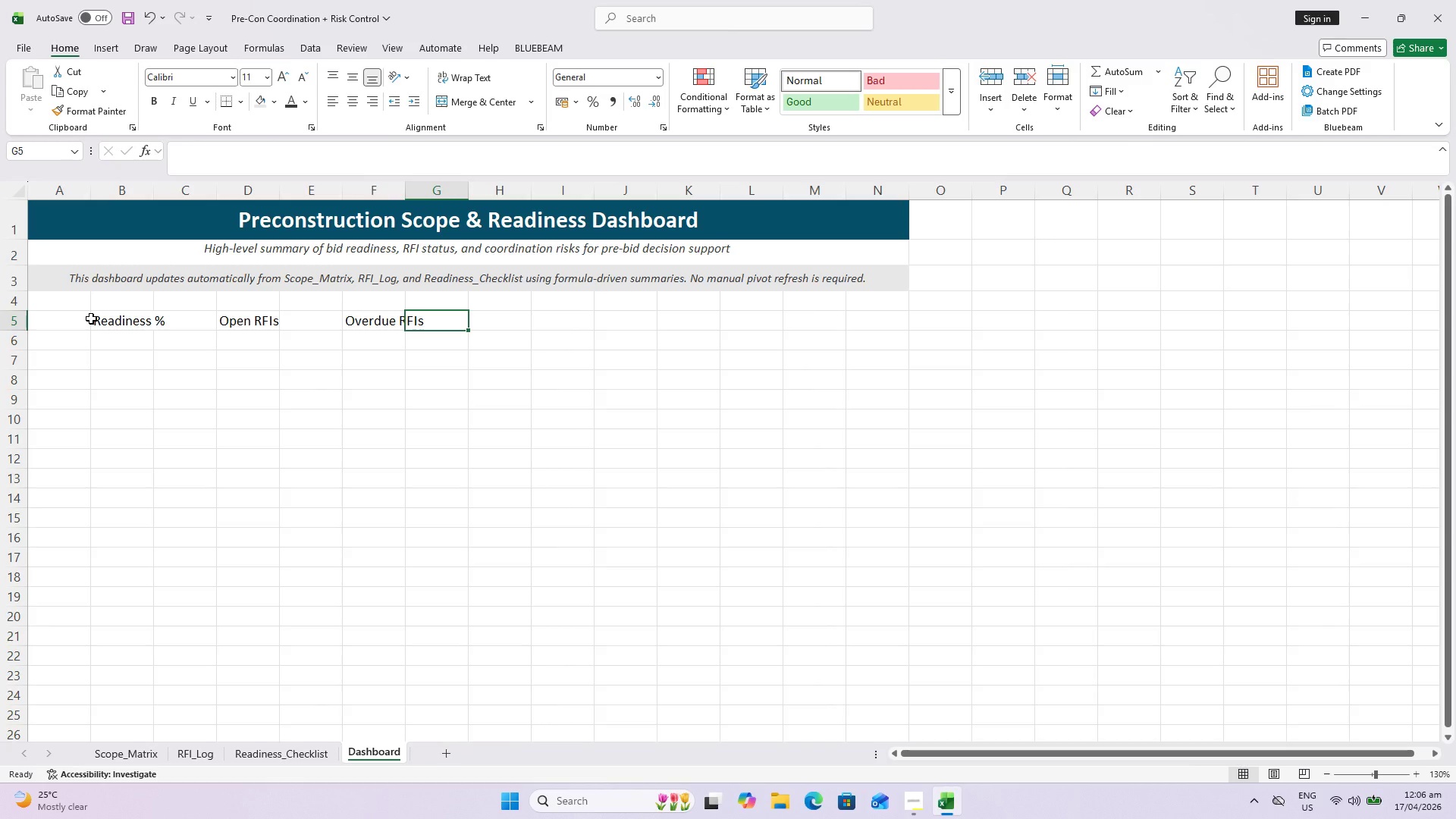 
key(ArrowRight)
 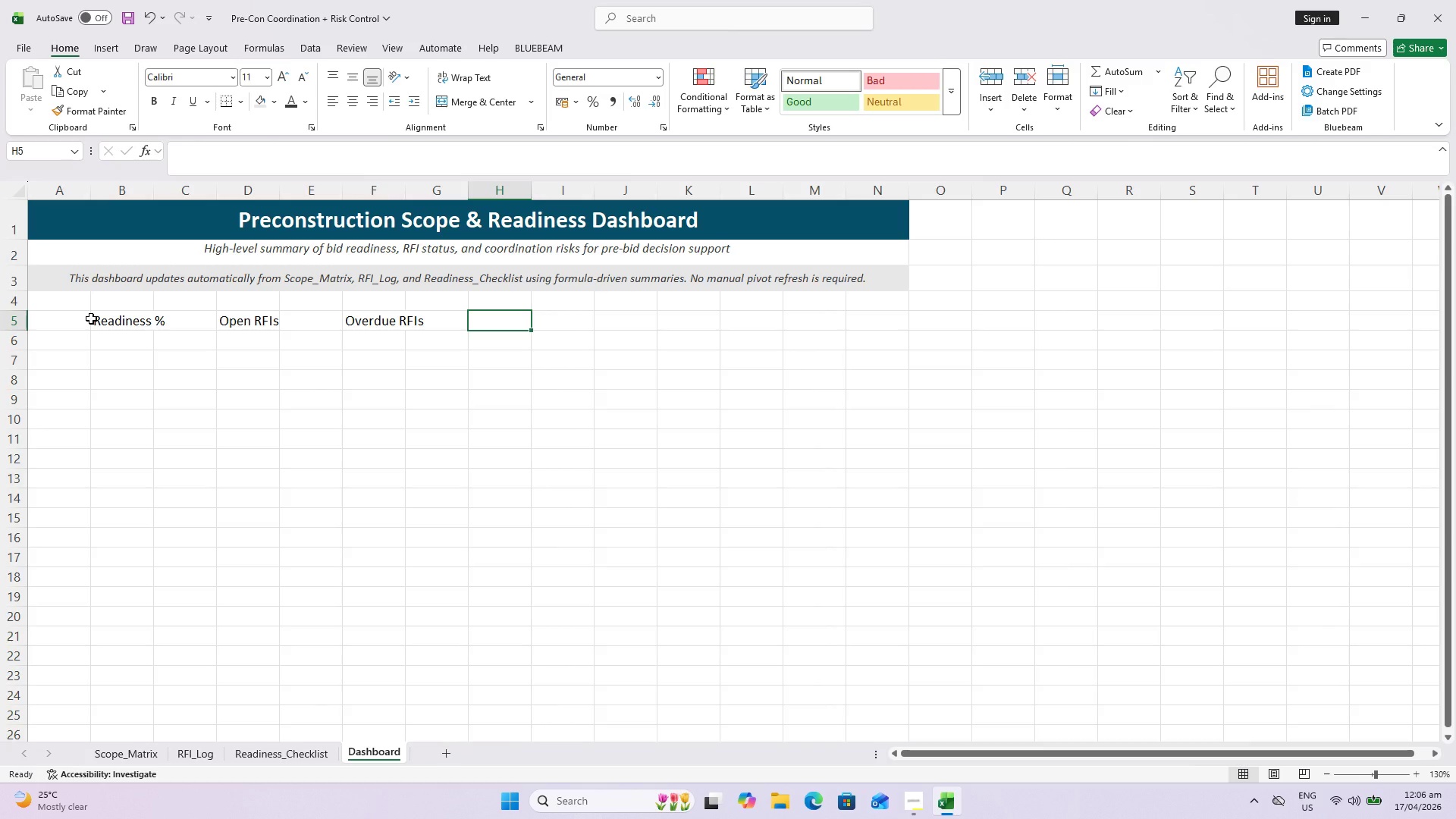 
type(Conflics)
key(Backspace)
type(t Zones)
 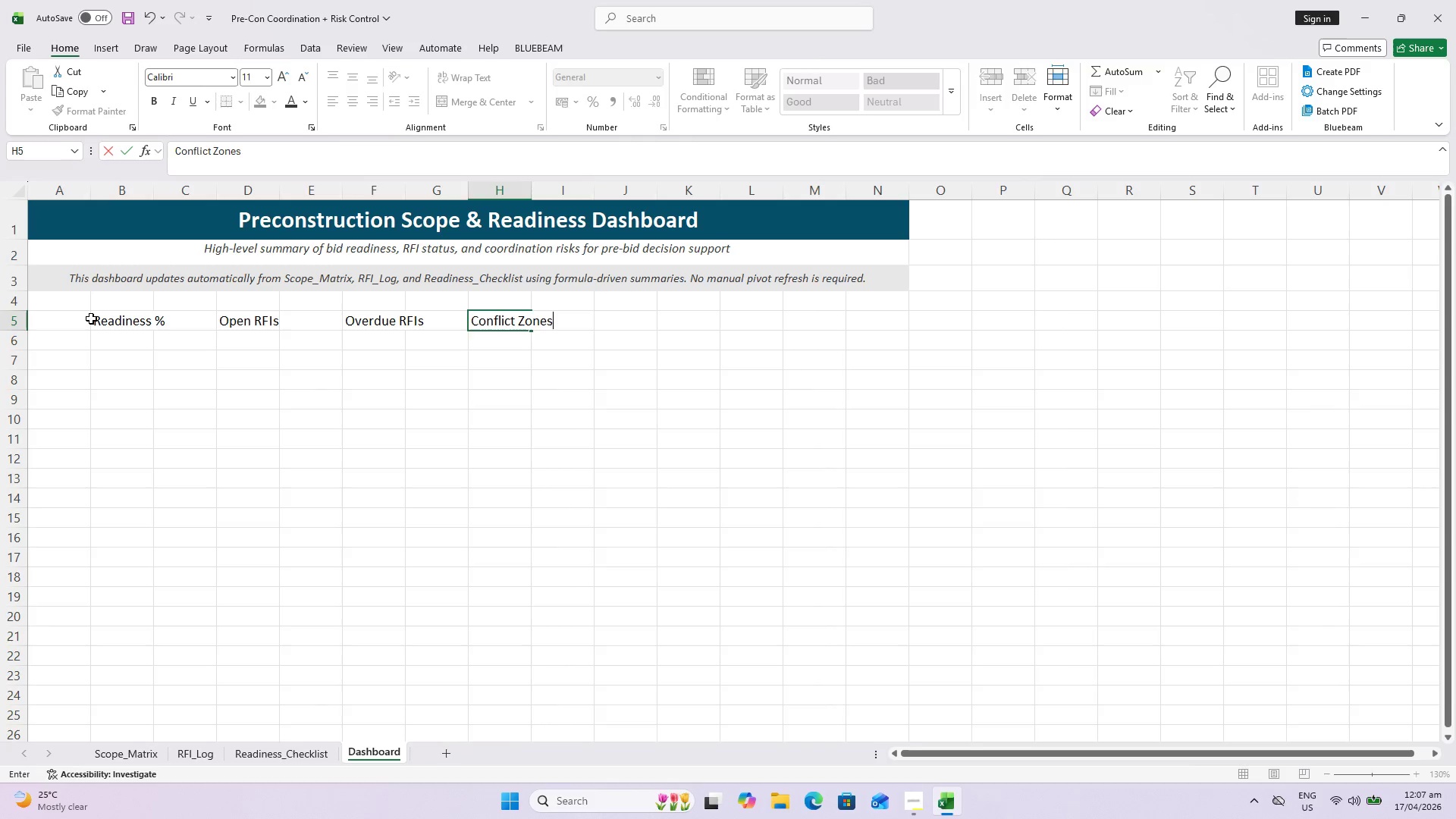 
key(ArrowRight)
 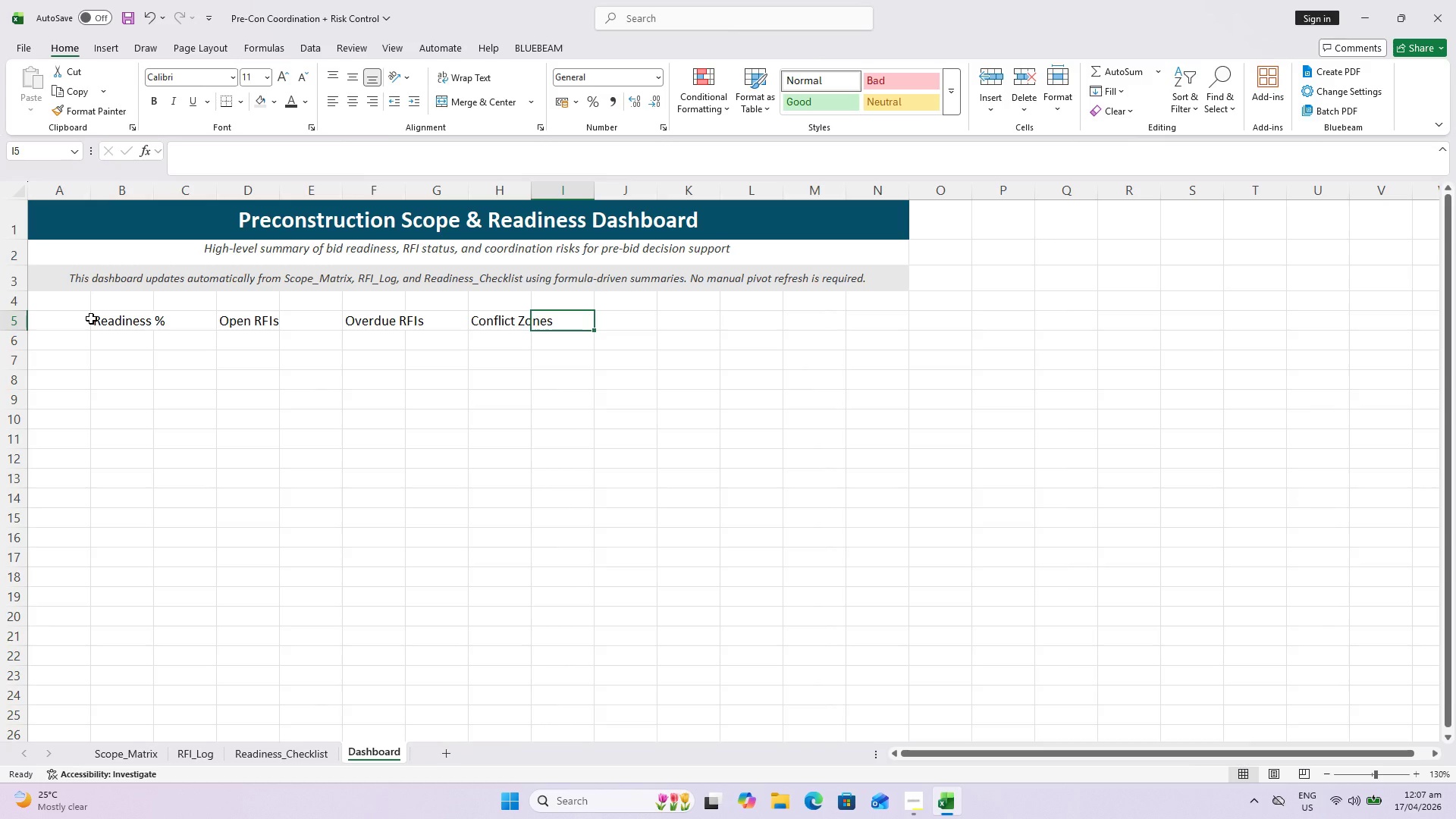 
key(ArrowRight)
 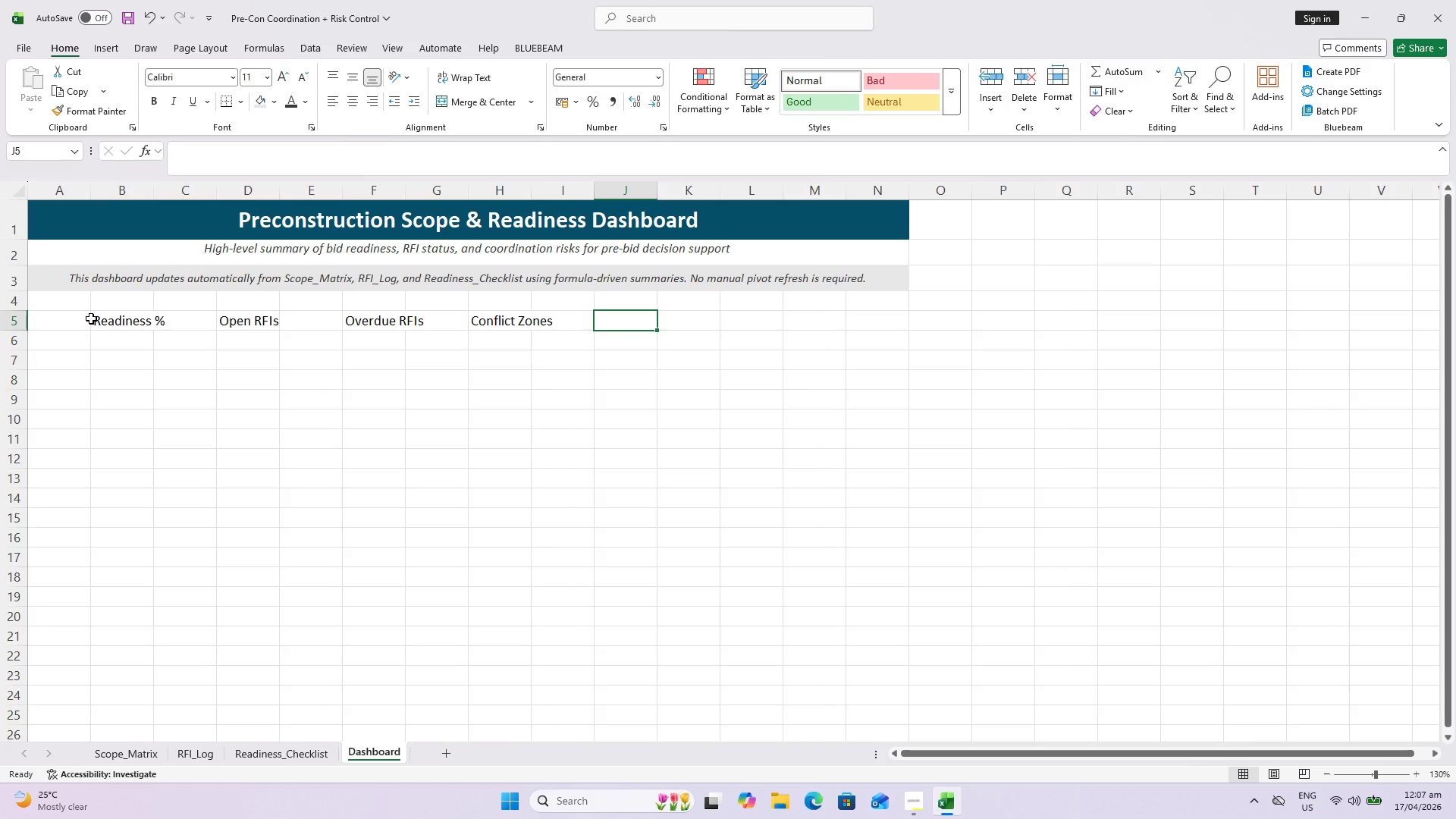 
type(Unassigned Scope)
 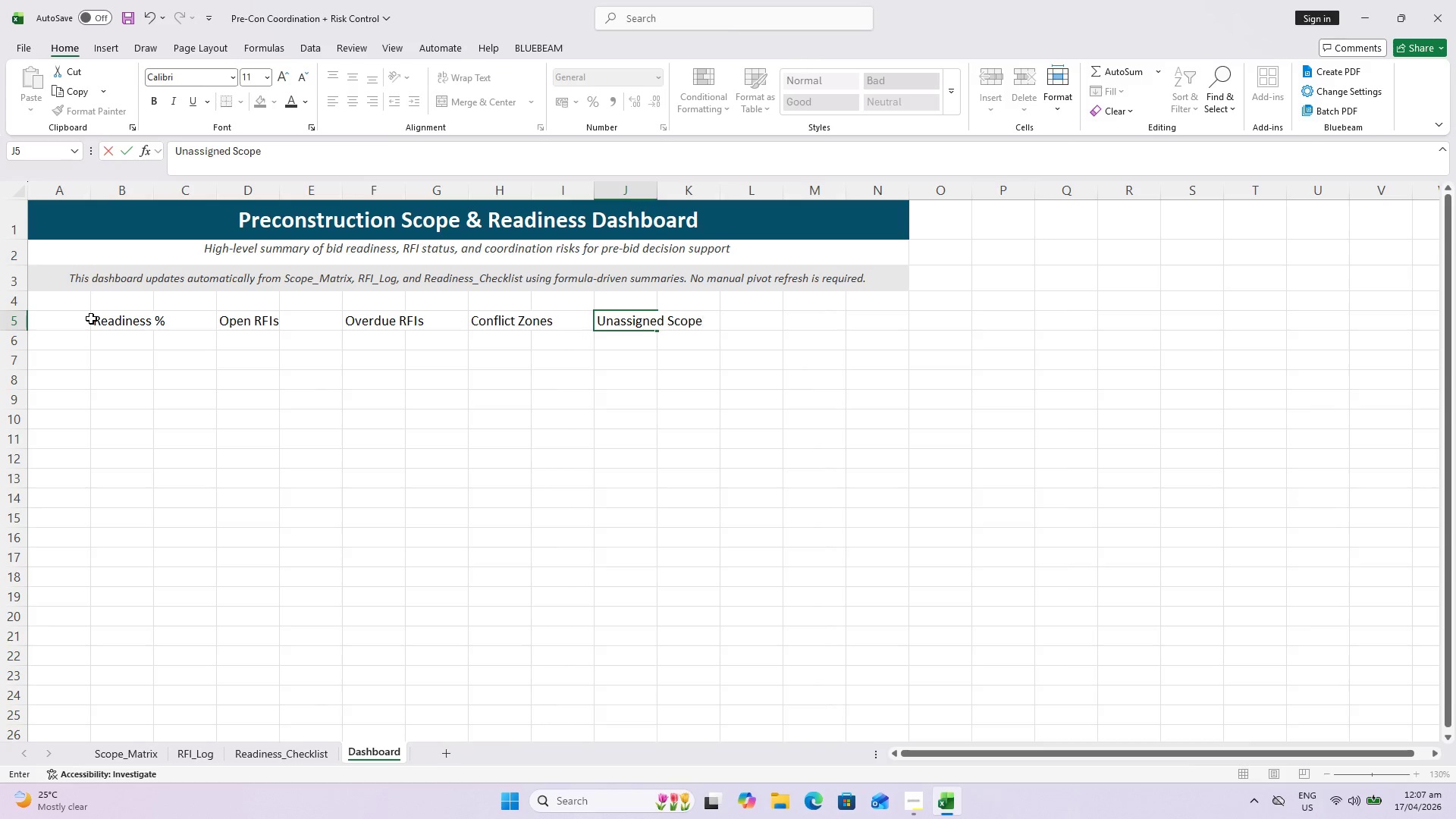 
key(ArrowRight)
 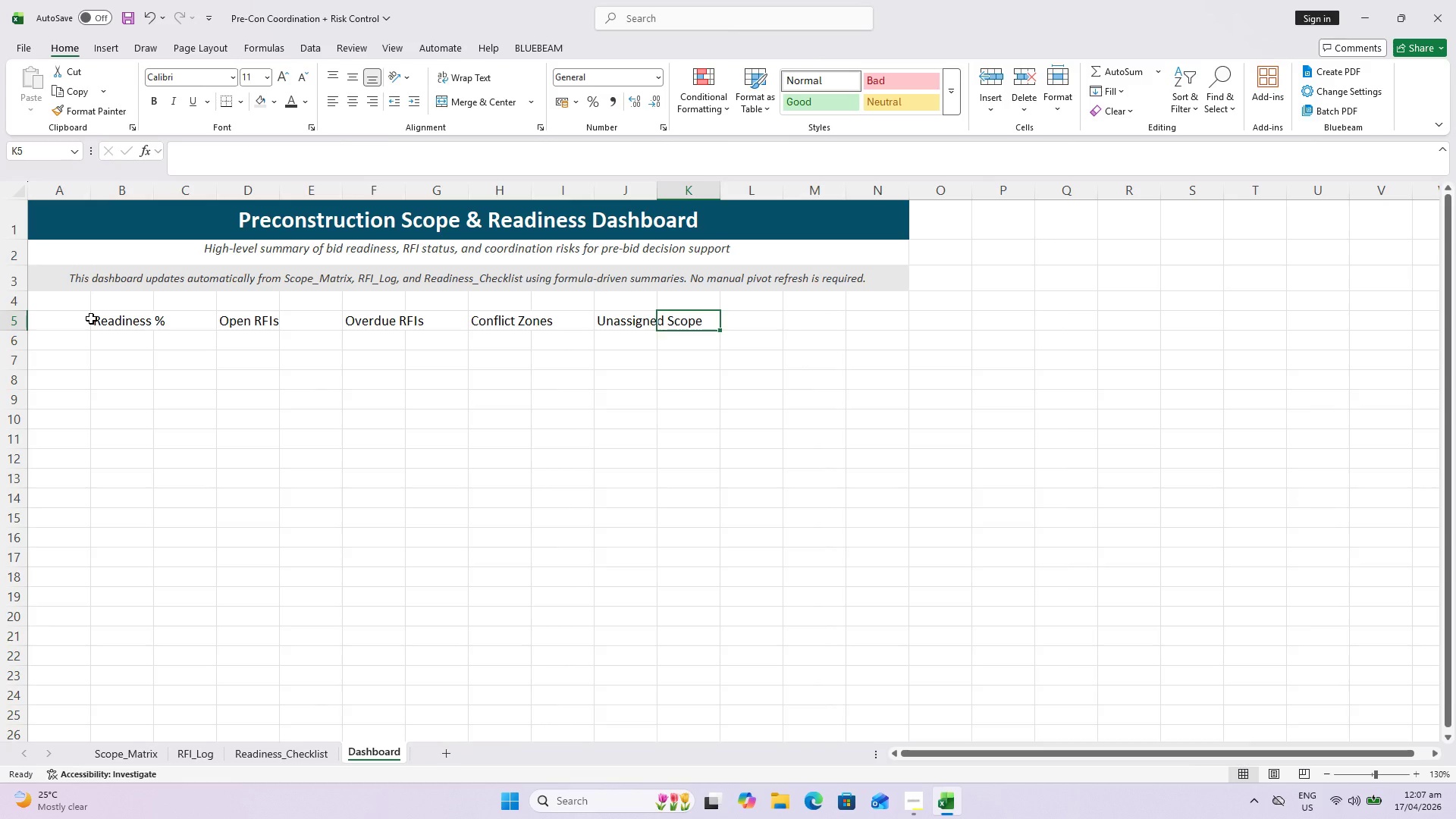 
key(ArrowRight)
 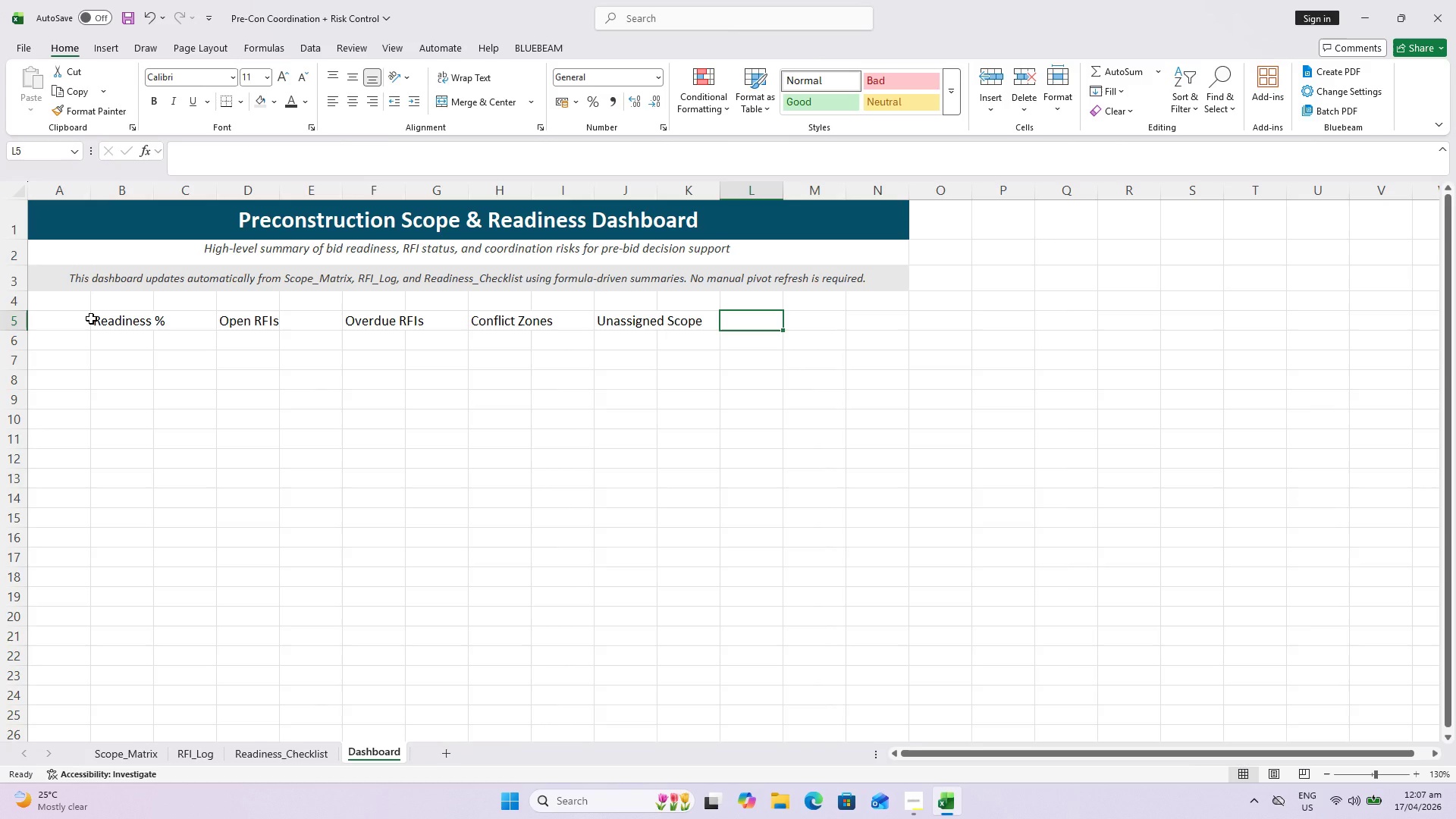 
type(Ready Status)
 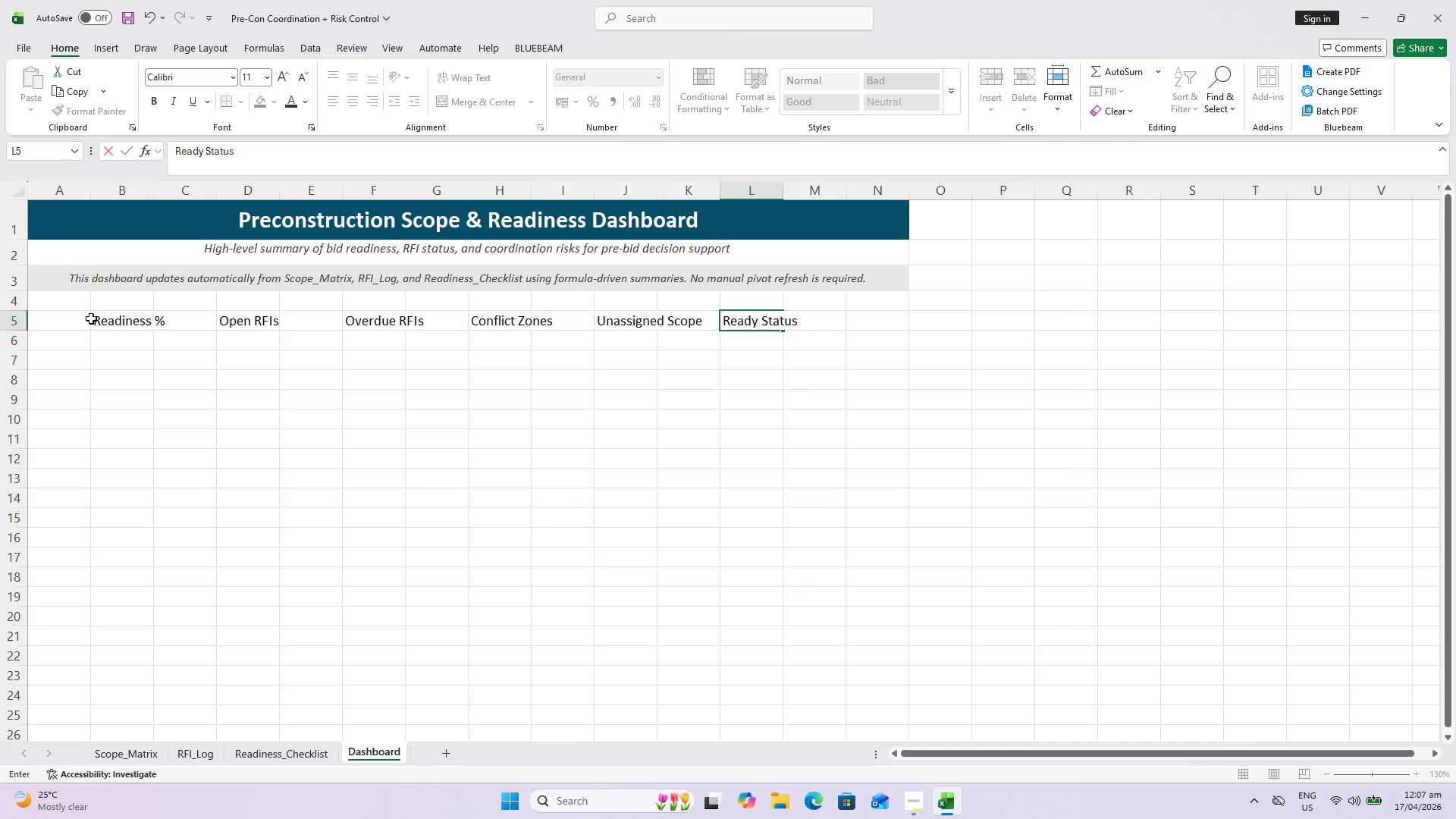 
key(Enter)
 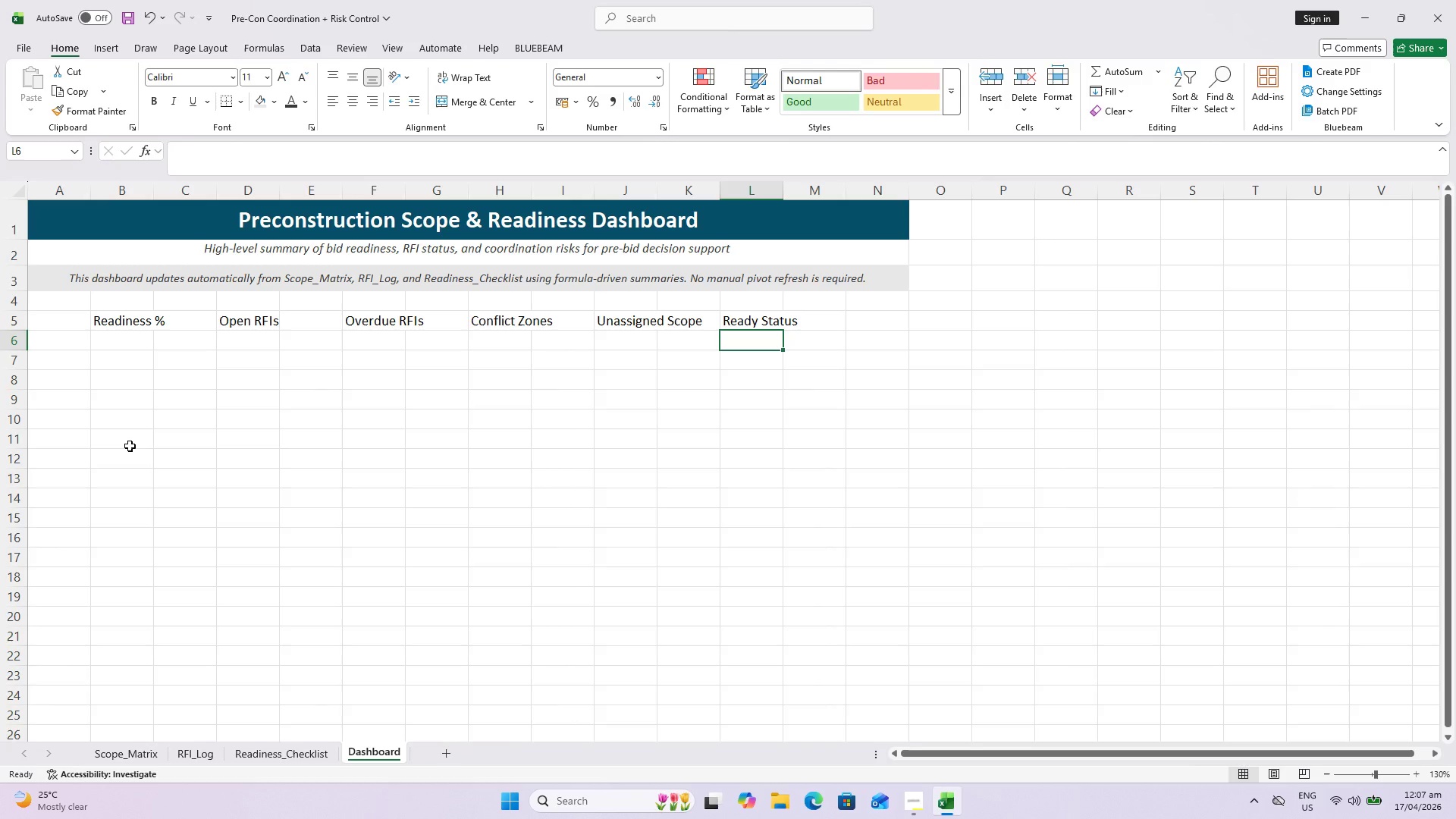 
left_click([186, 316])
 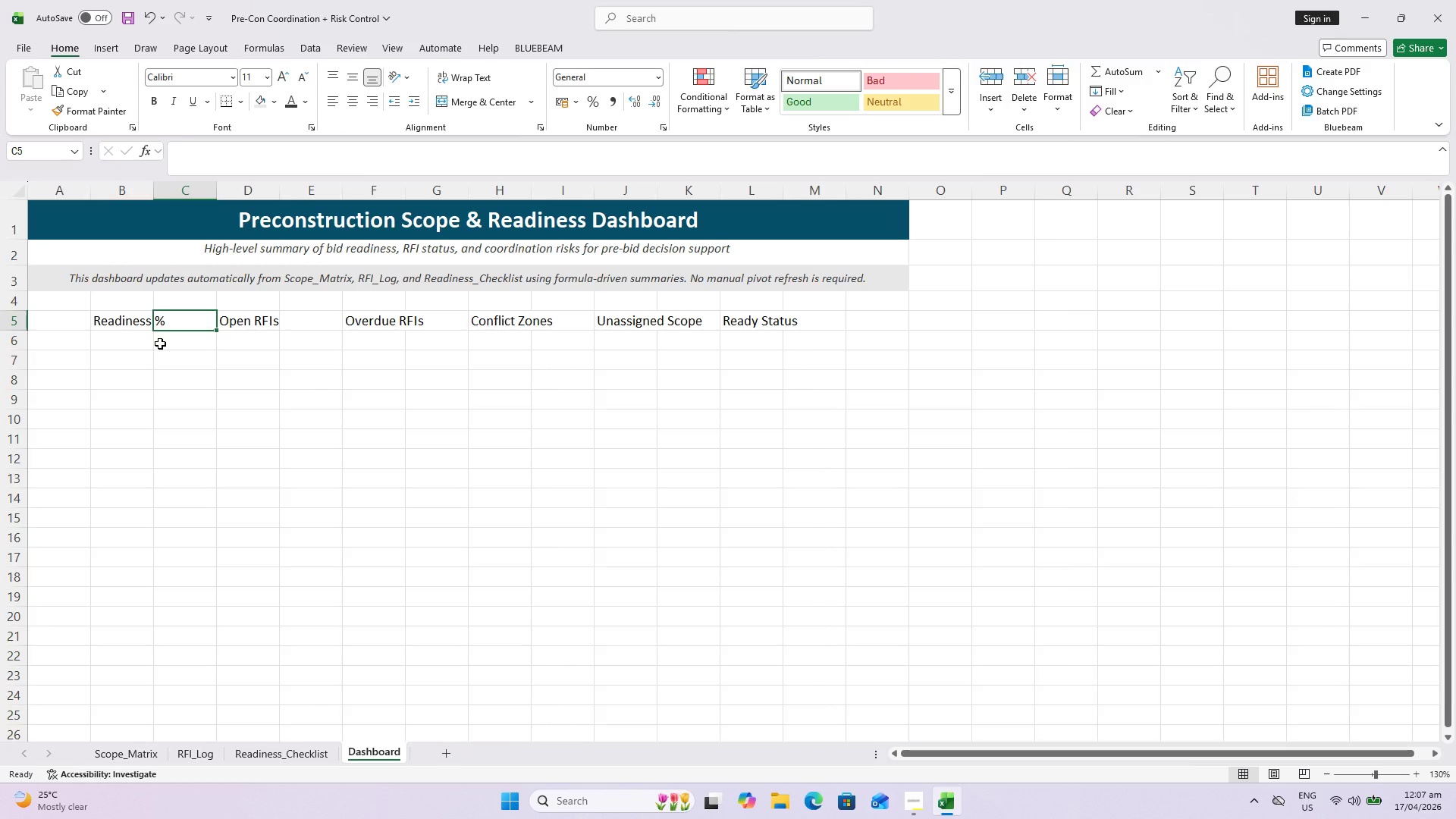 
wait(16.86)
 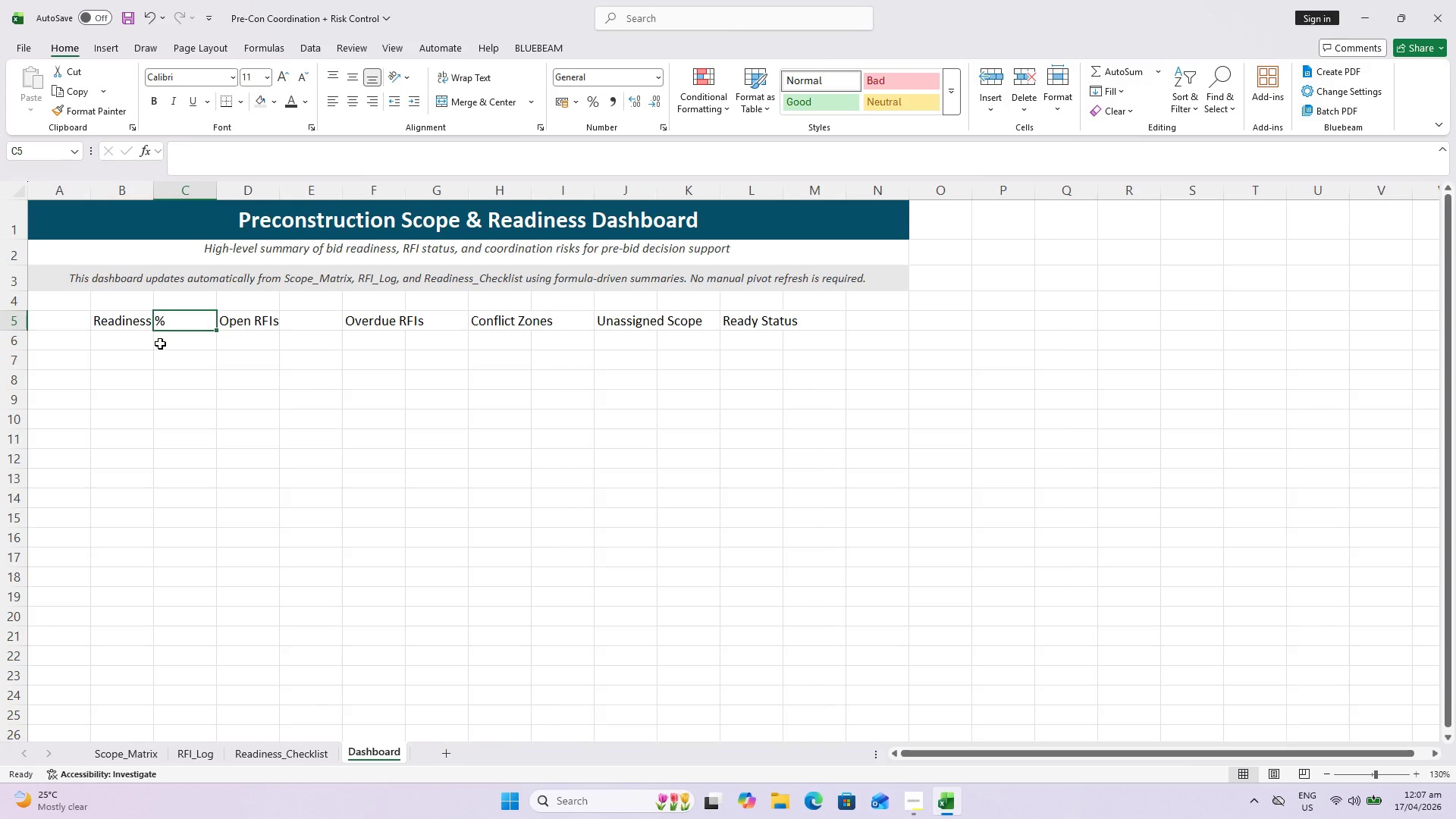 
left_click([135, 347])
 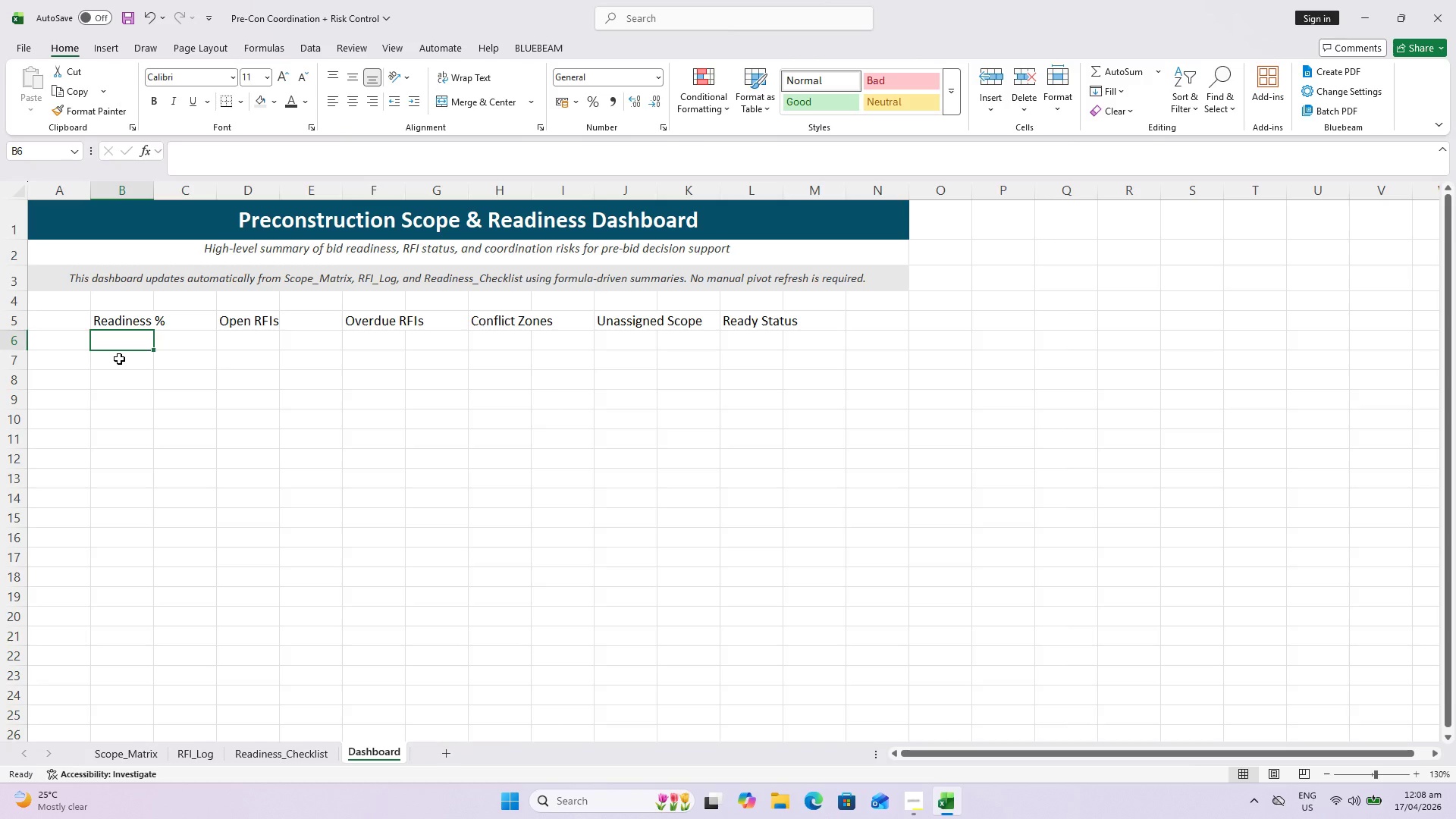 
wait(29.01)
 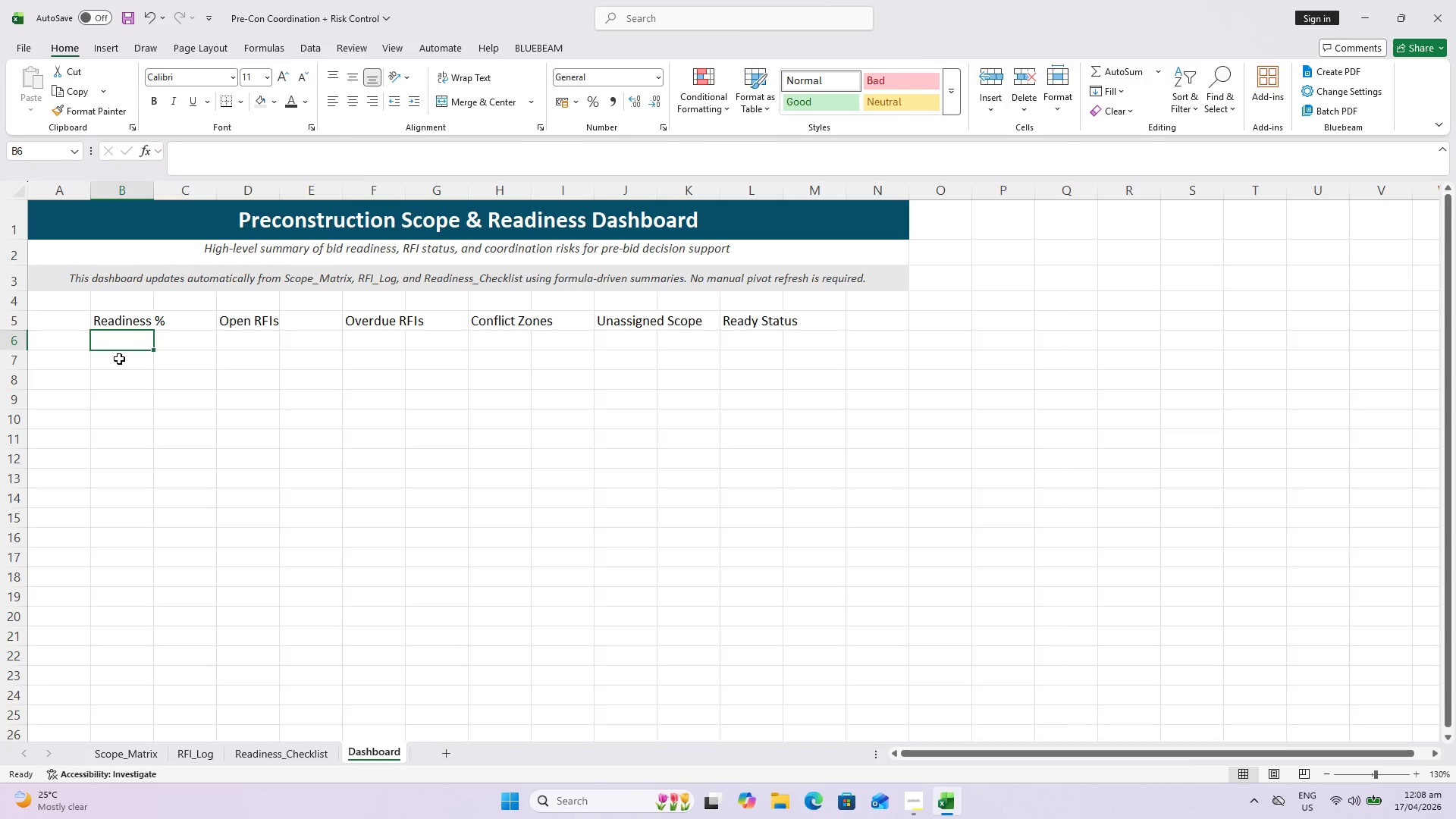 
left_click([128, 333])
 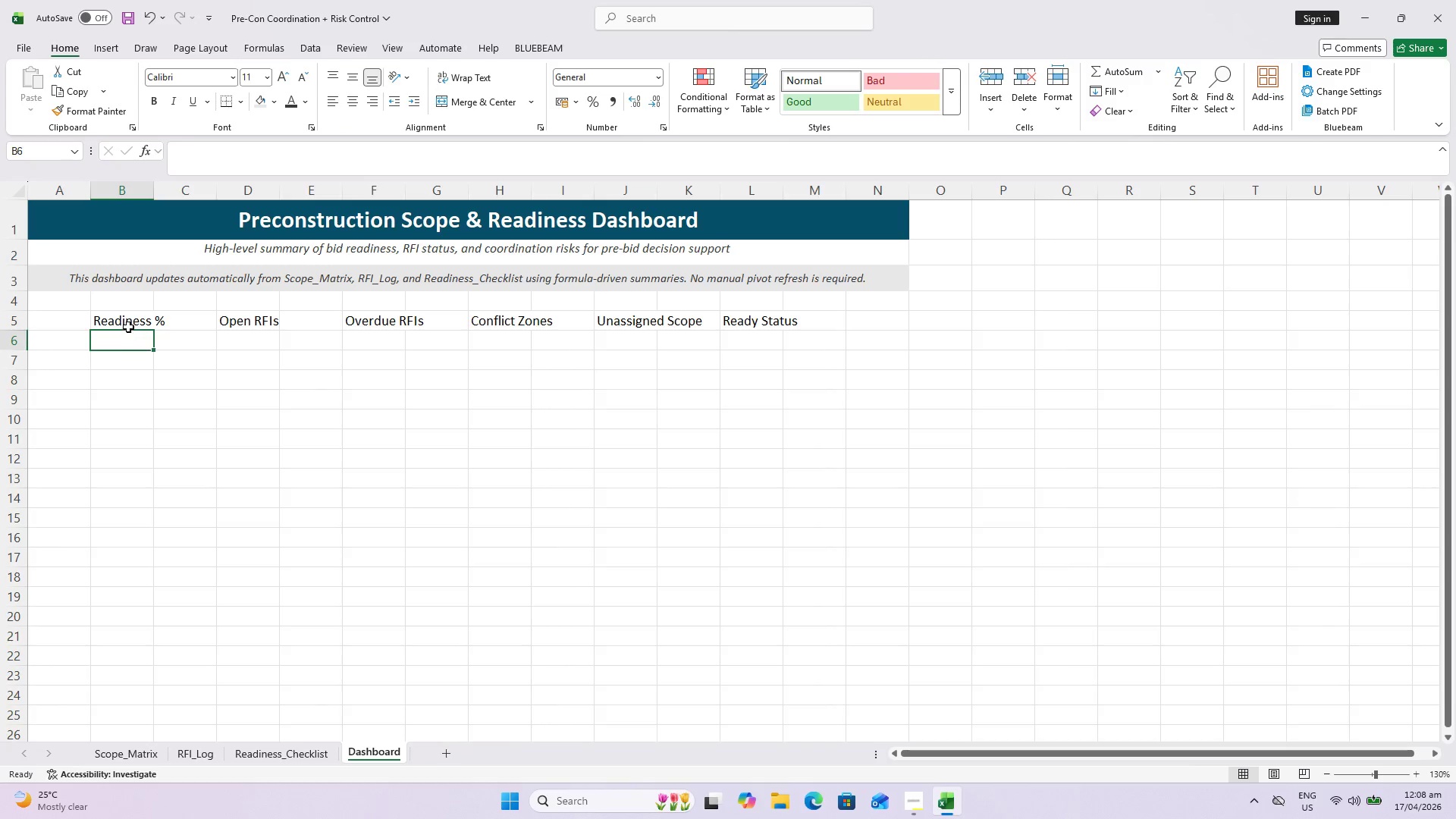 
left_click([129, 326])
 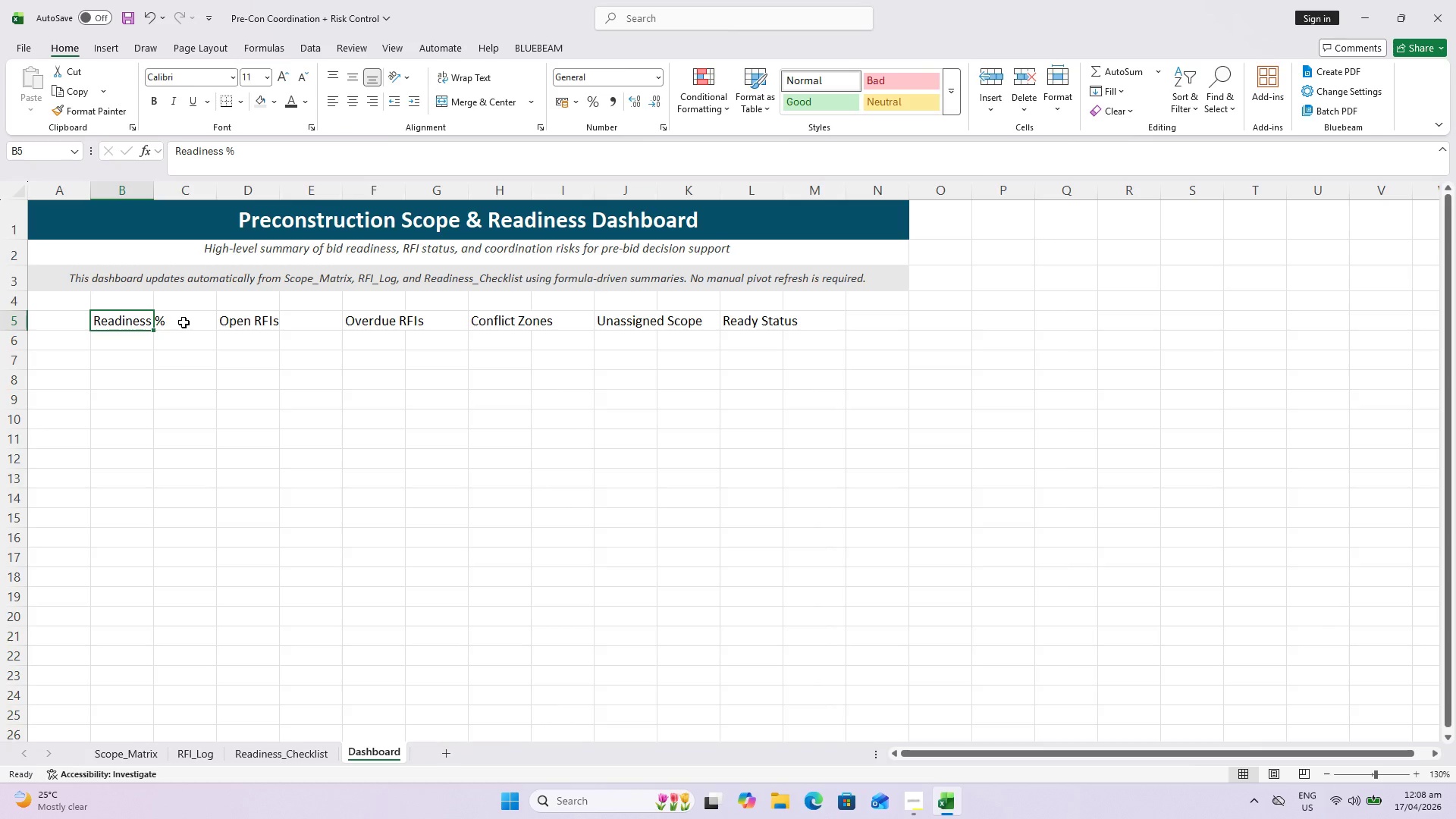 
wait(5.5)
 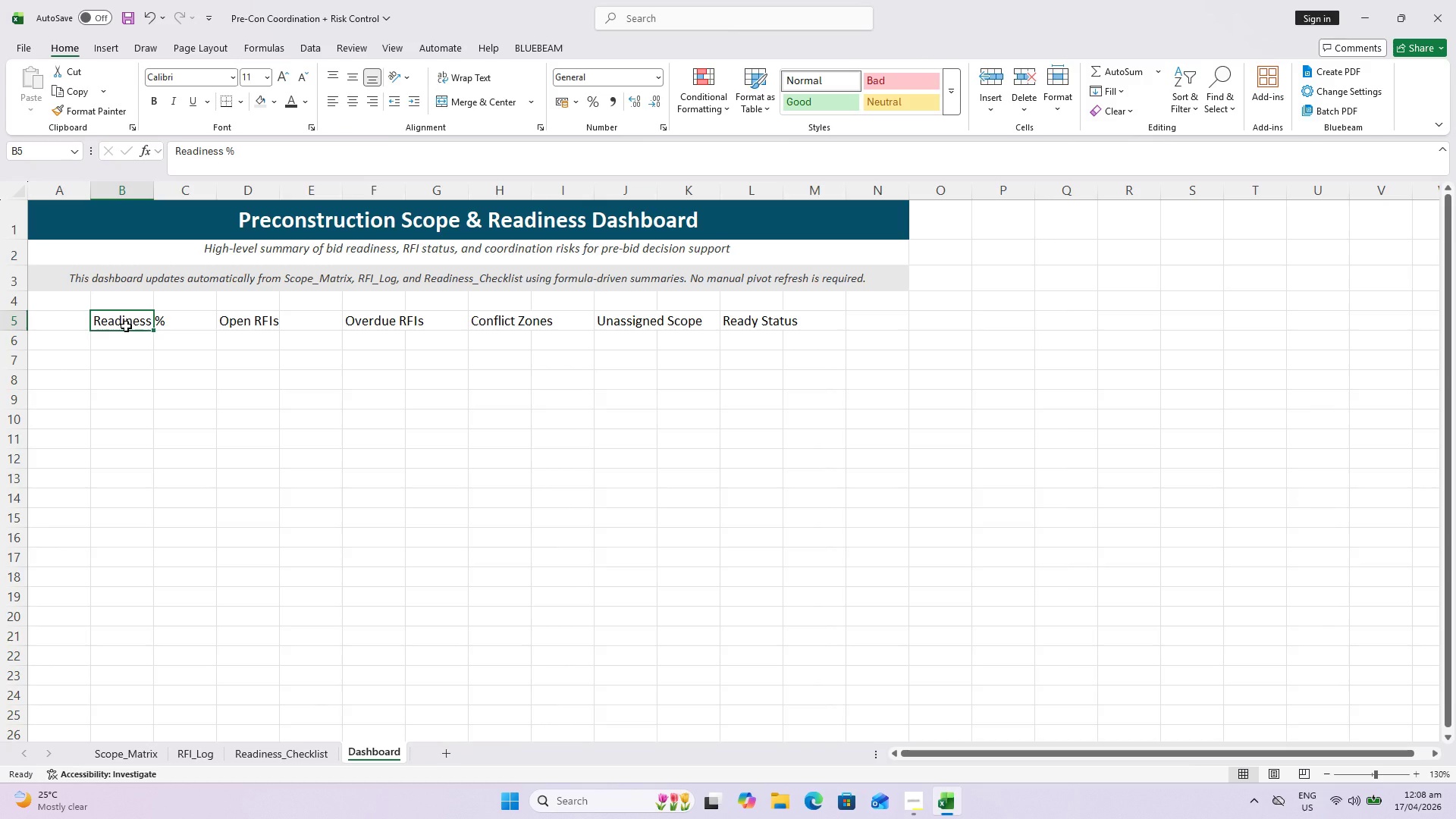 
left_click([184, 322])
 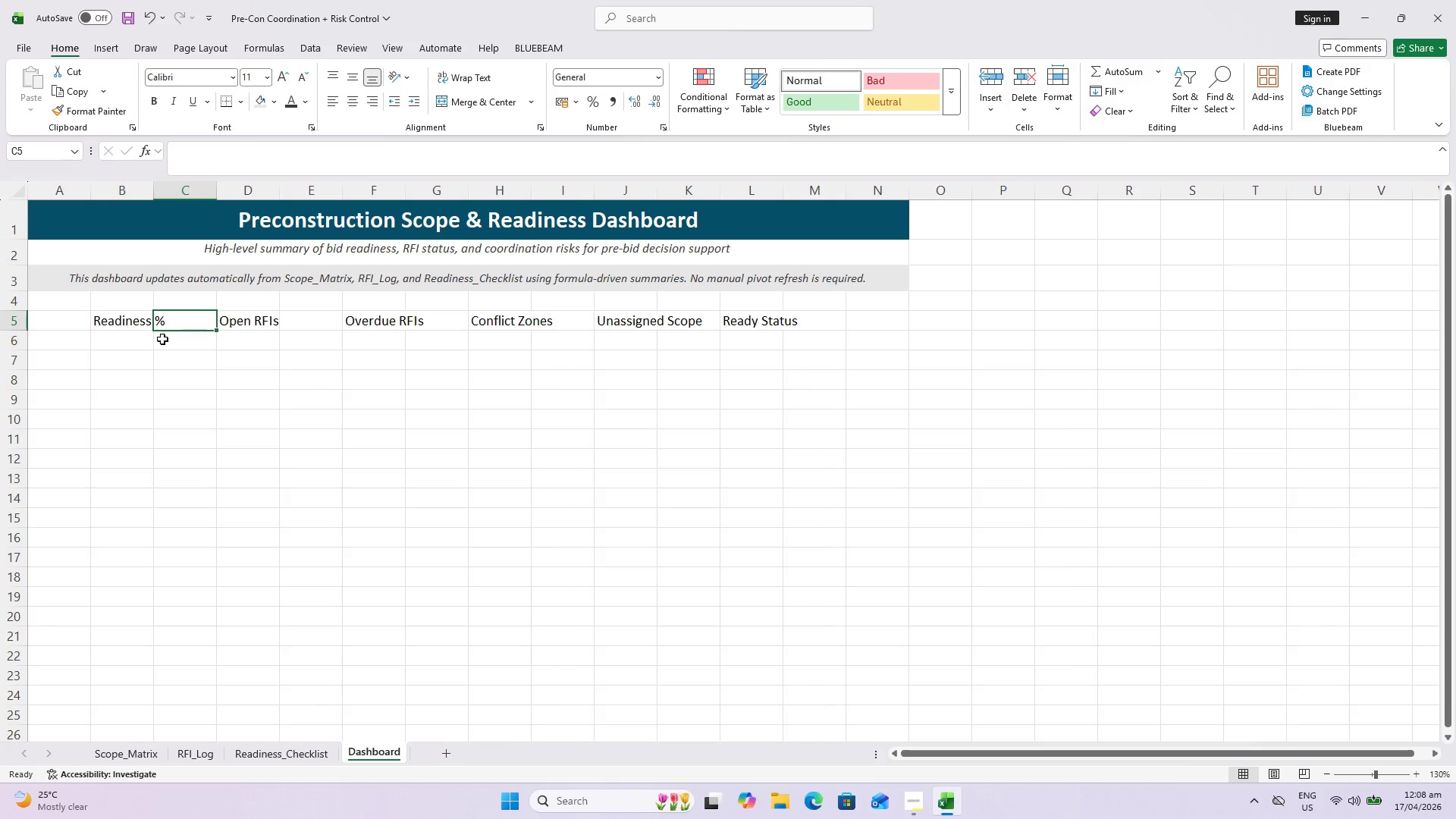 
wait(5.89)
 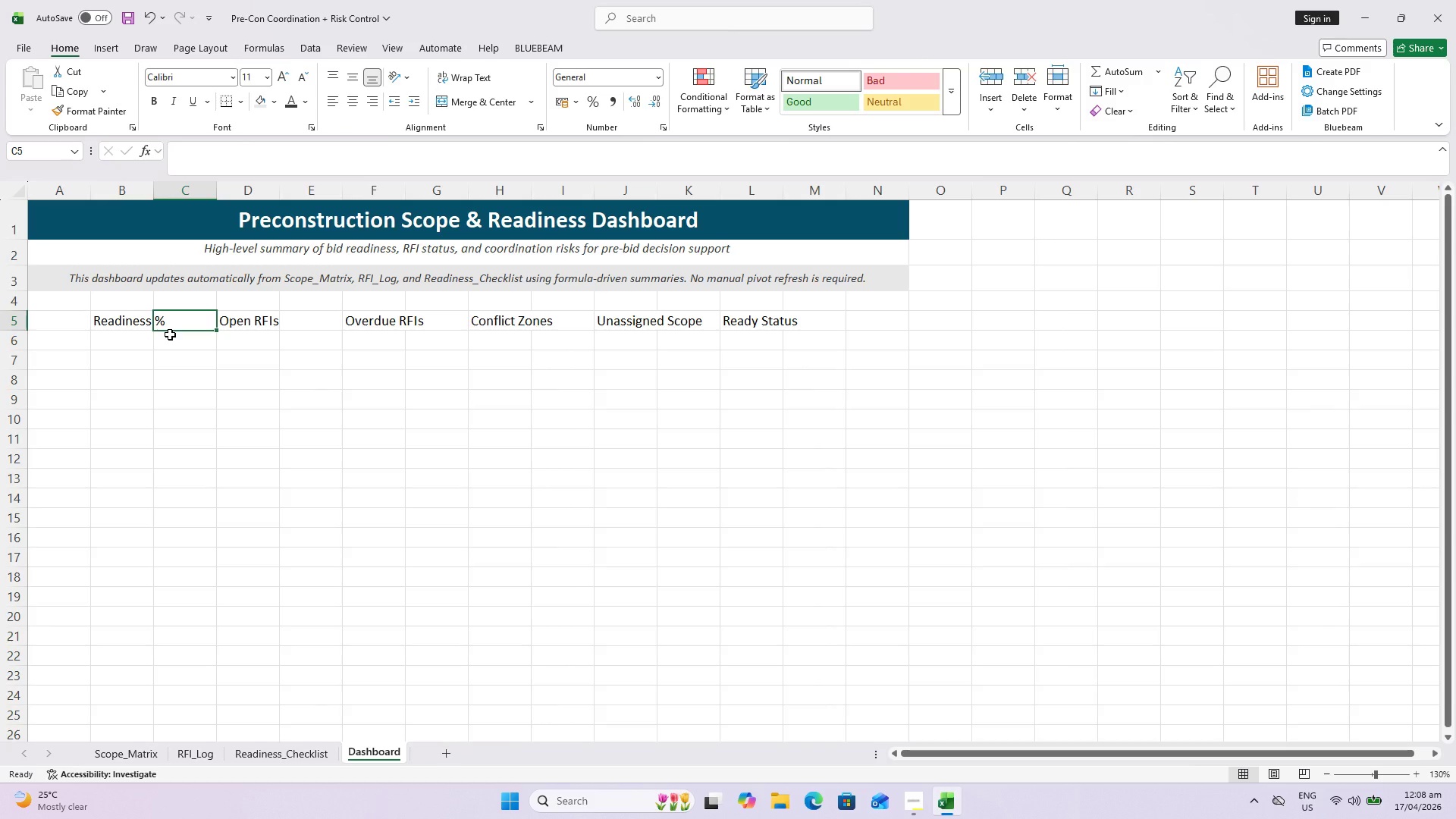 
key(Equal)
 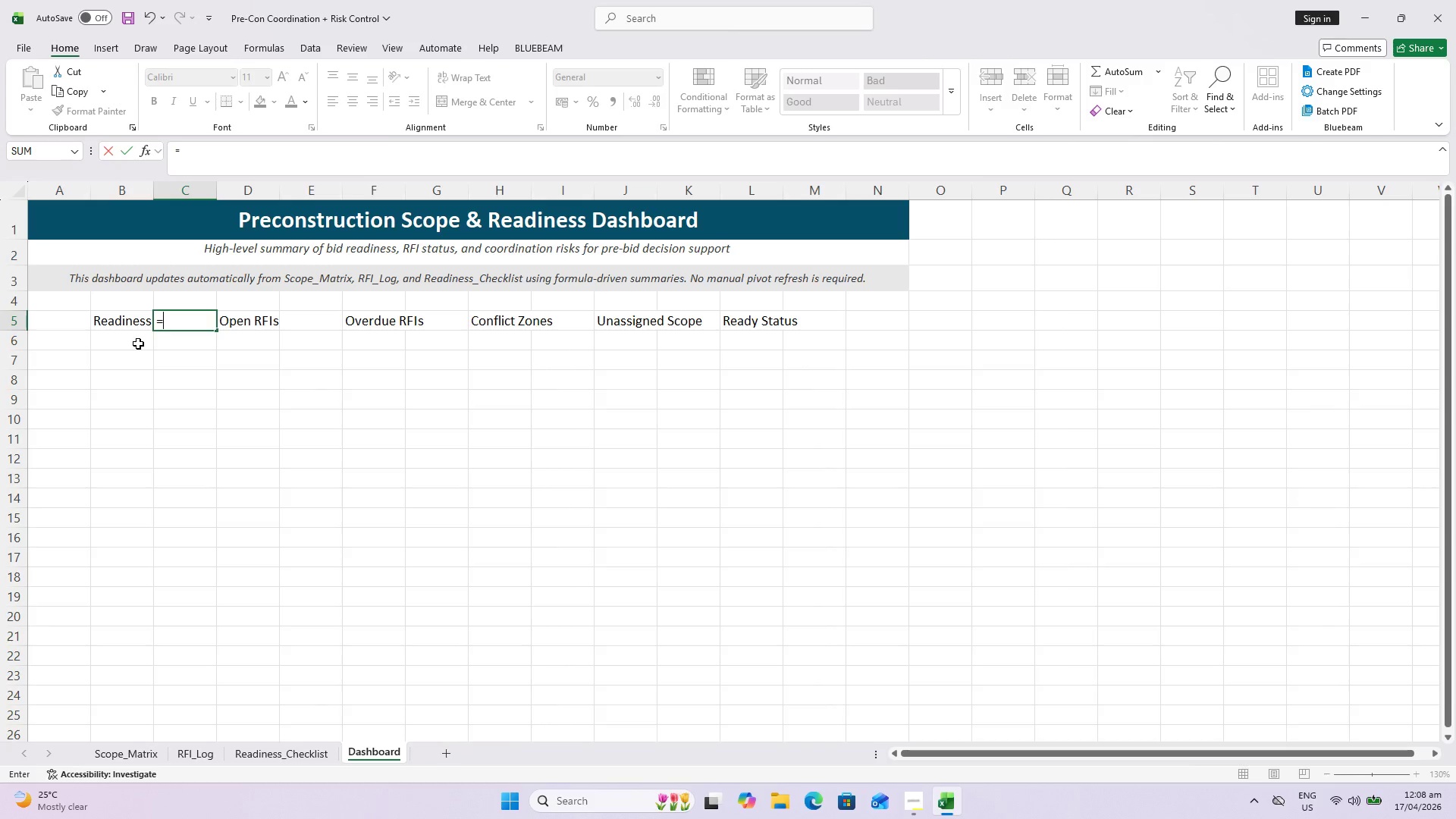 
key(Escape)
 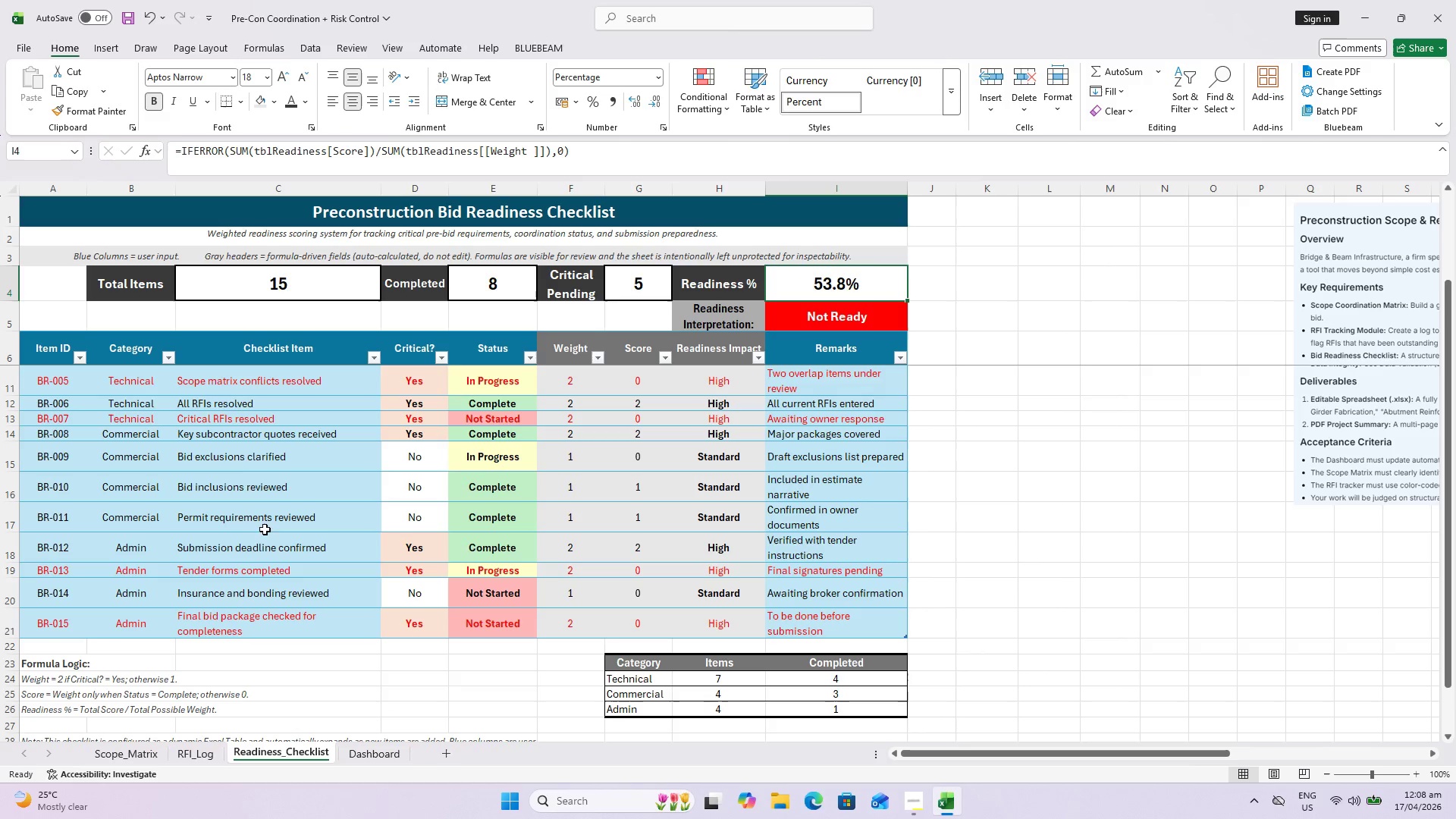 
wait(21.7)
 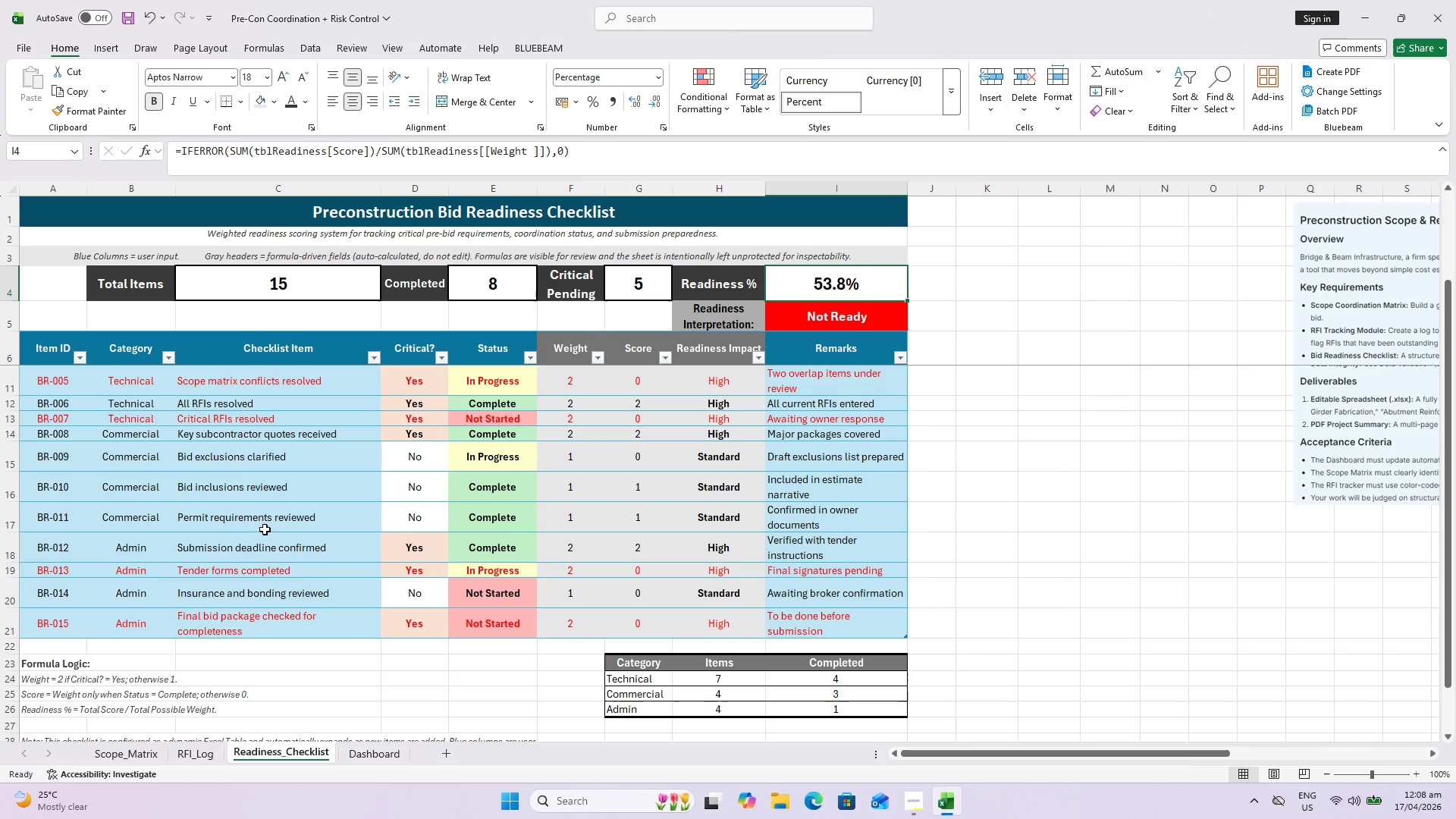 
key(Escape)
 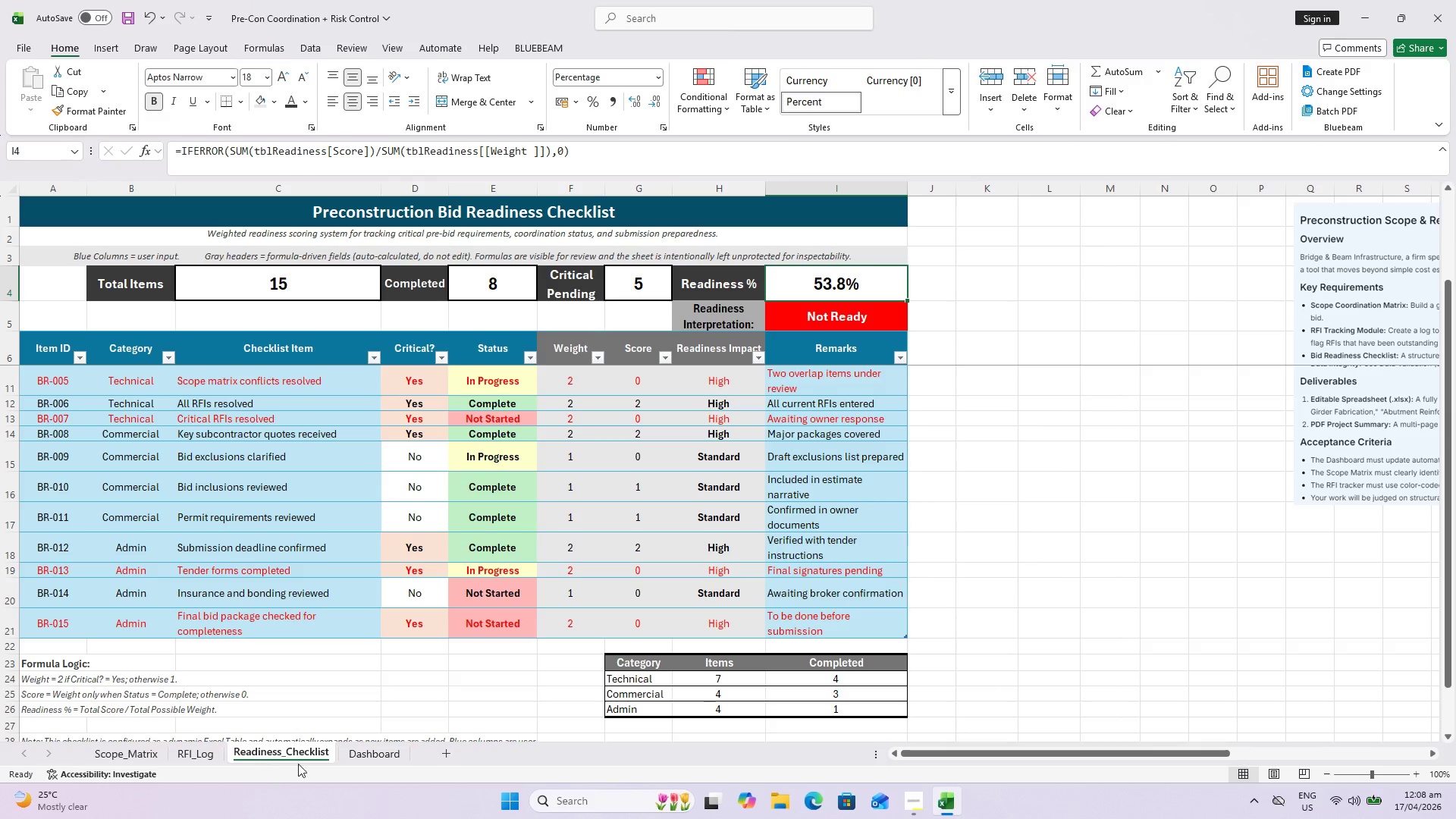 
left_click([375, 755])
 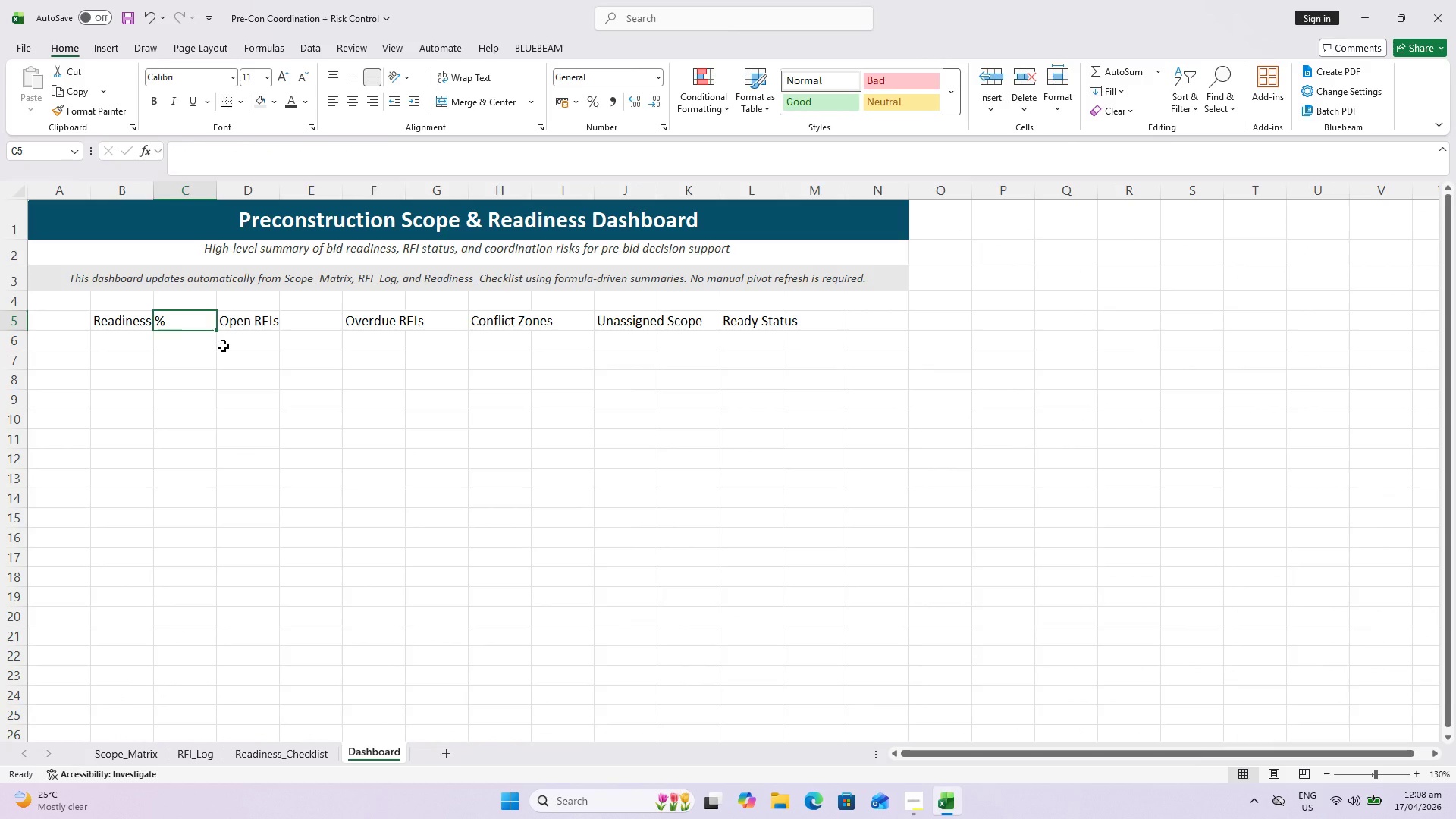 
key(Equal)
 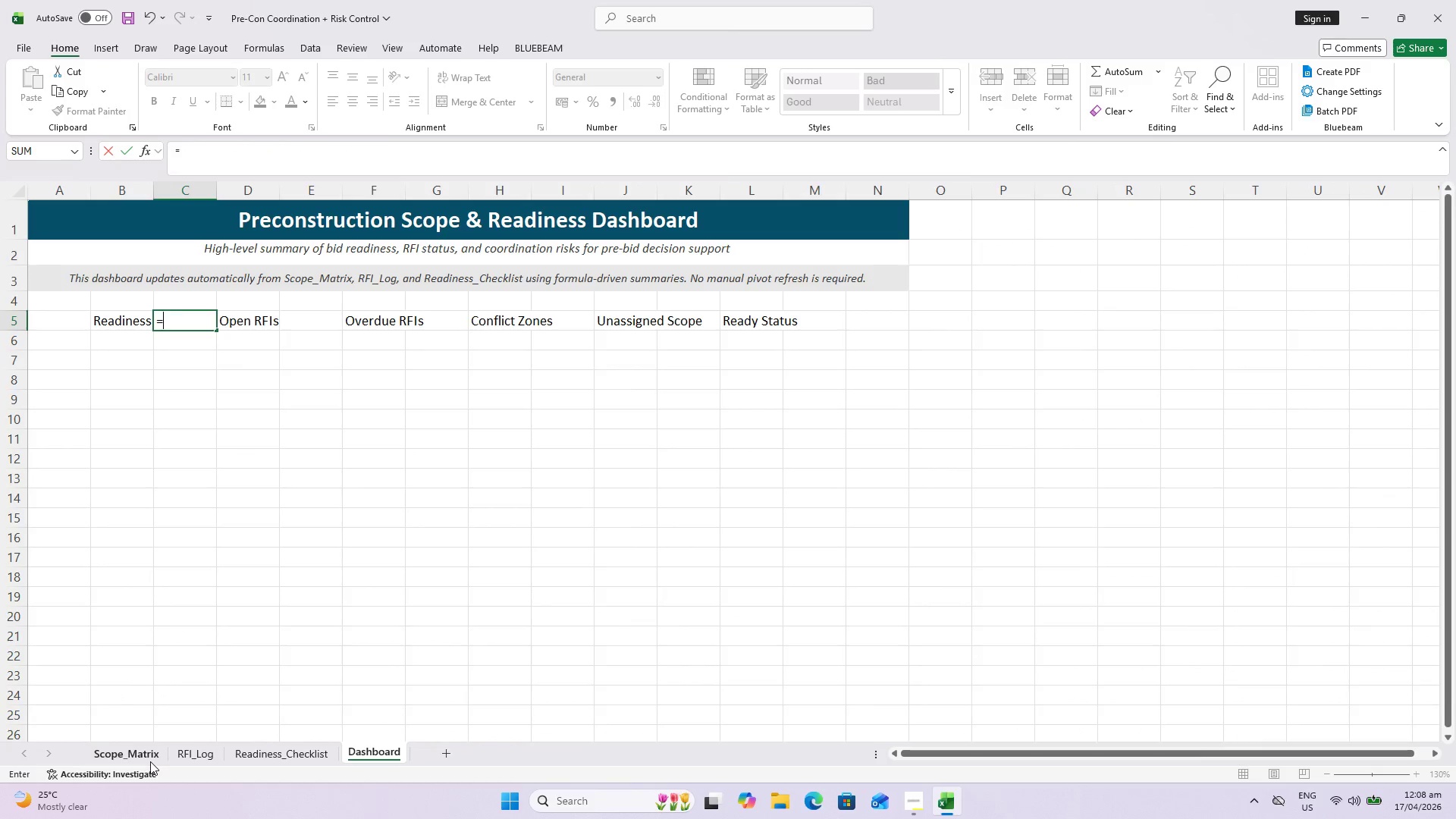 
left_click([254, 751])
 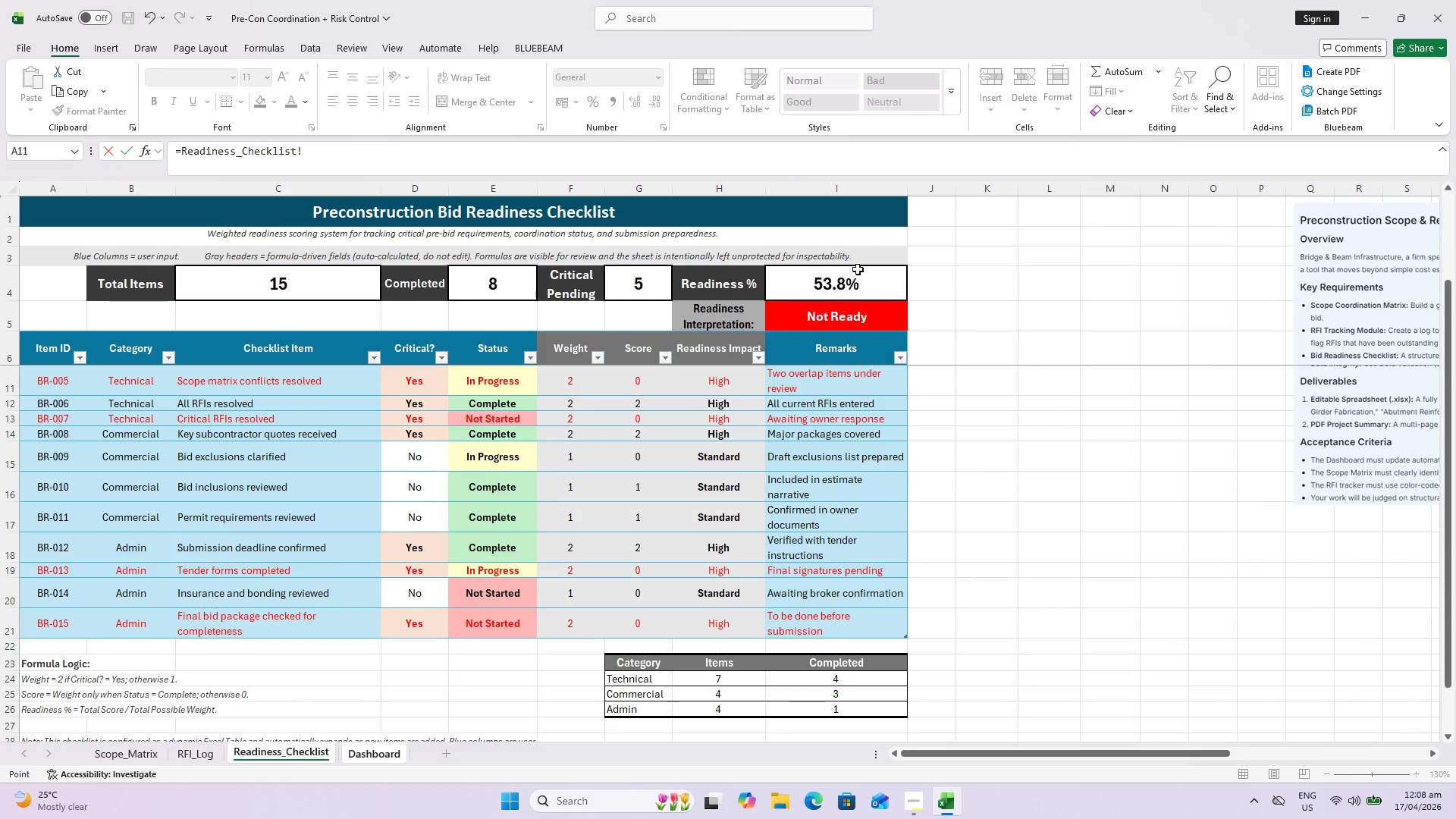 
left_click([851, 290])
 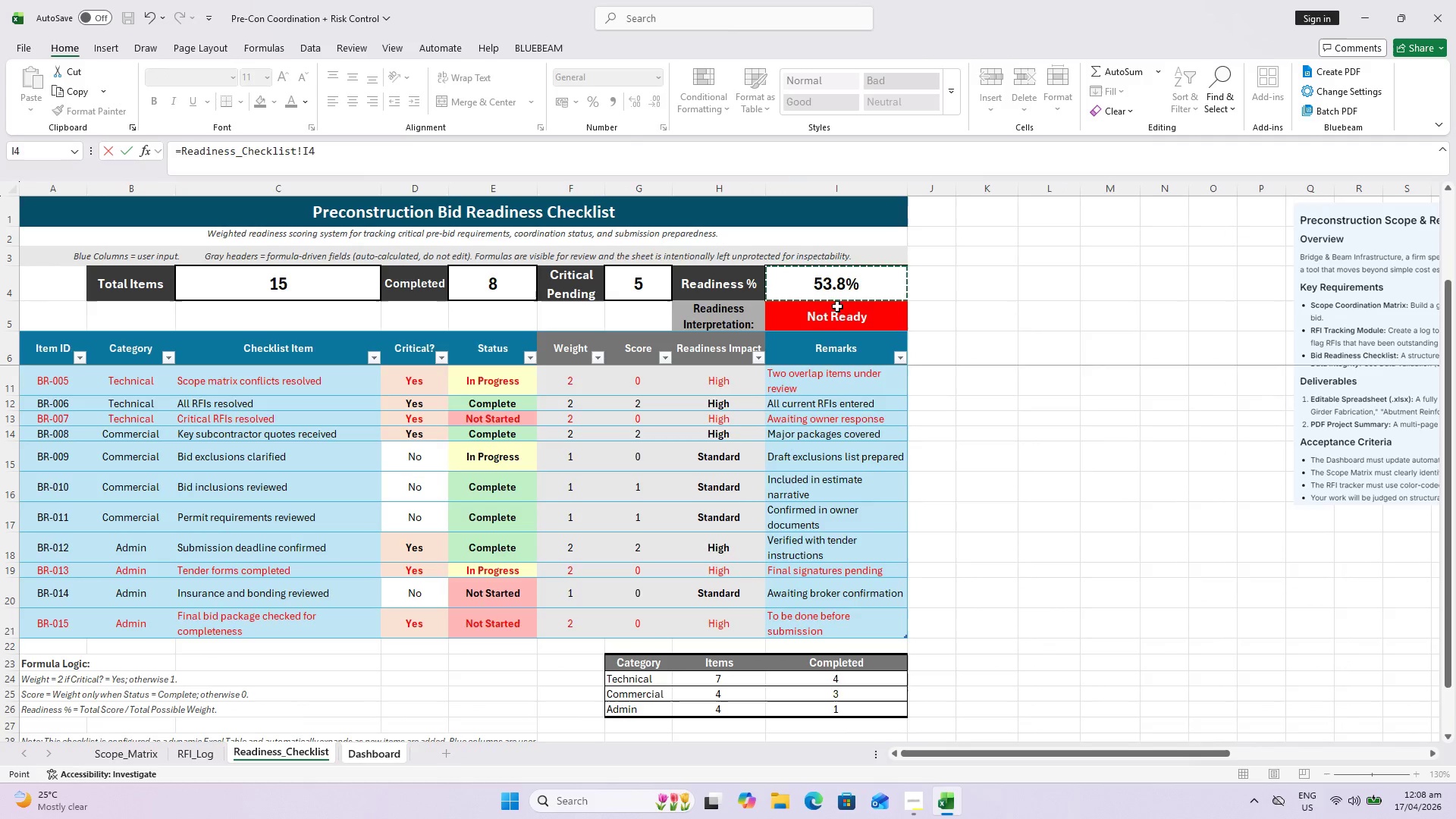 
key(Enter)
 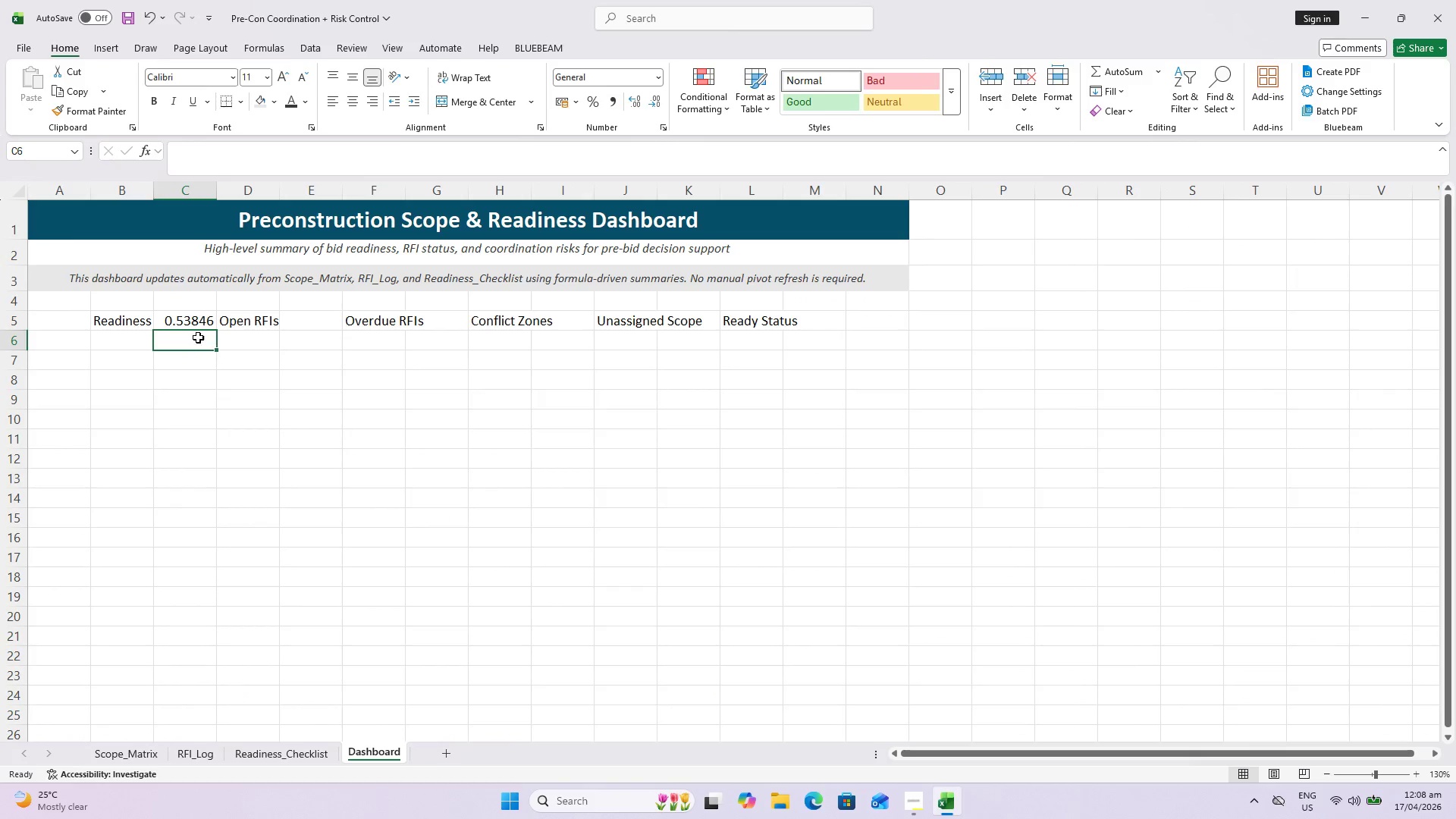 
left_click([186, 324])
 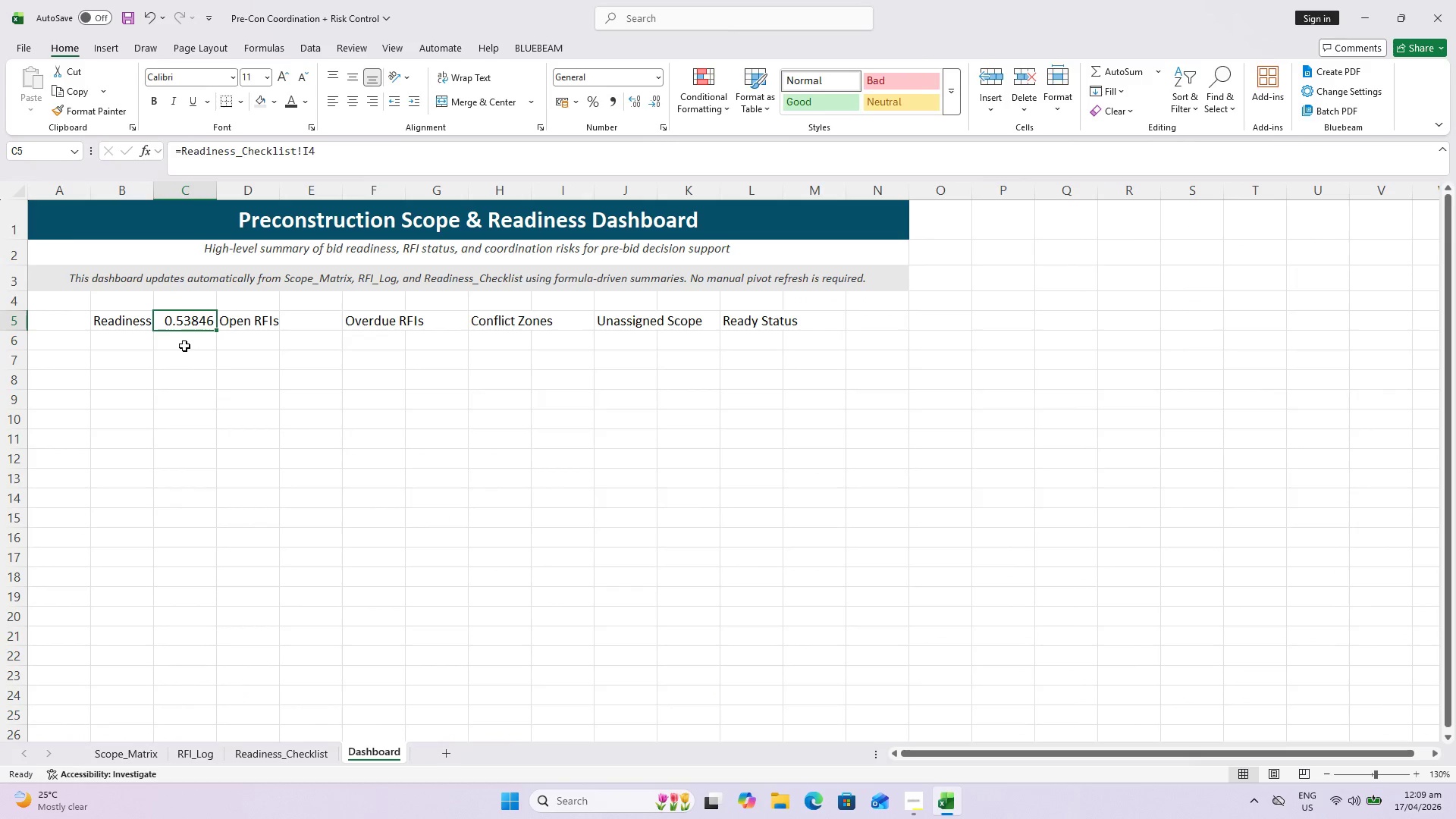 
wait(6.28)
 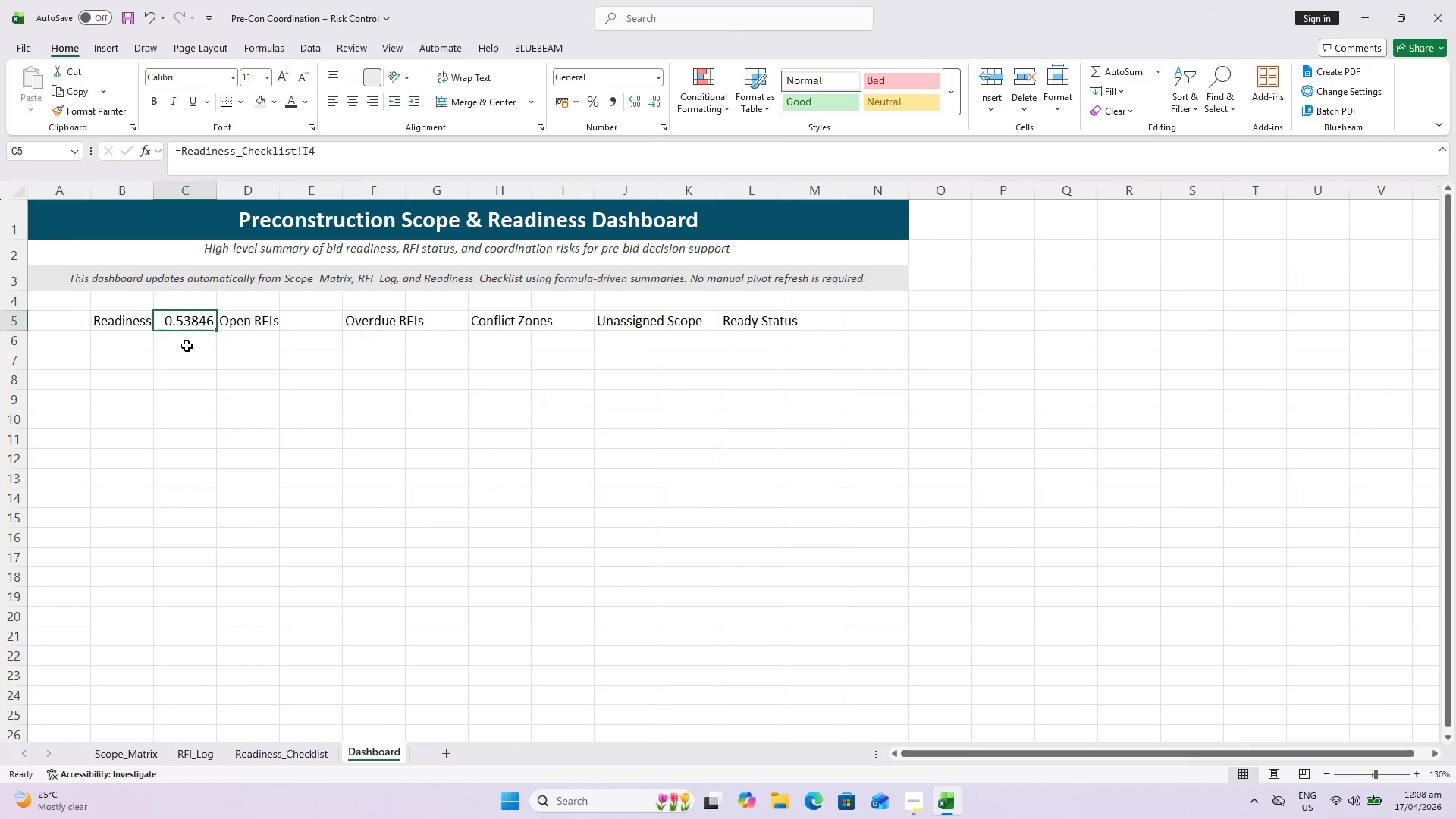 
key(Equal)
 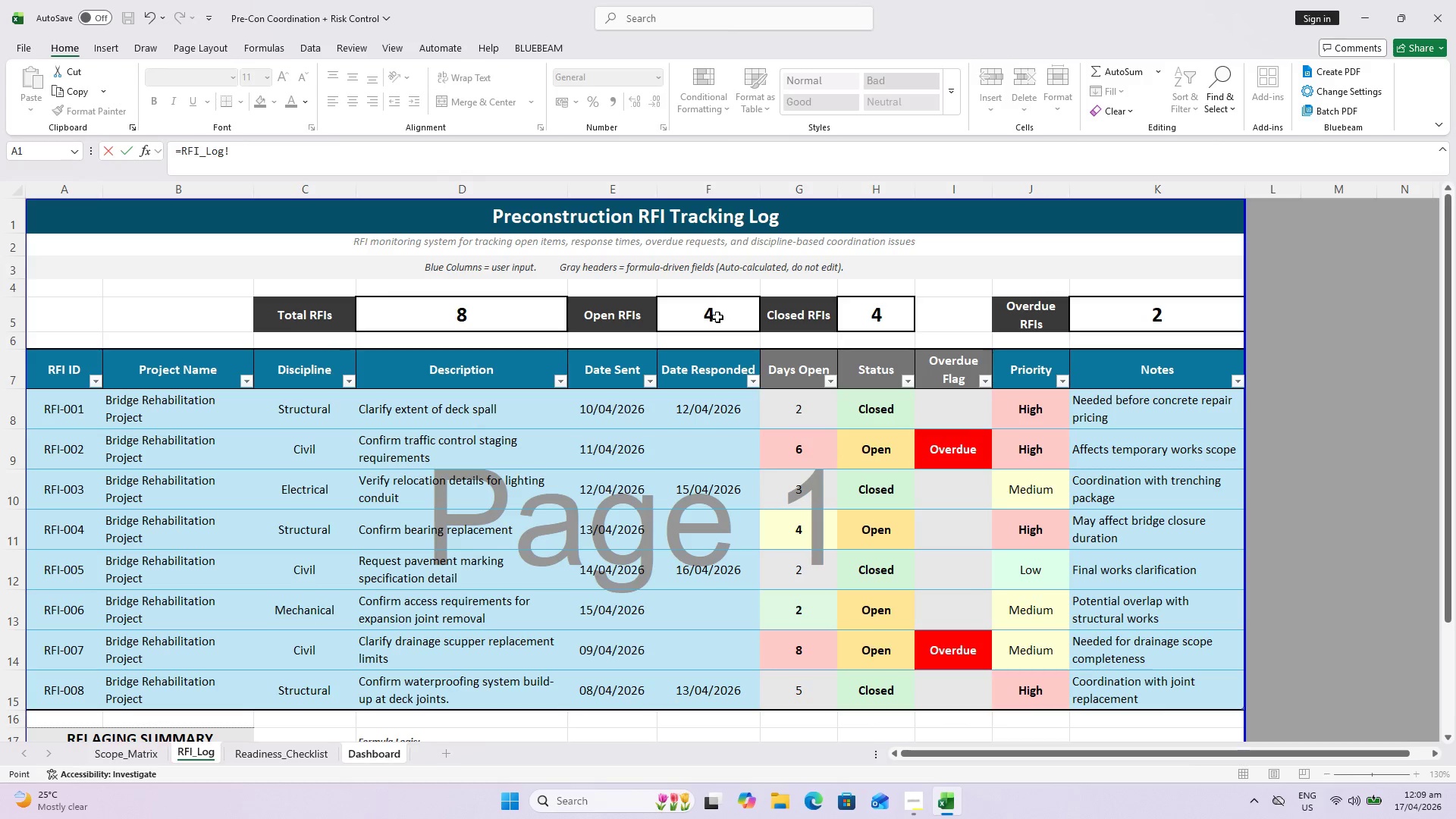 
key(Enter)
 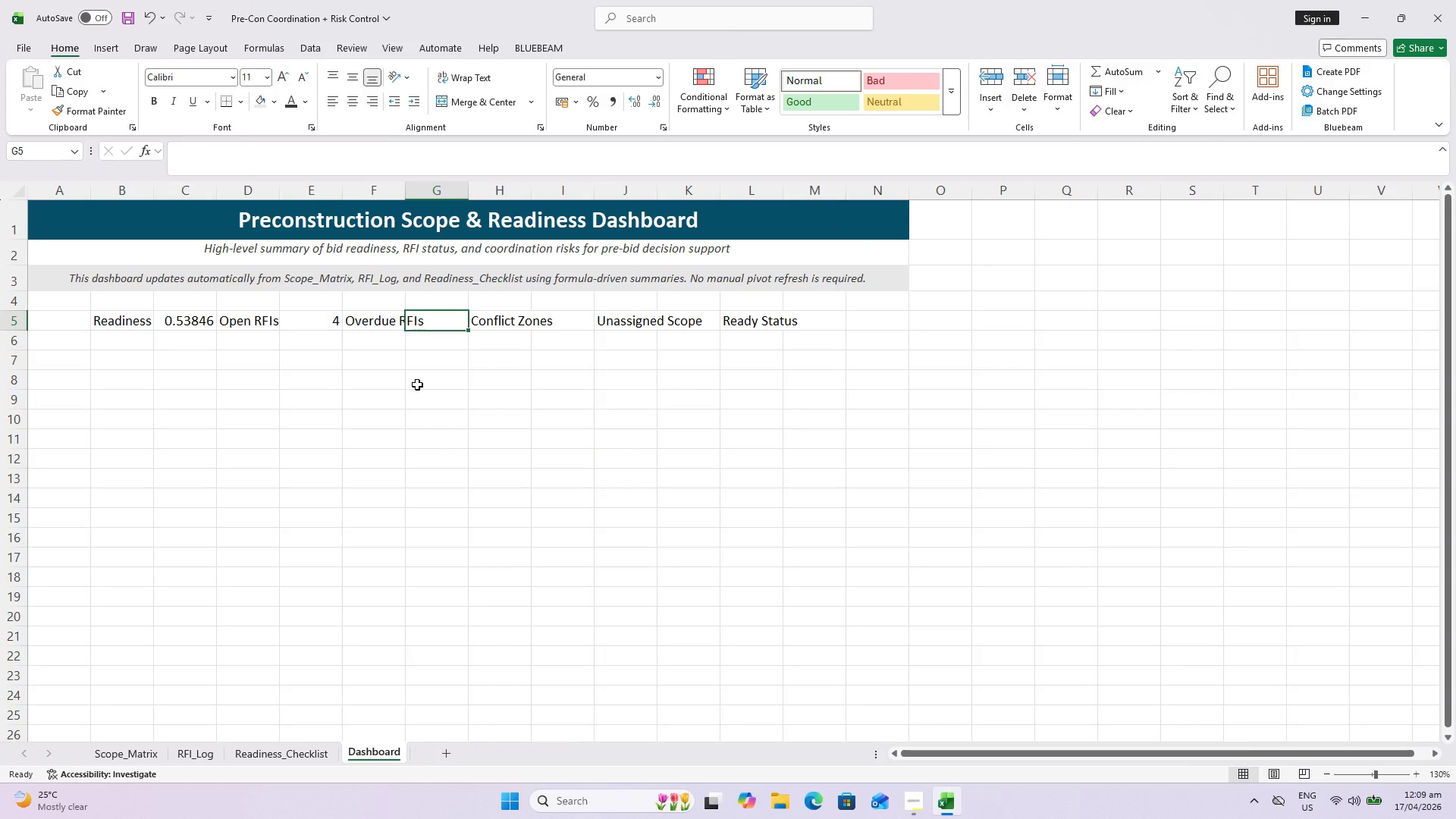 
wait(6.81)
 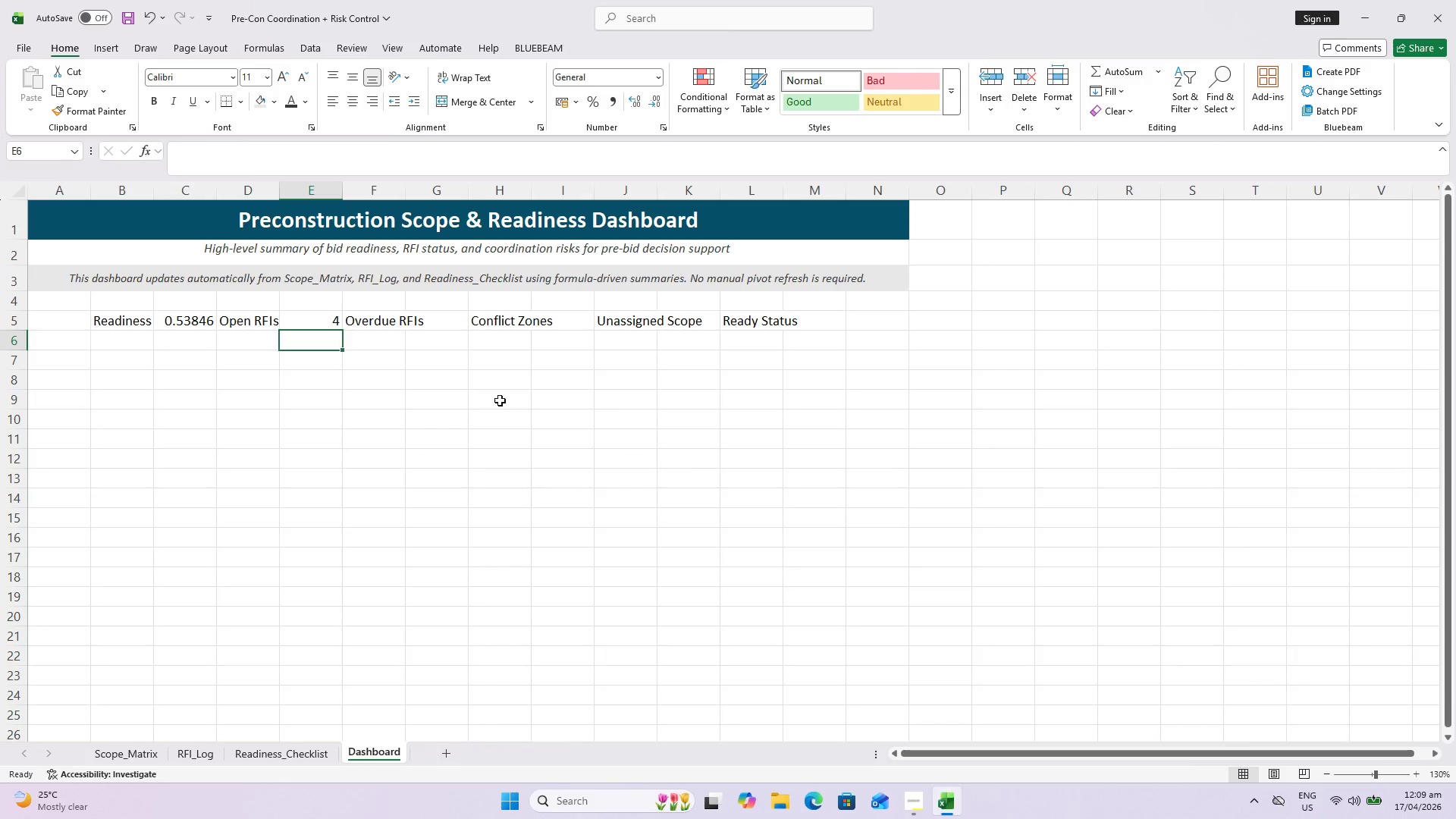 
key(Equal)
 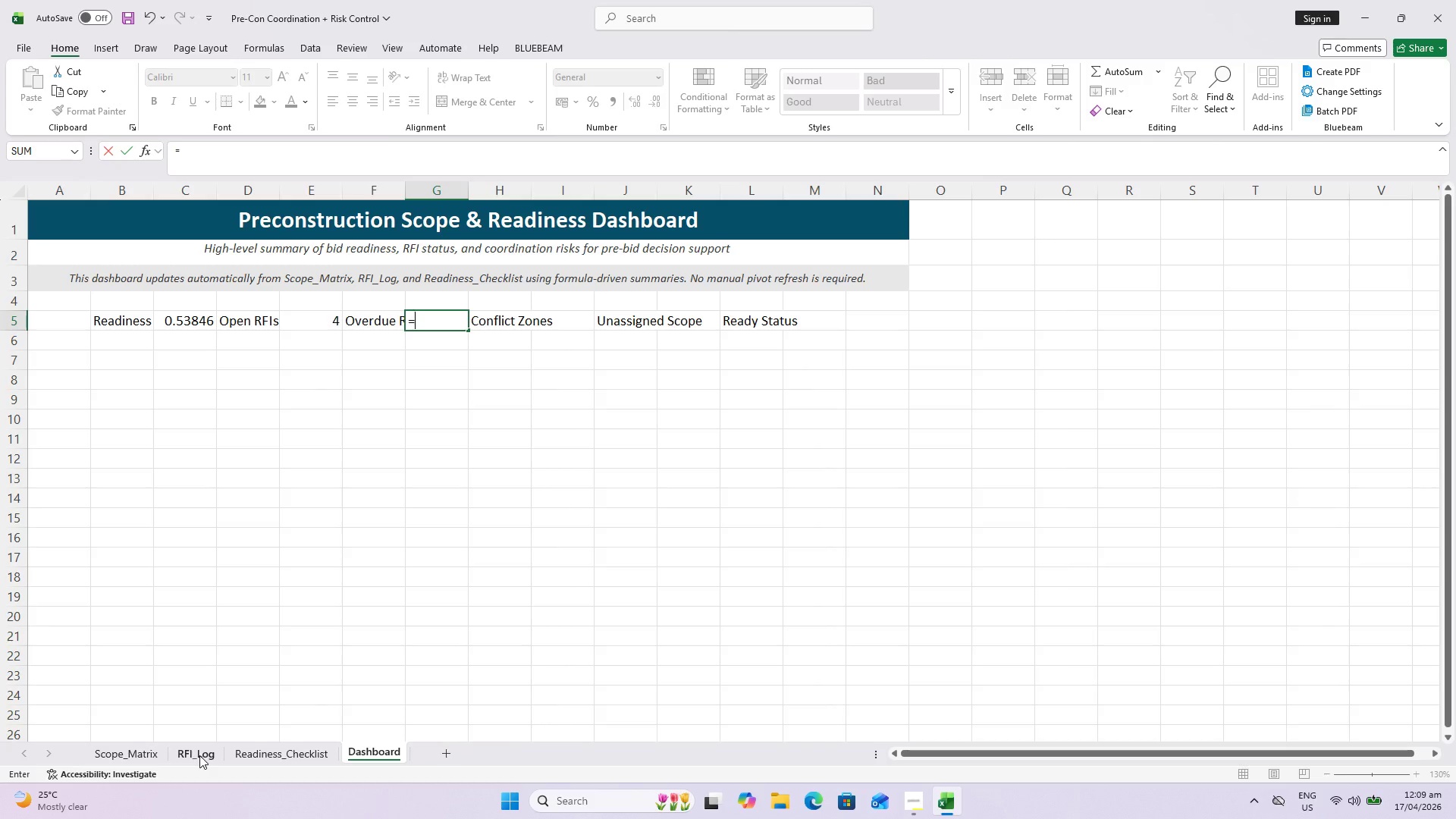 
left_click([199, 755])
 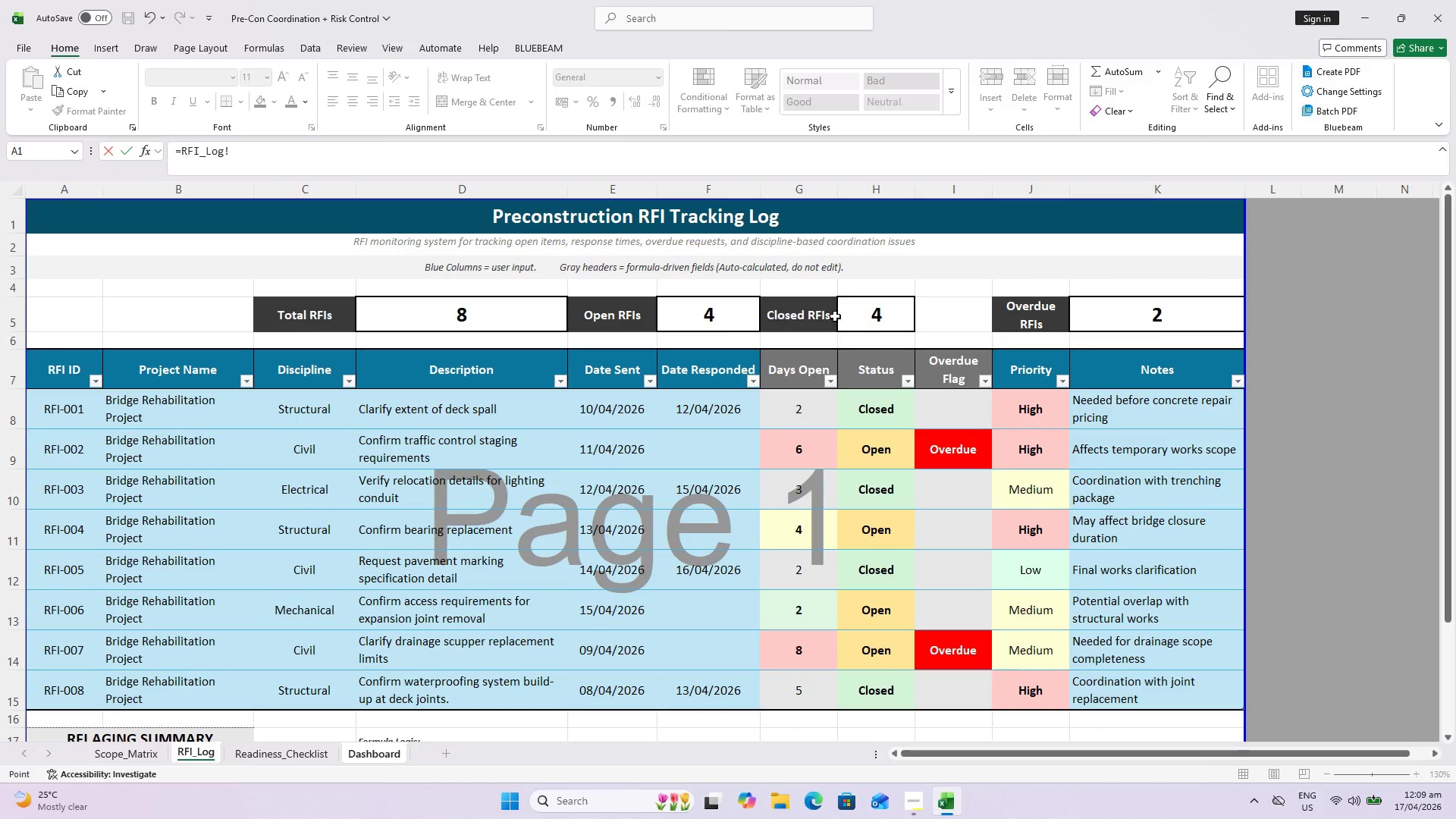 
left_click([872, 312])
 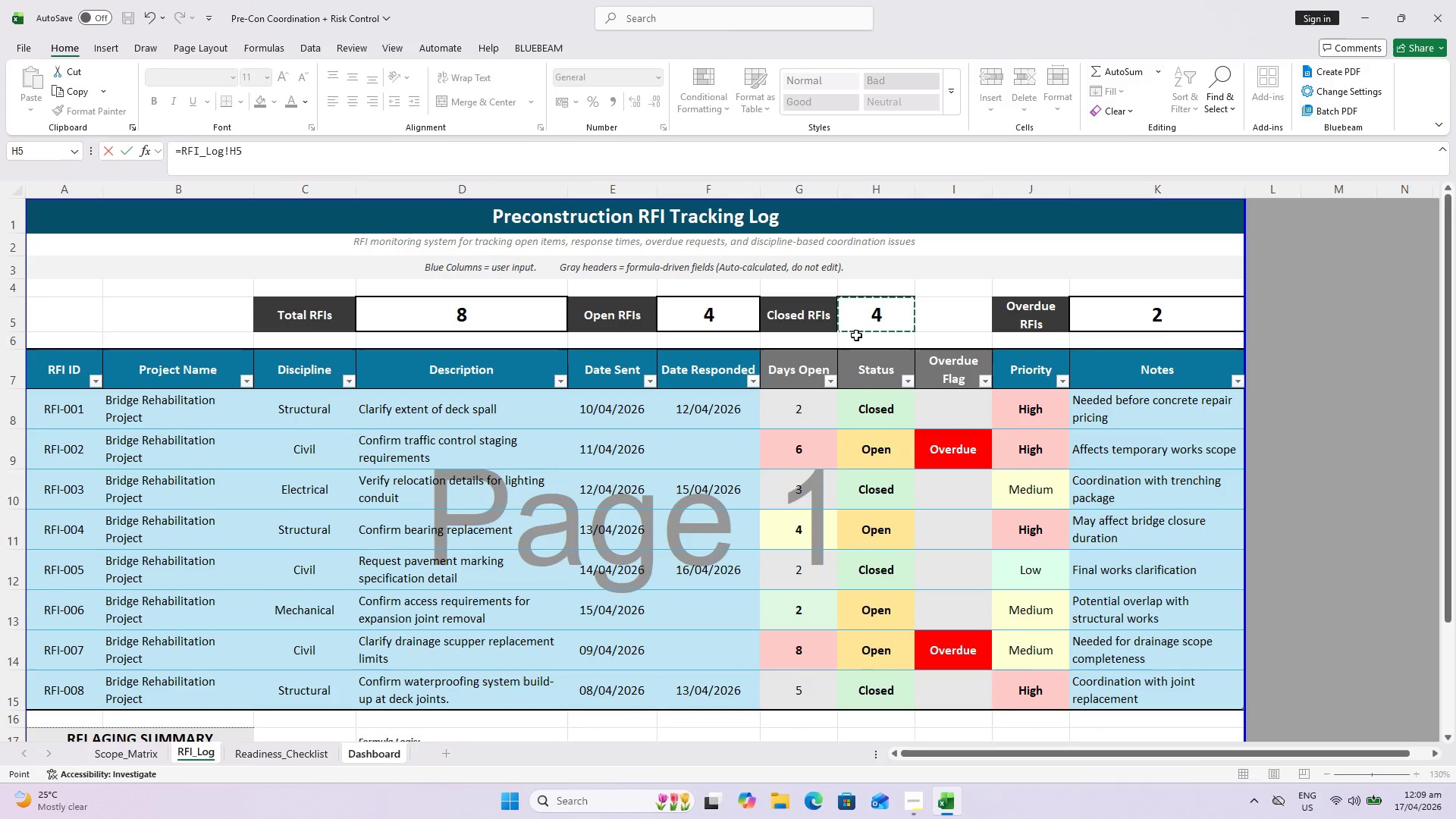 
key(Enter)
 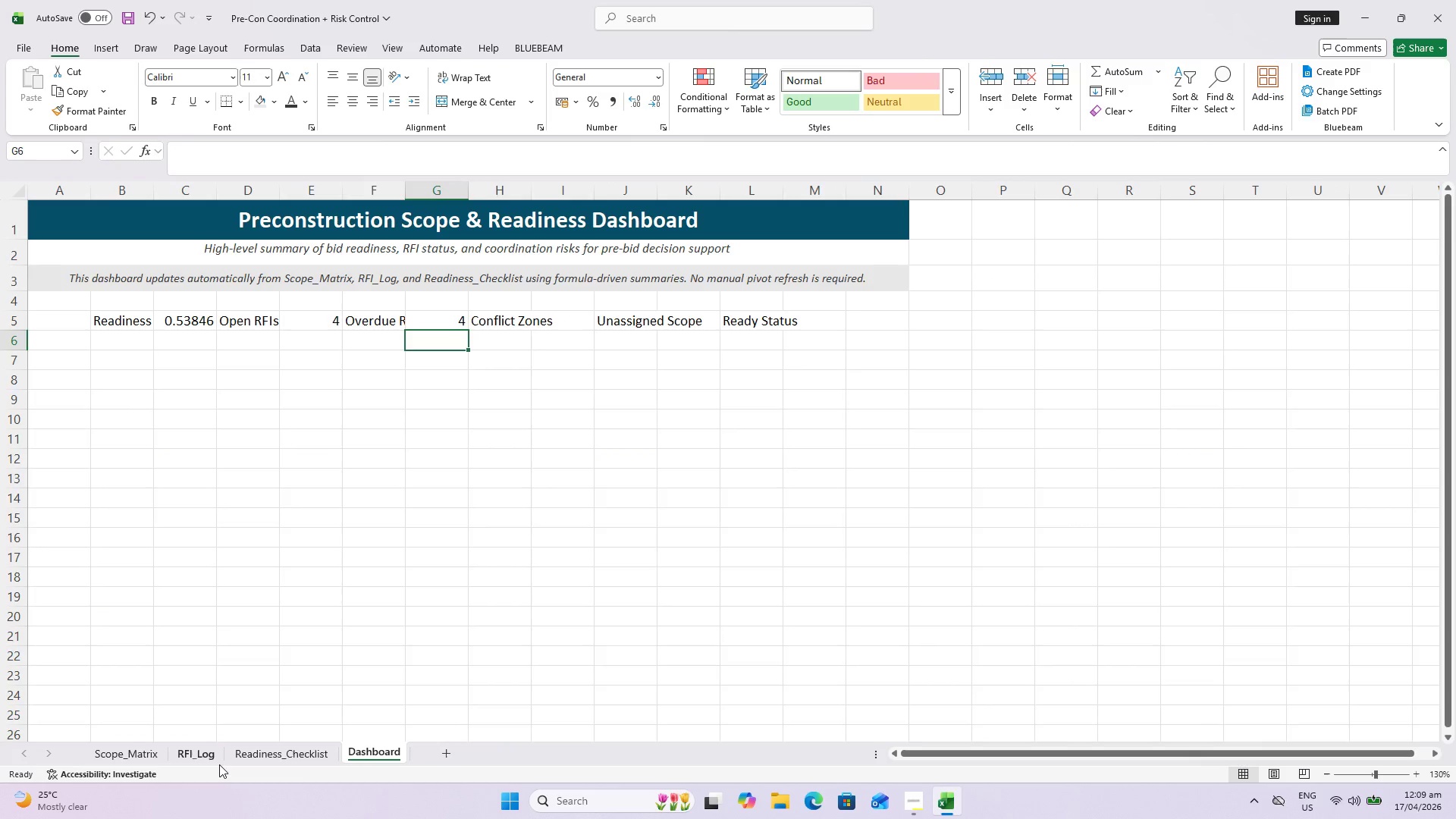 
left_click([201, 756])
 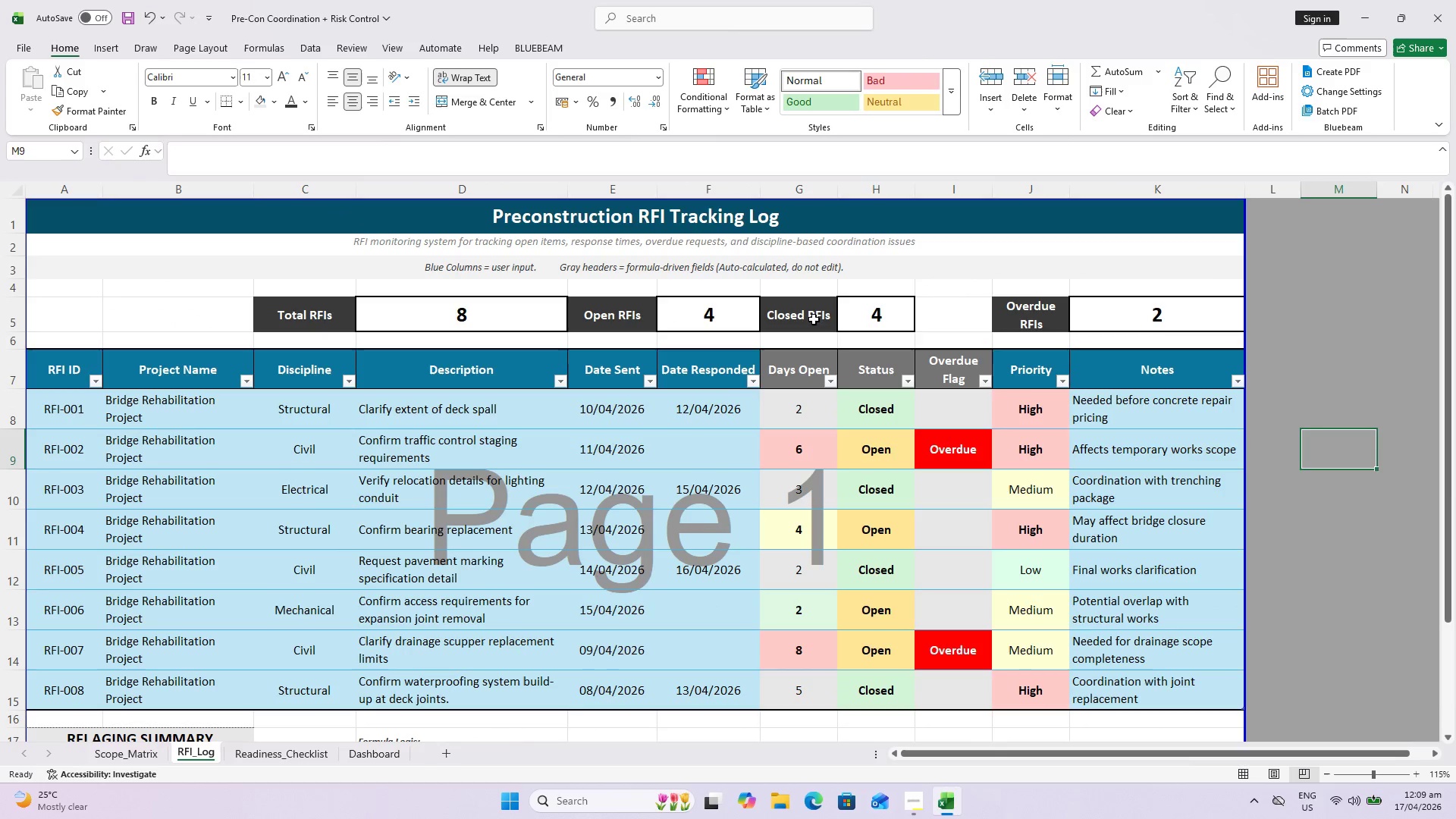 
left_click([858, 312])
 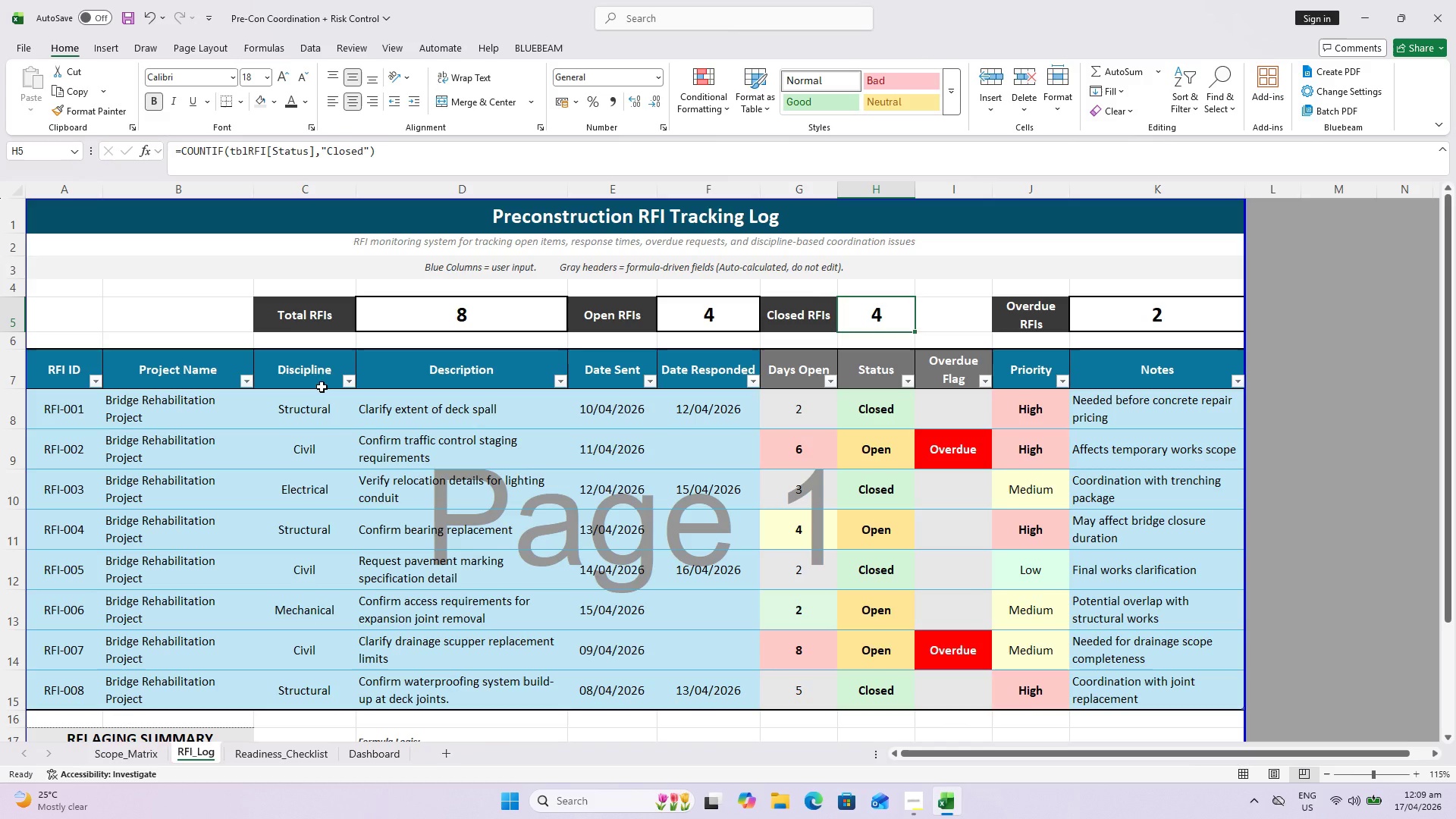 
wait(12.38)
 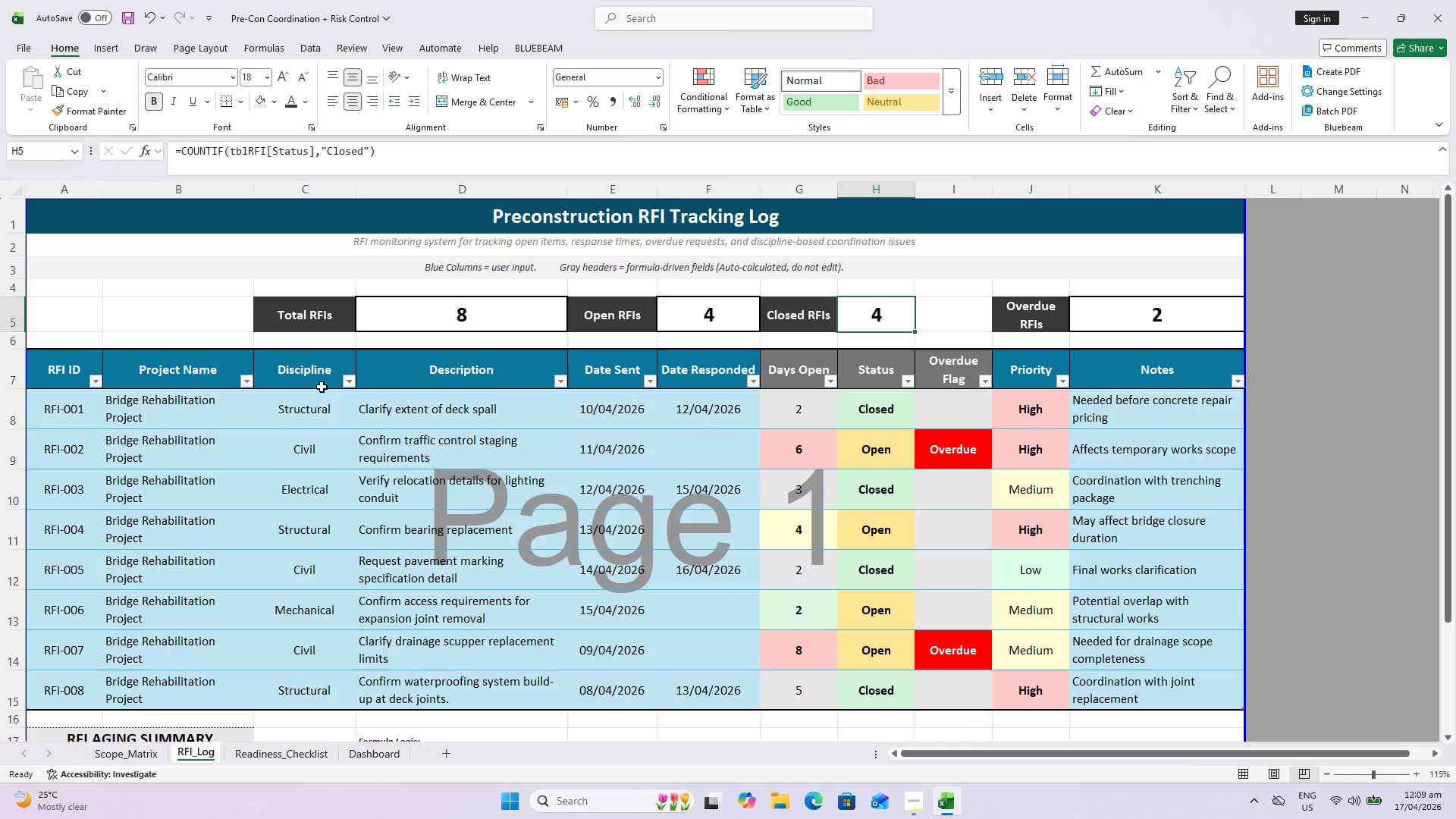 
left_click([359, 755])
 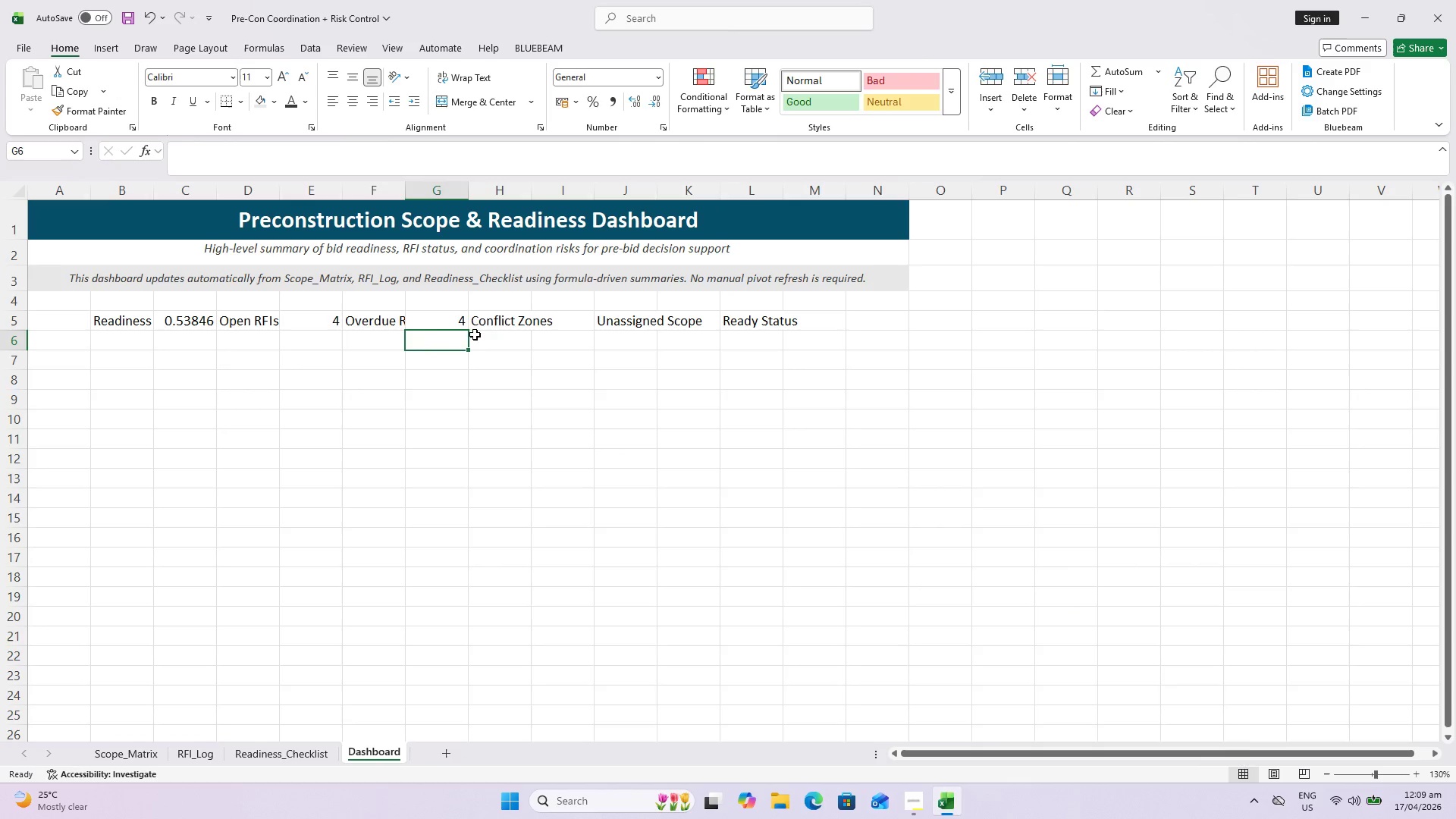 
left_click([432, 323])
 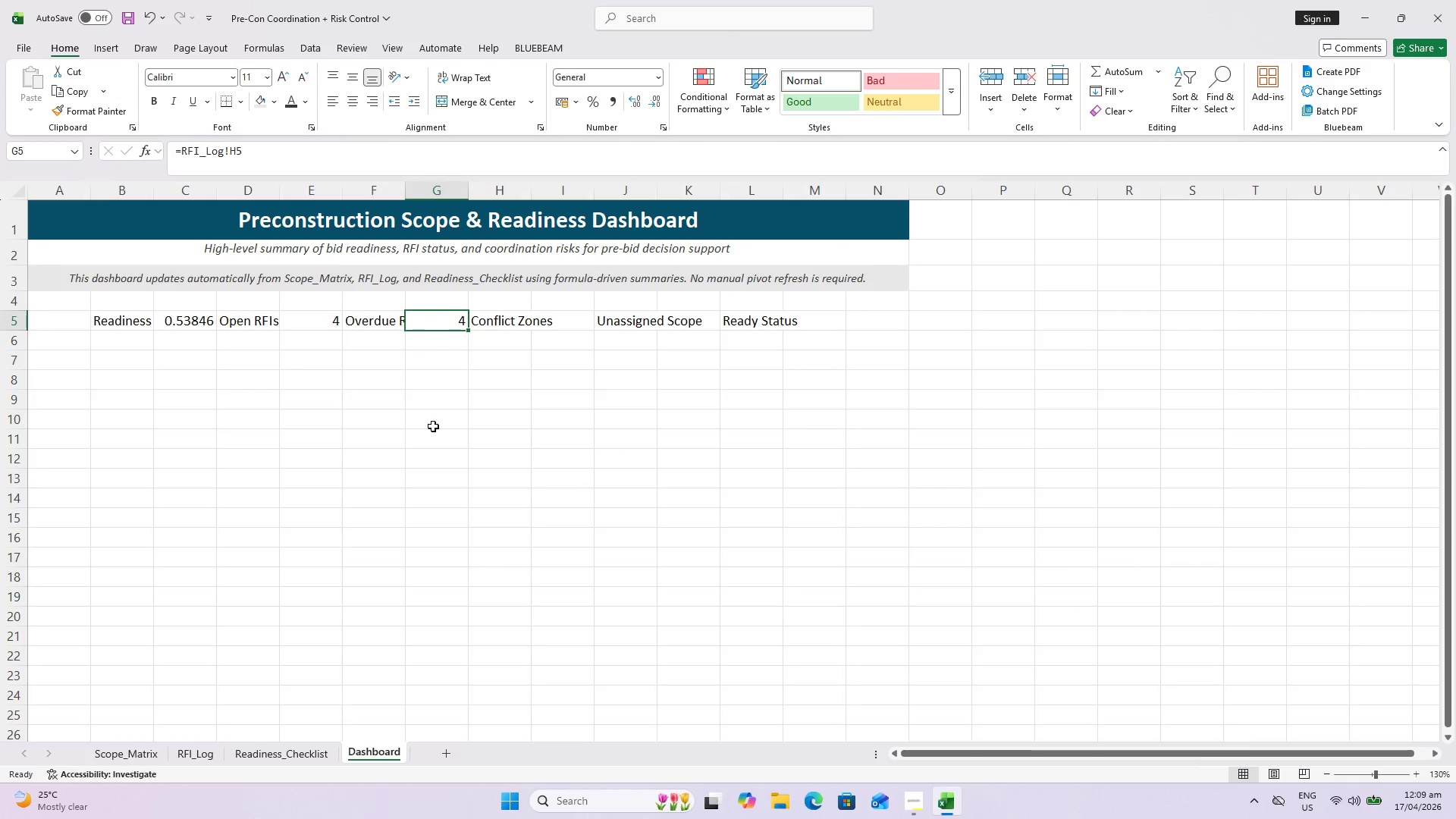 
key(Equal)
 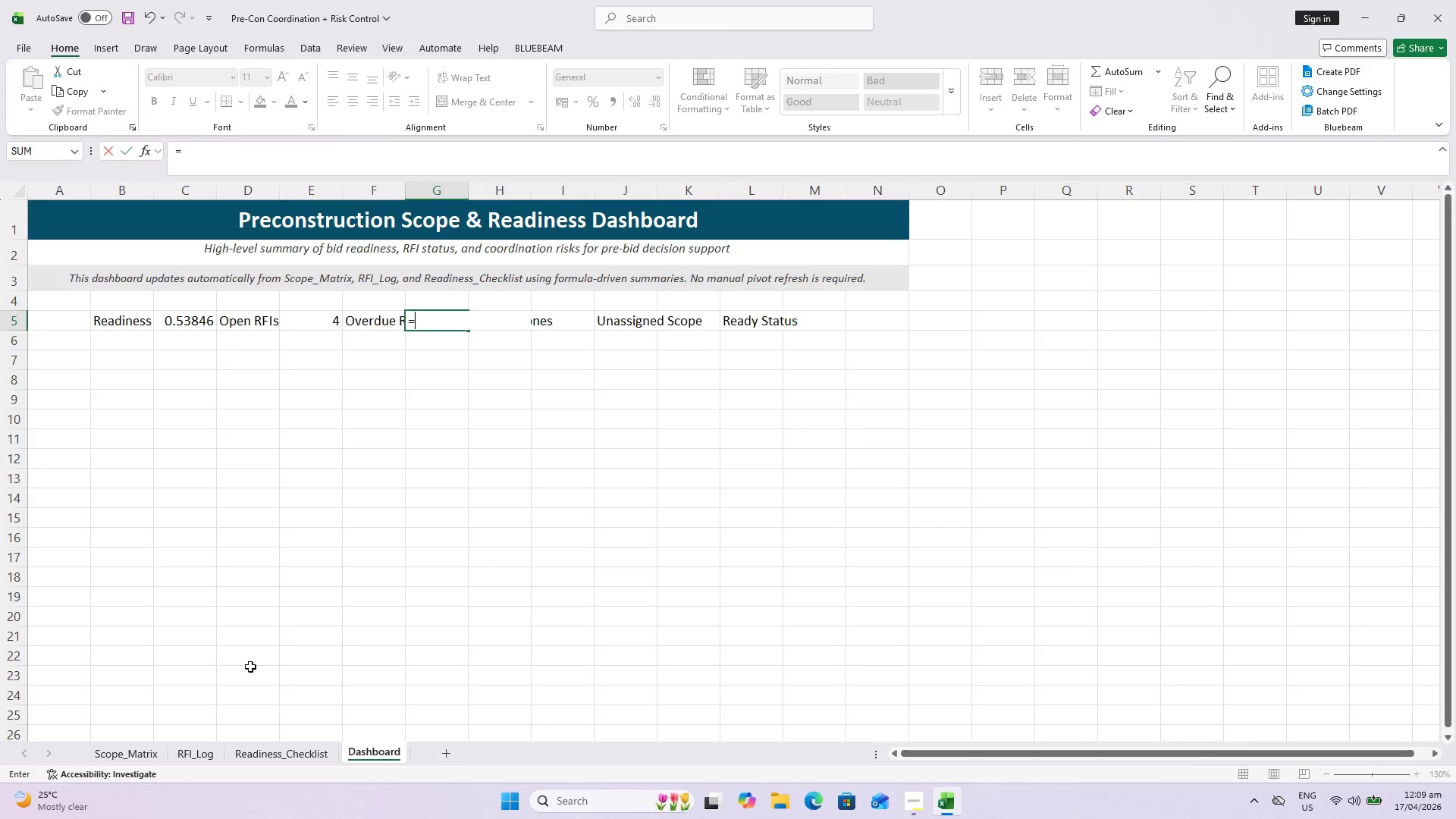 
left_click_drag(start_coordinate=[246, 688], to_coordinate=[251, 757])
 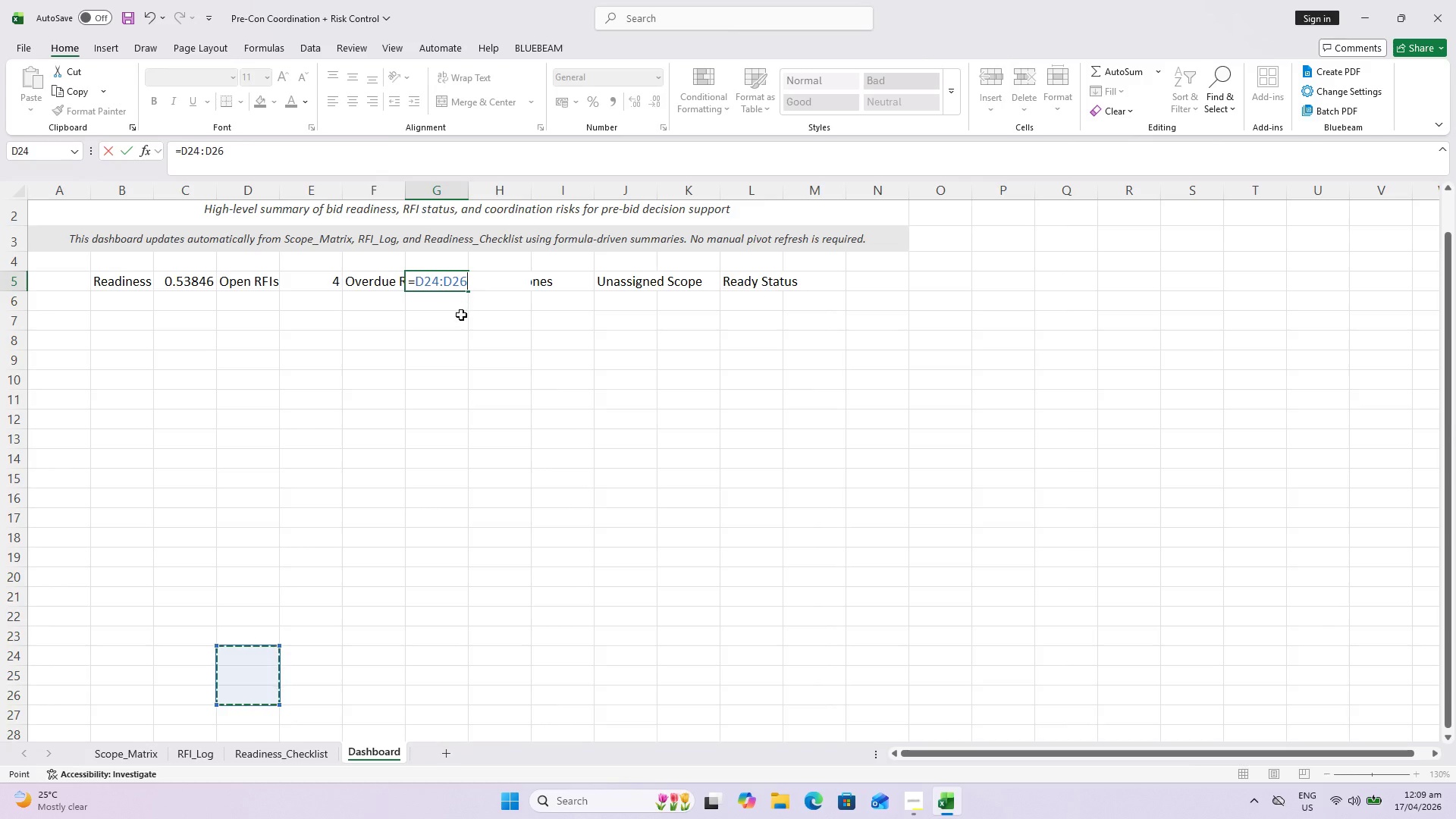 
key(Escape)
 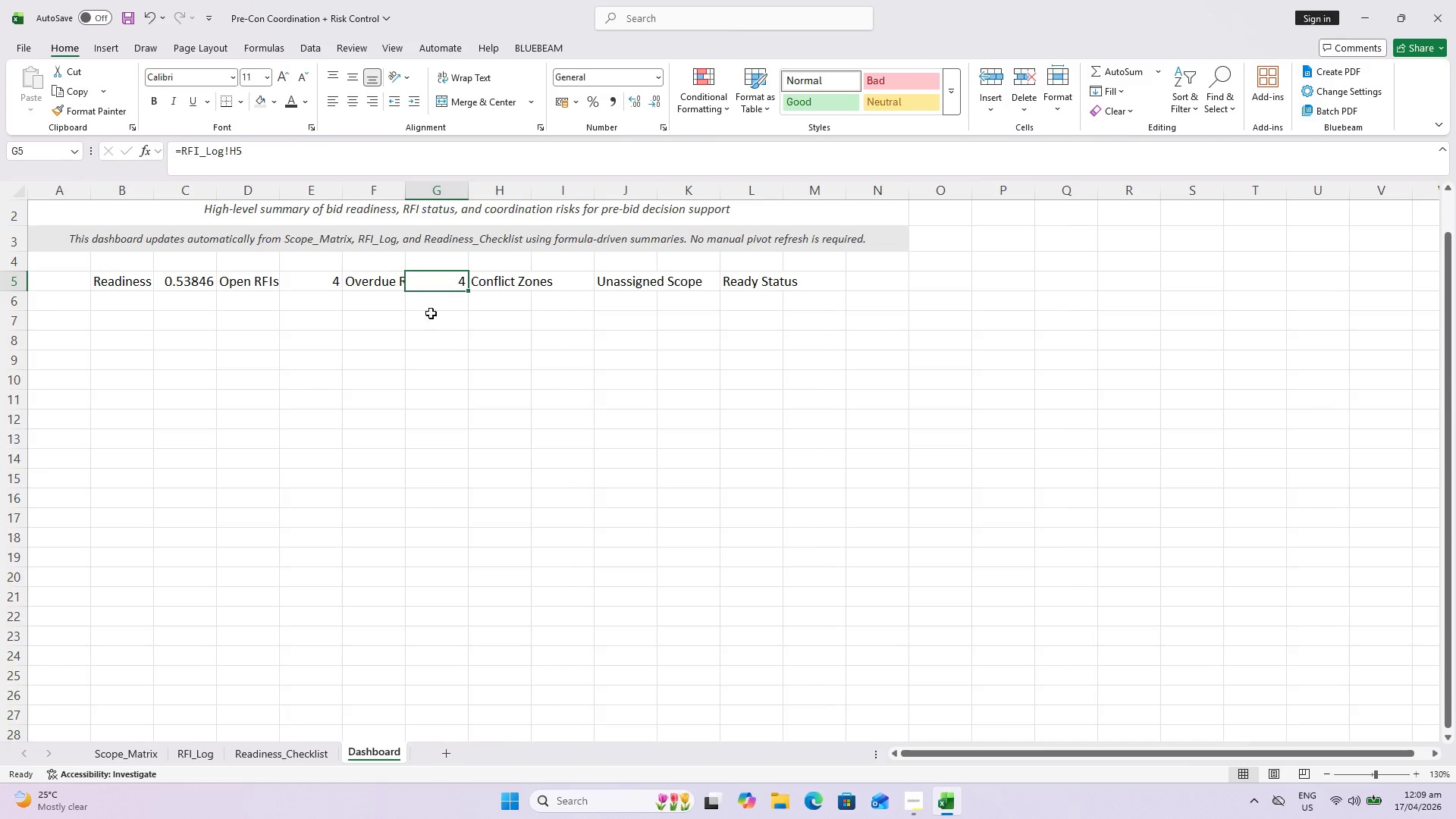 
key(Equal)
 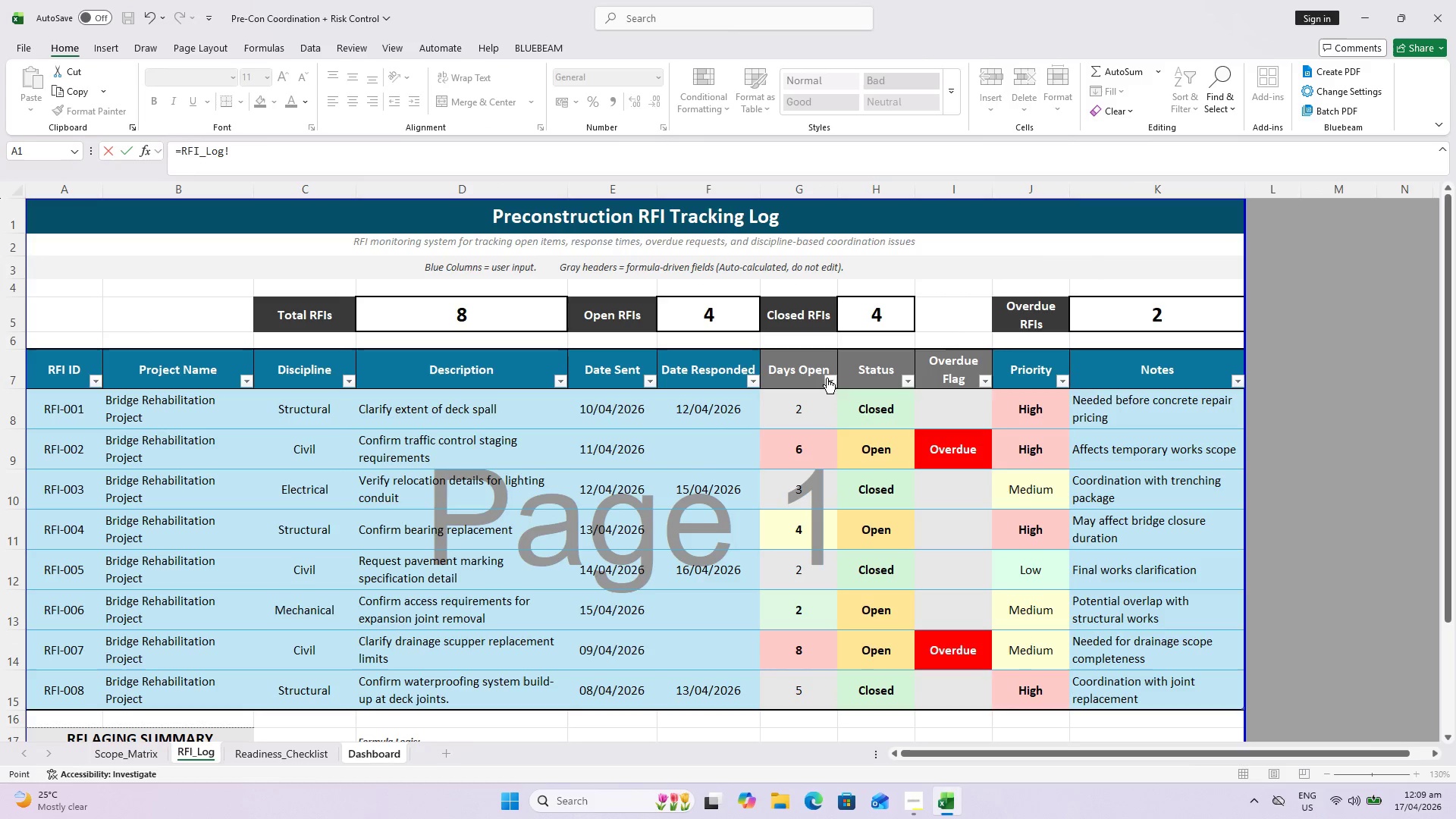 
left_click([1163, 313])
 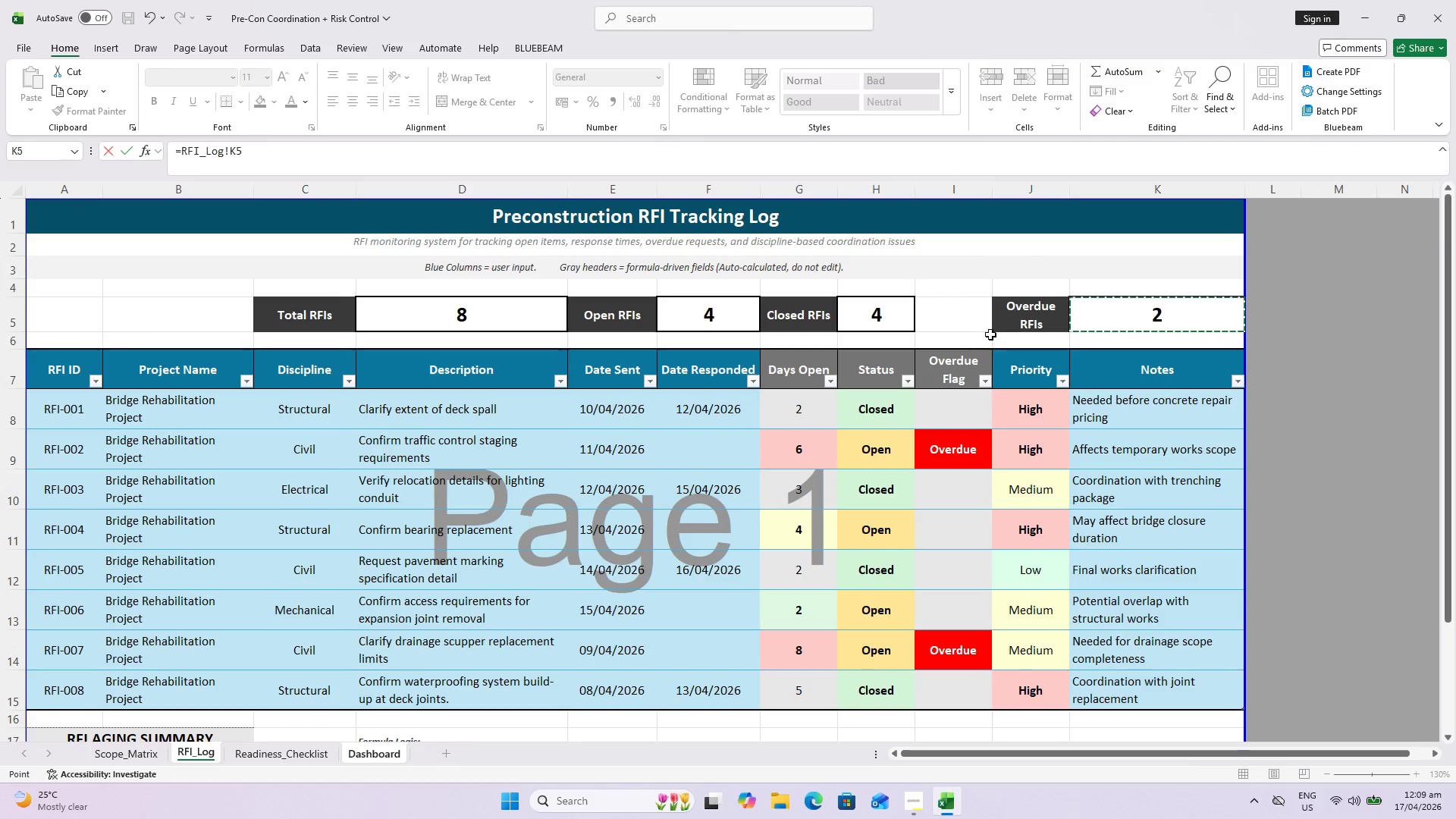 
key(Enter)
 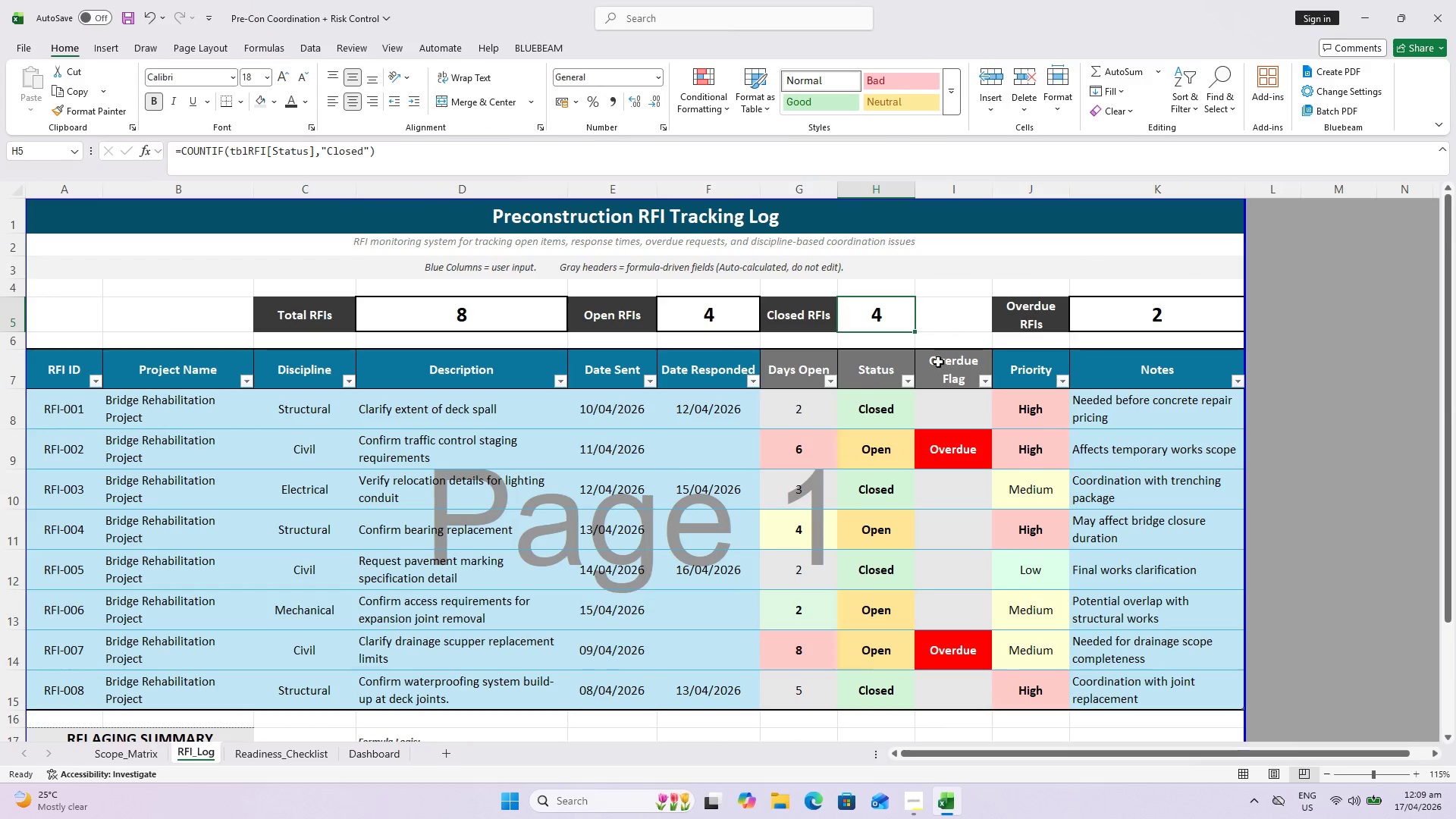 
left_click([1096, 314])
 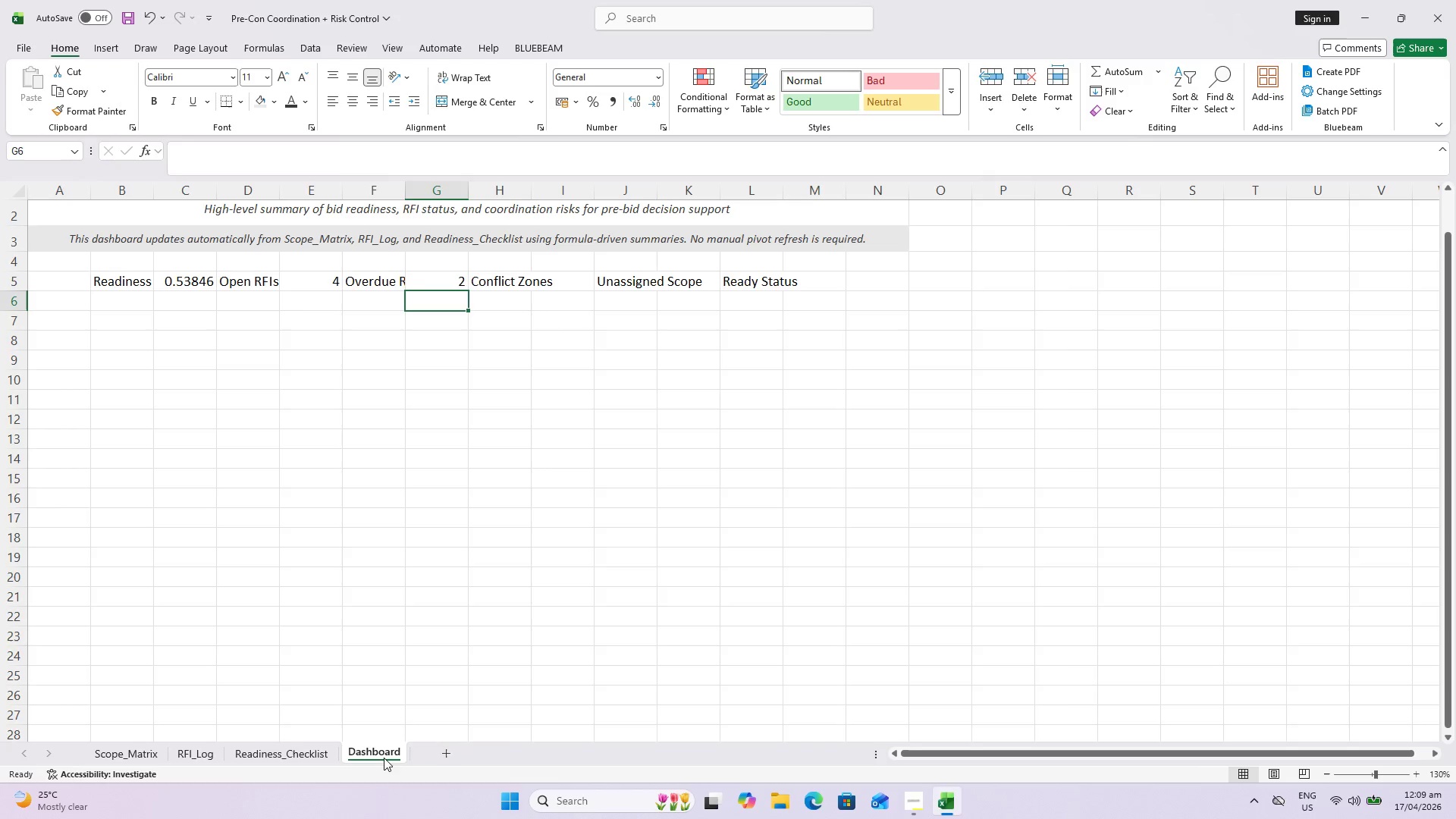 
left_click([568, 281])
 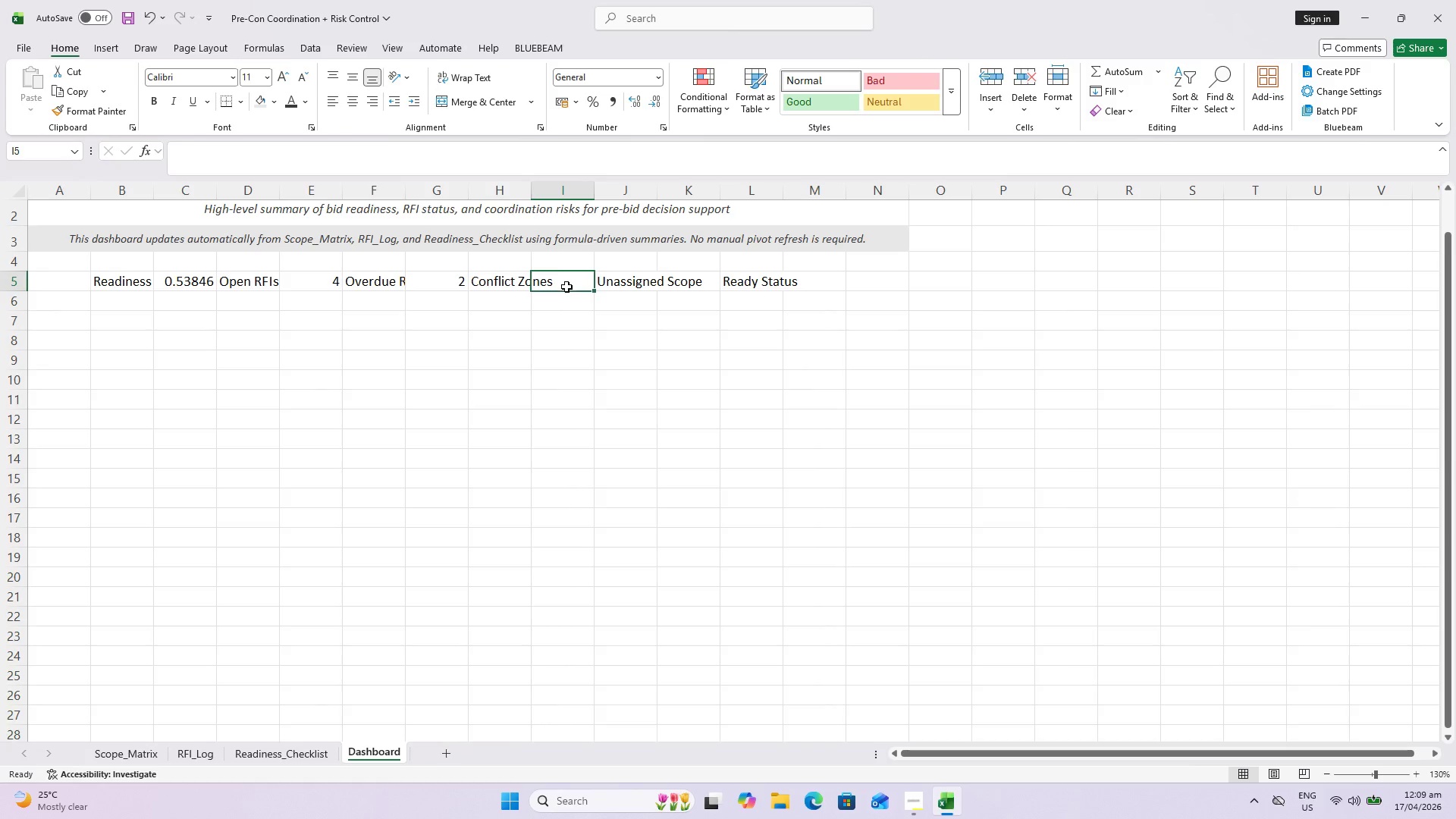 
key(Equal)
 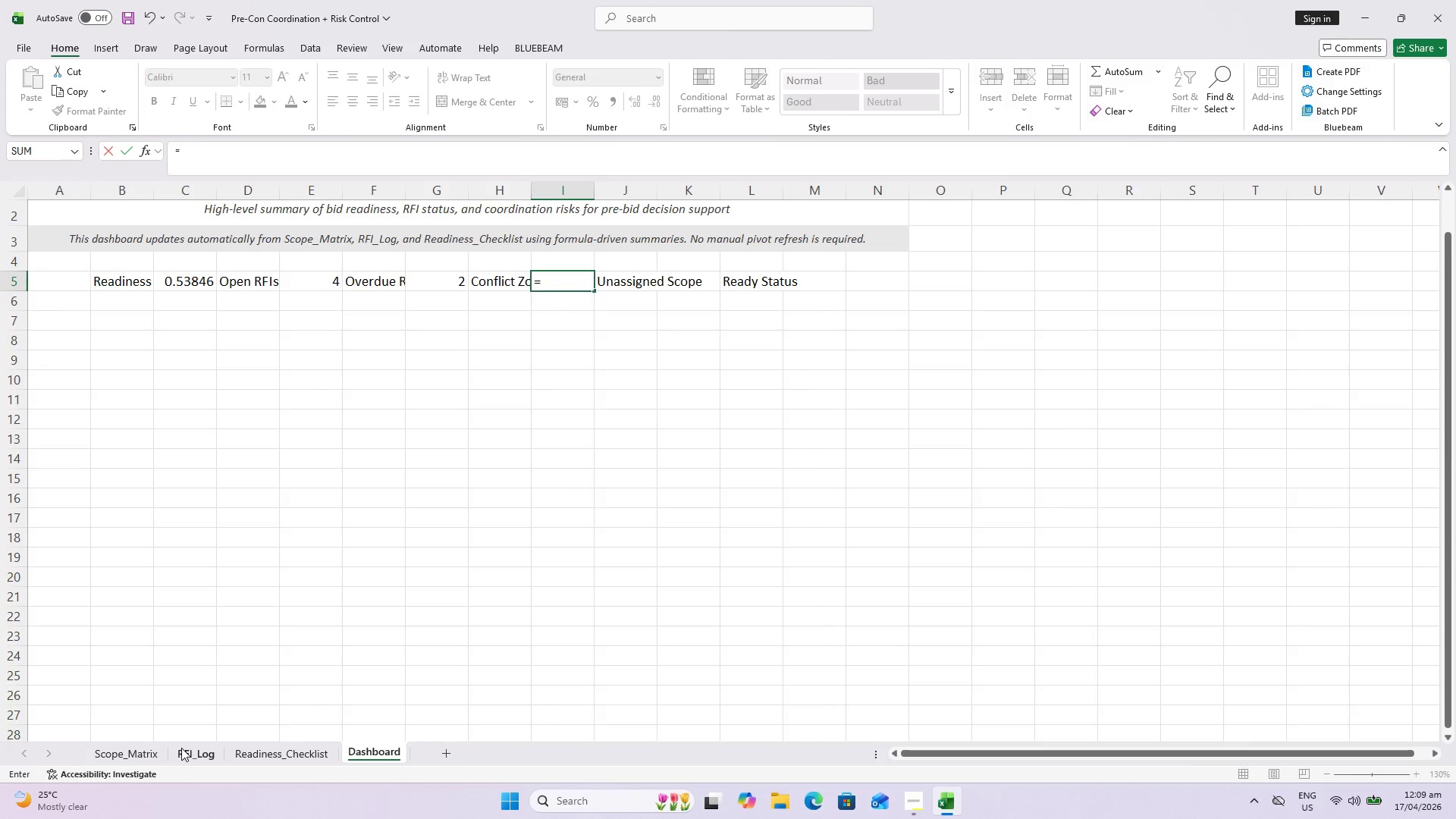 
wait(8.78)
 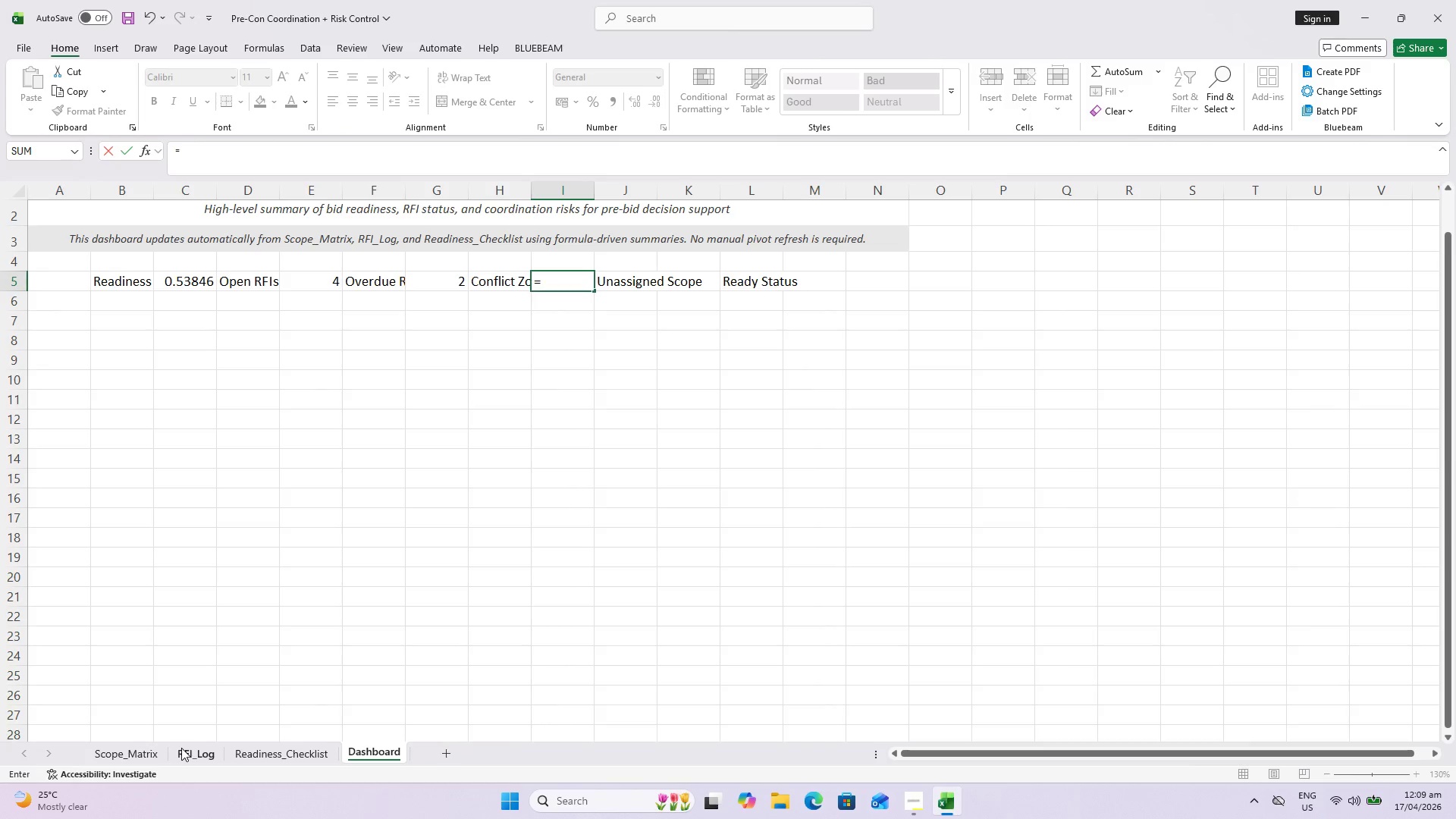 
left_click([130, 752])
 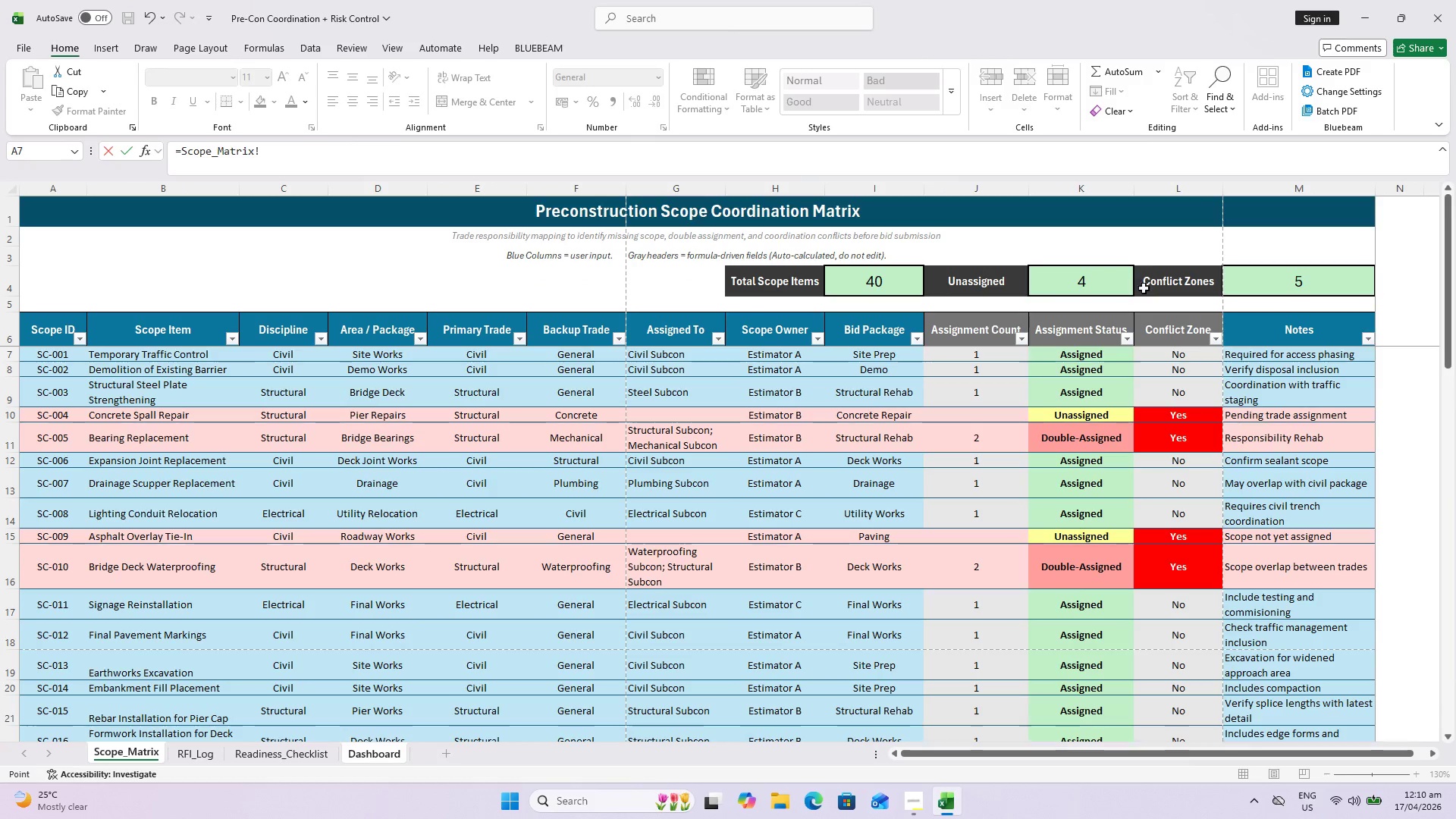 
left_click([1298, 283])
 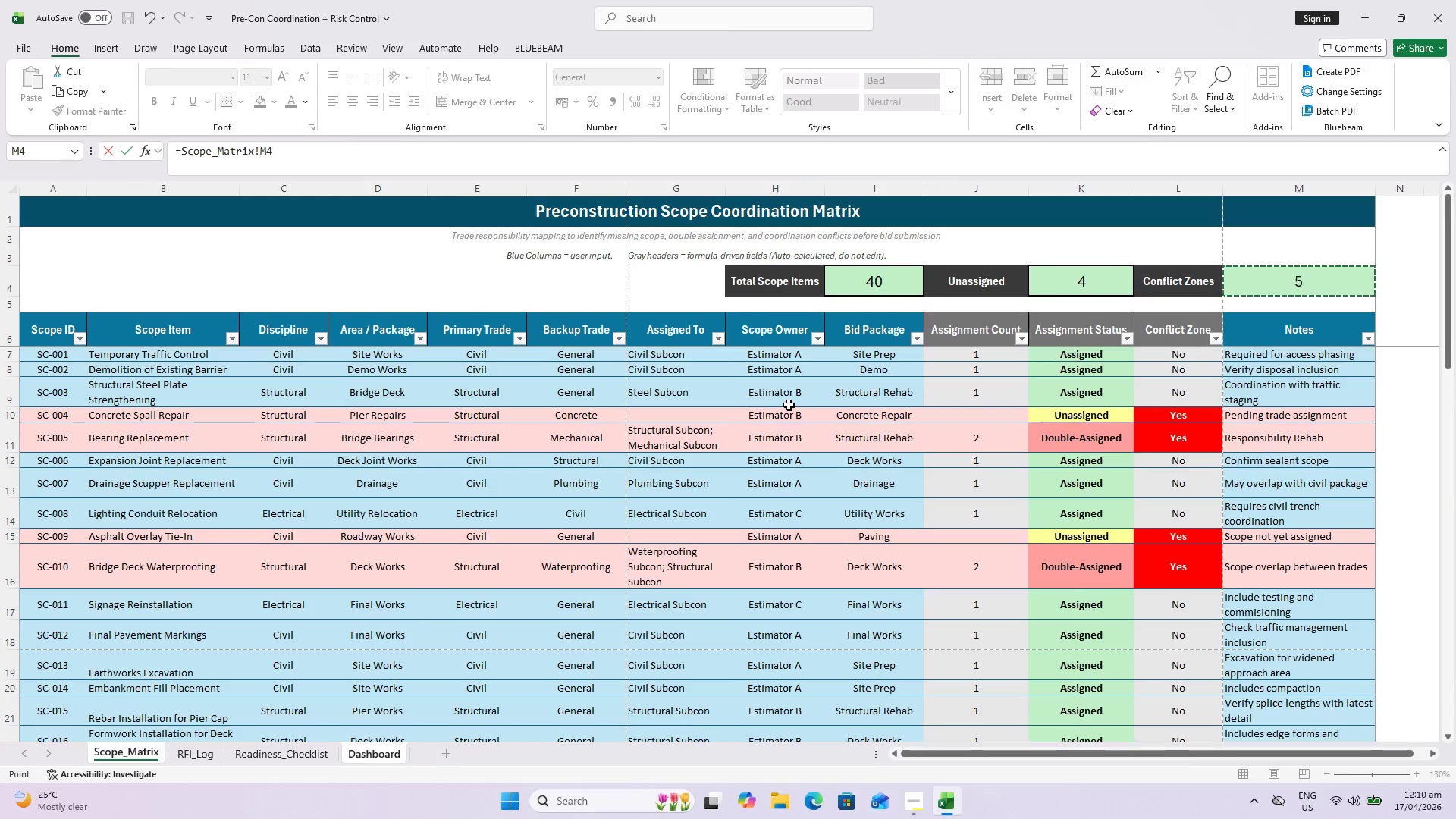 
key(Enter)
 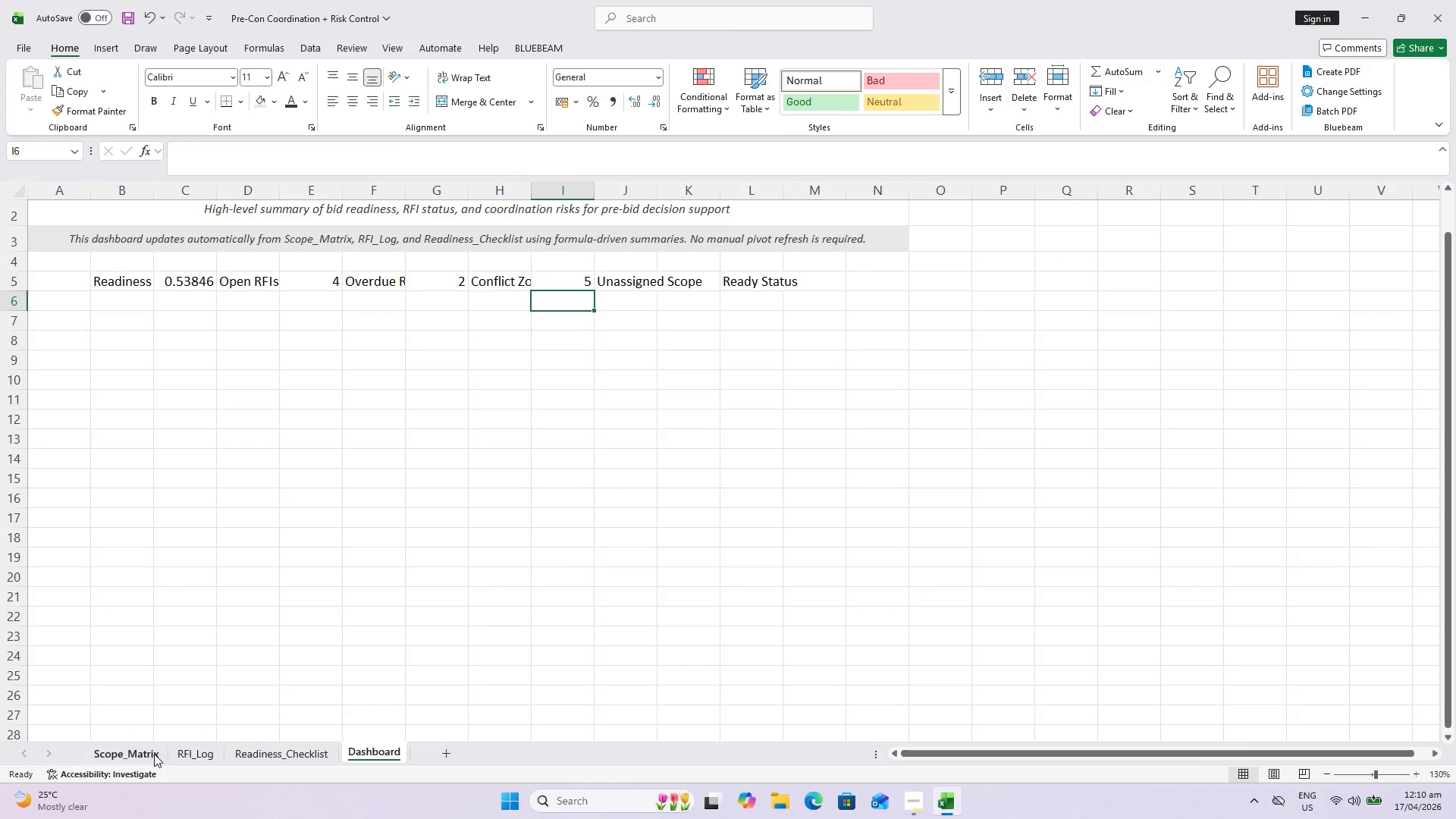 
left_click([1289, 286])
 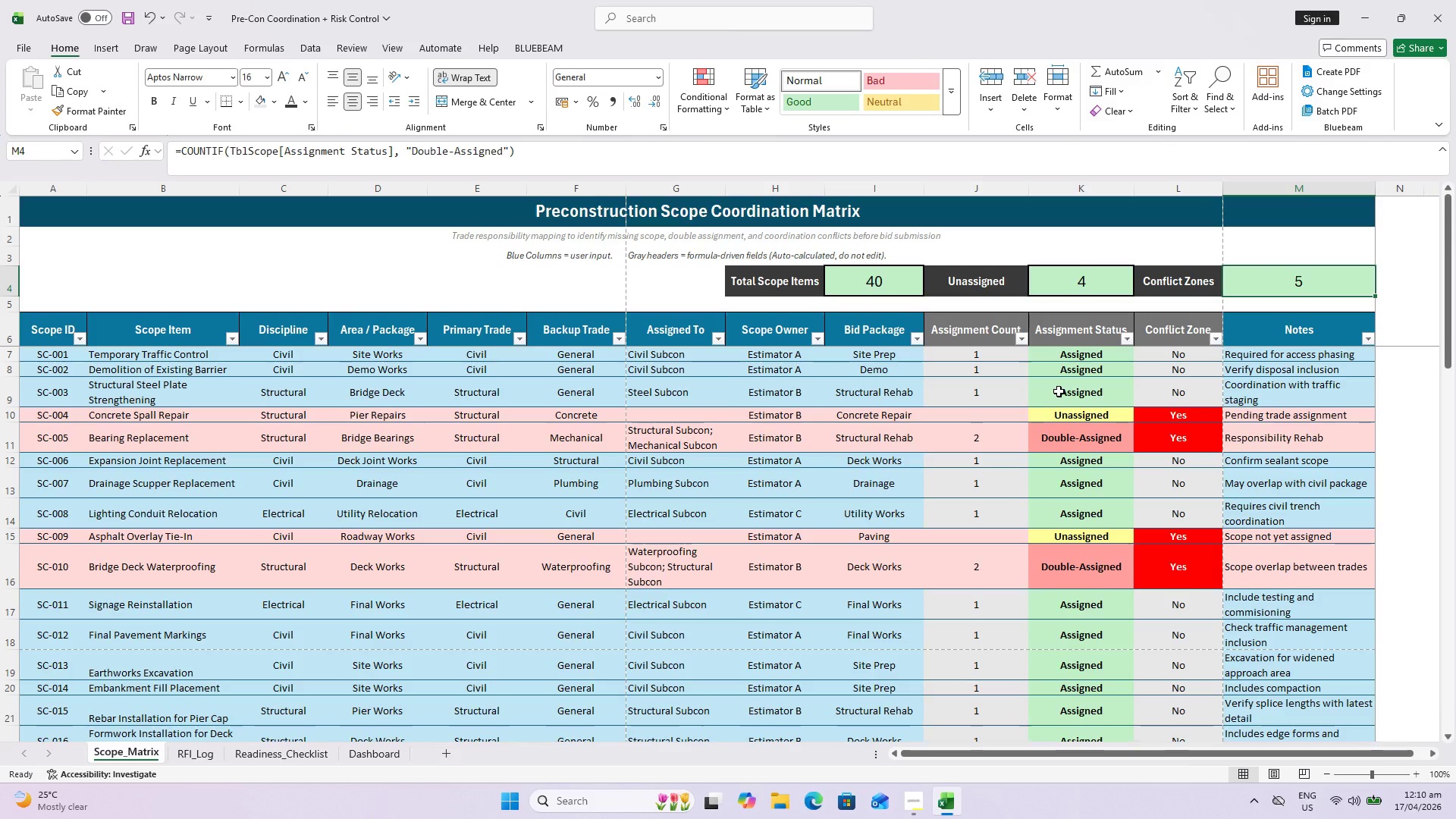 
wait(24.03)
 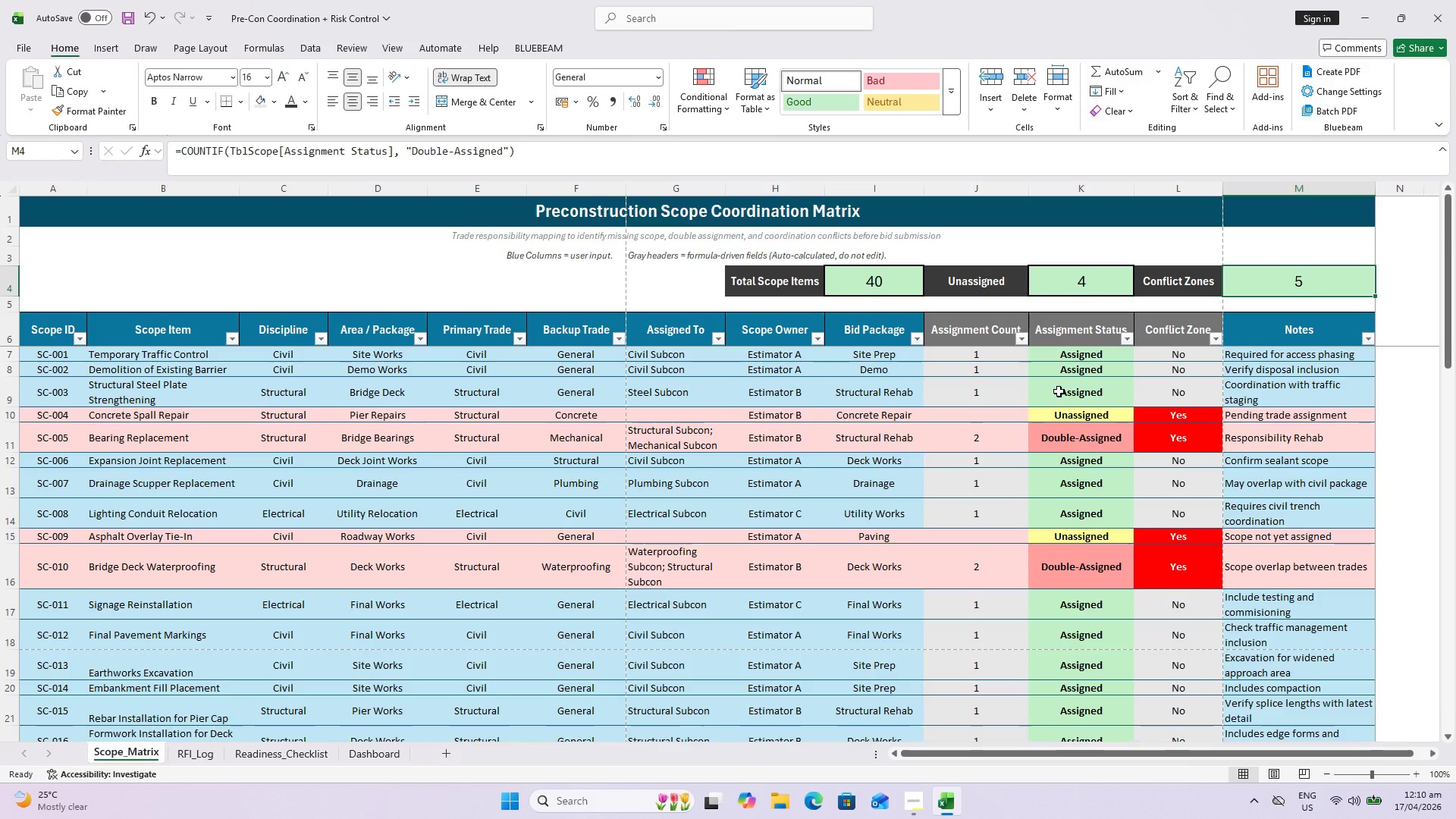 
key(Escape)
 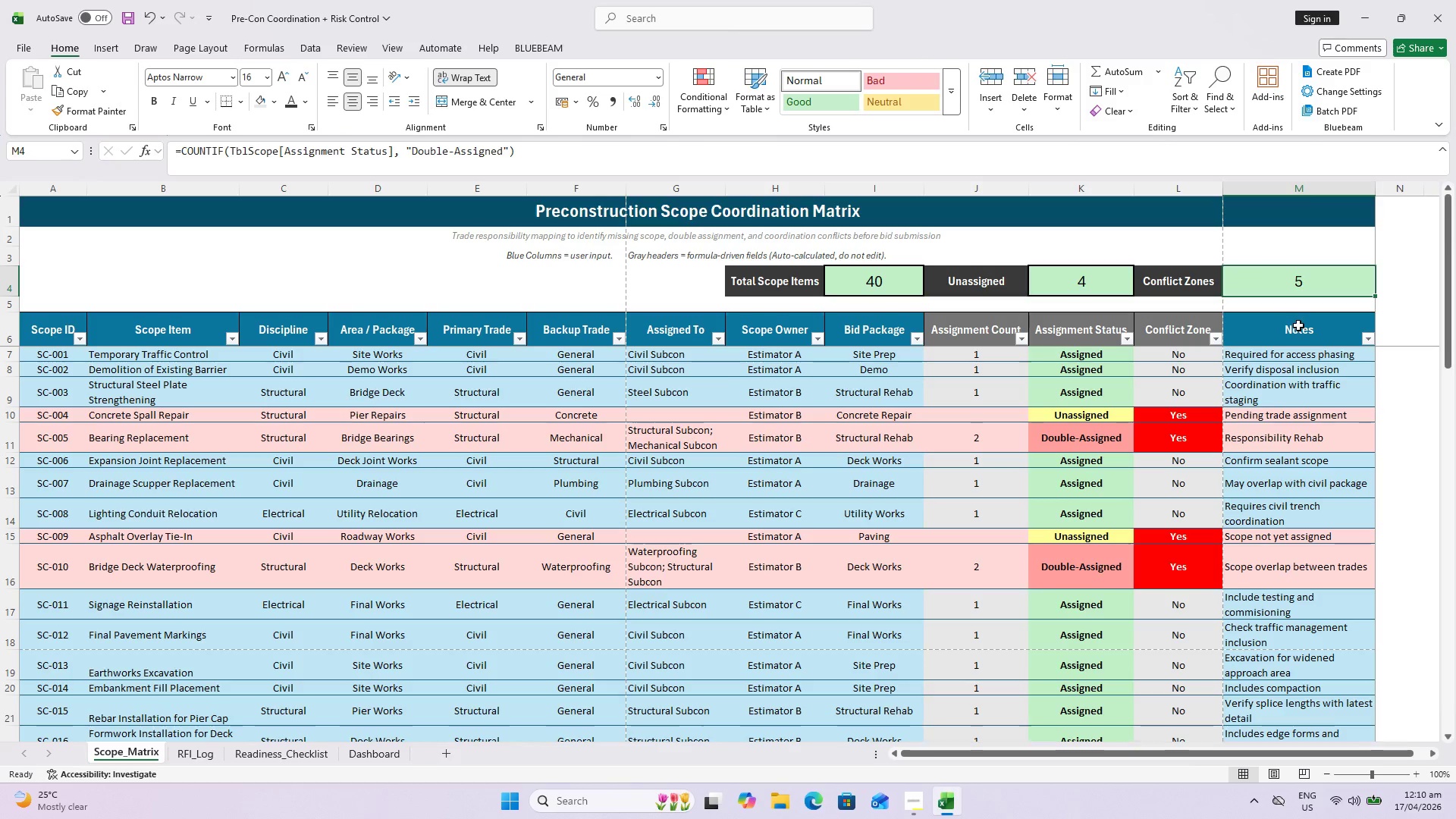 
double_click([1289, 277])
 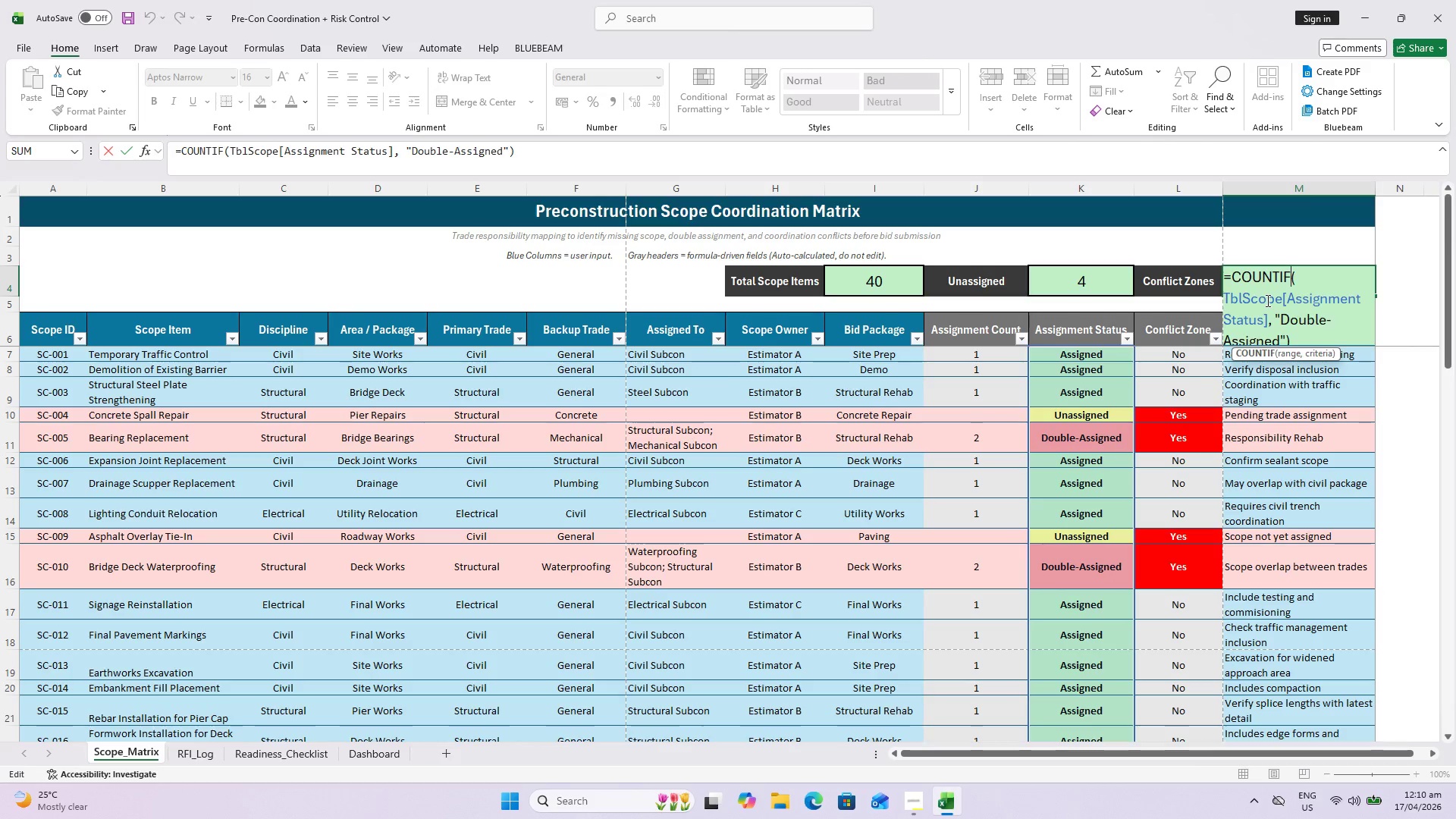 
key(Escape)
 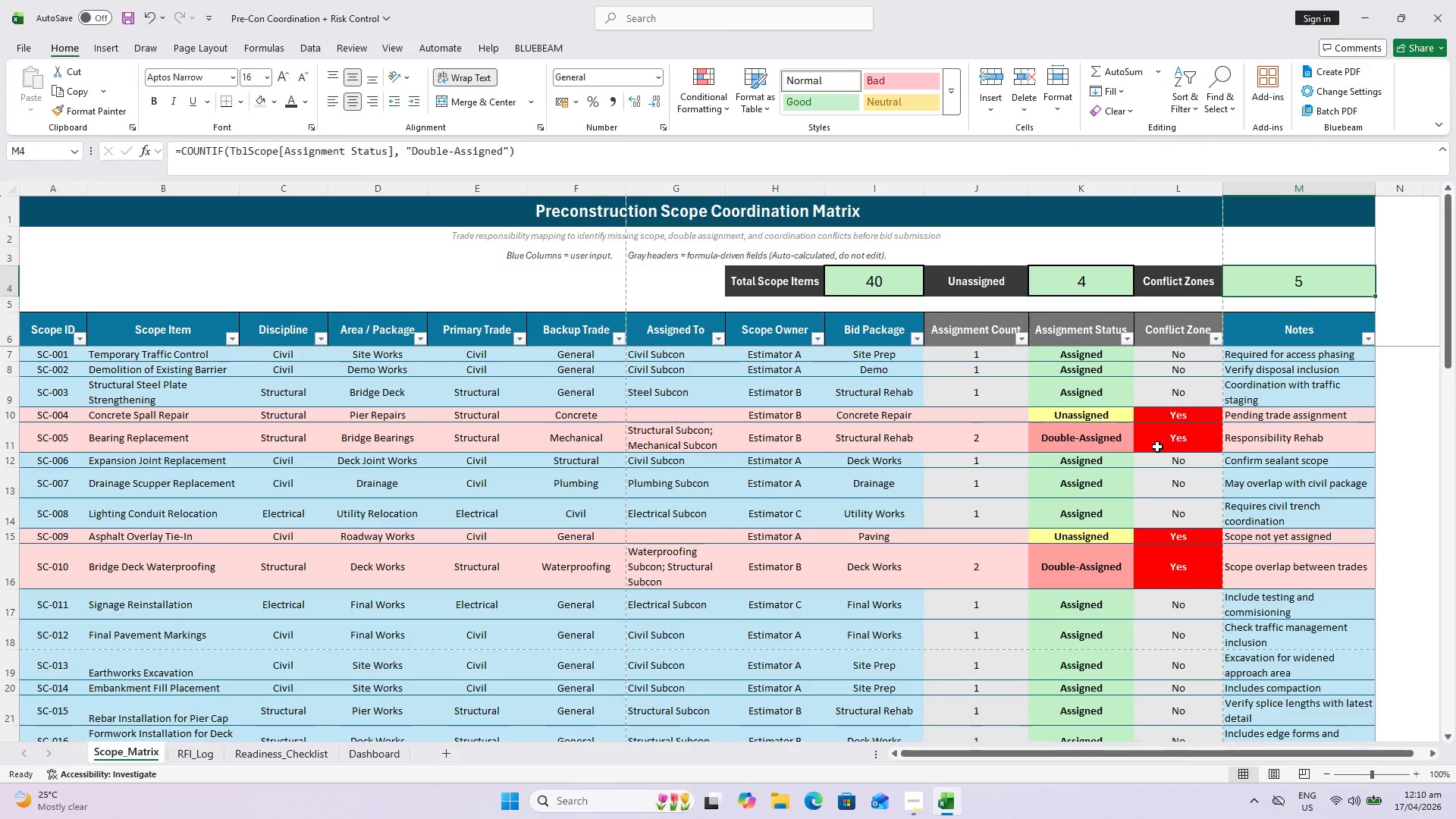 
scroll: coordinate [1157, 447], scroll_direction: down, amount: 1.0
 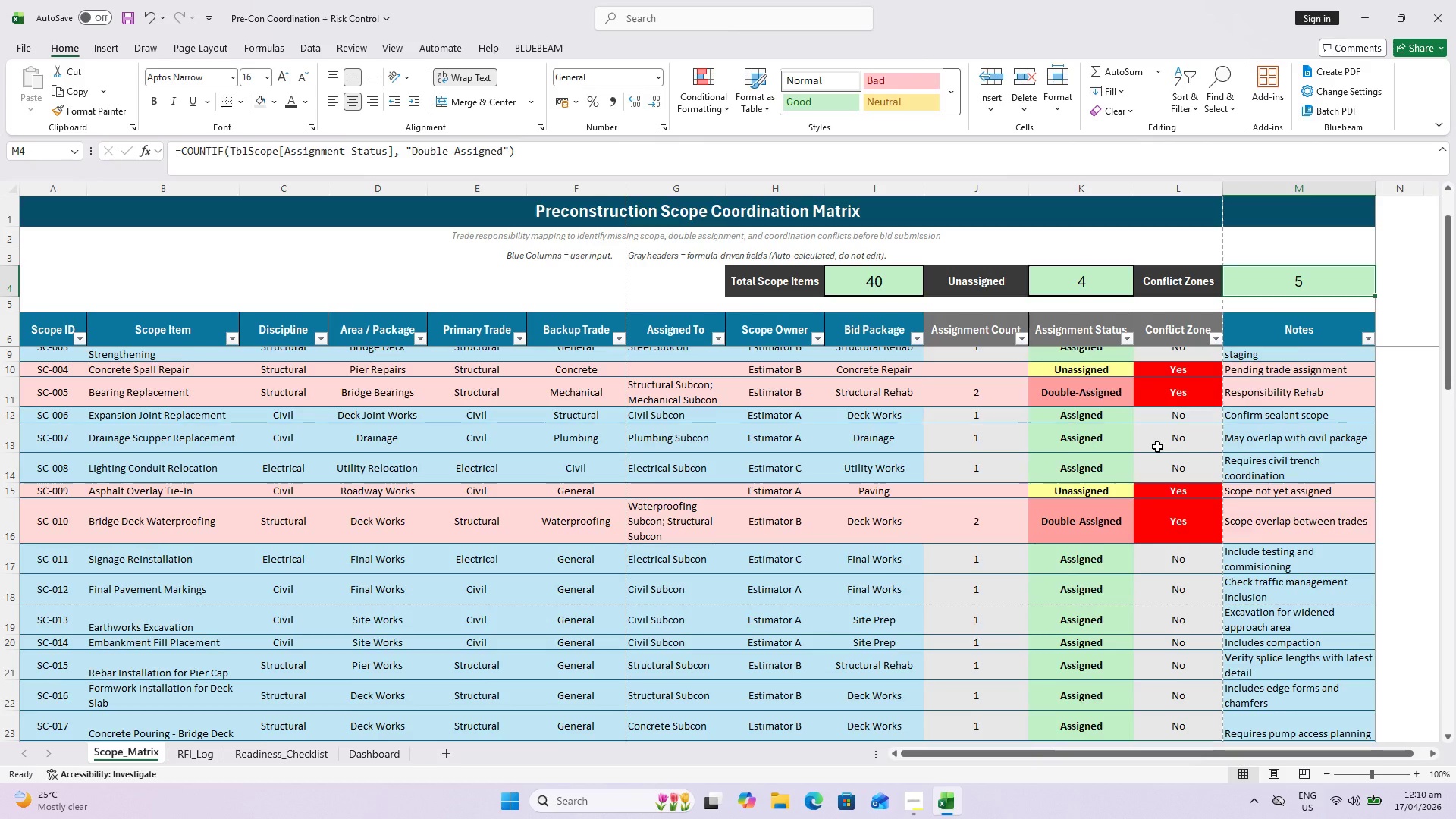 
scroll: coordinate [1157, 447], scroll_direction: up, amount: 2.0
 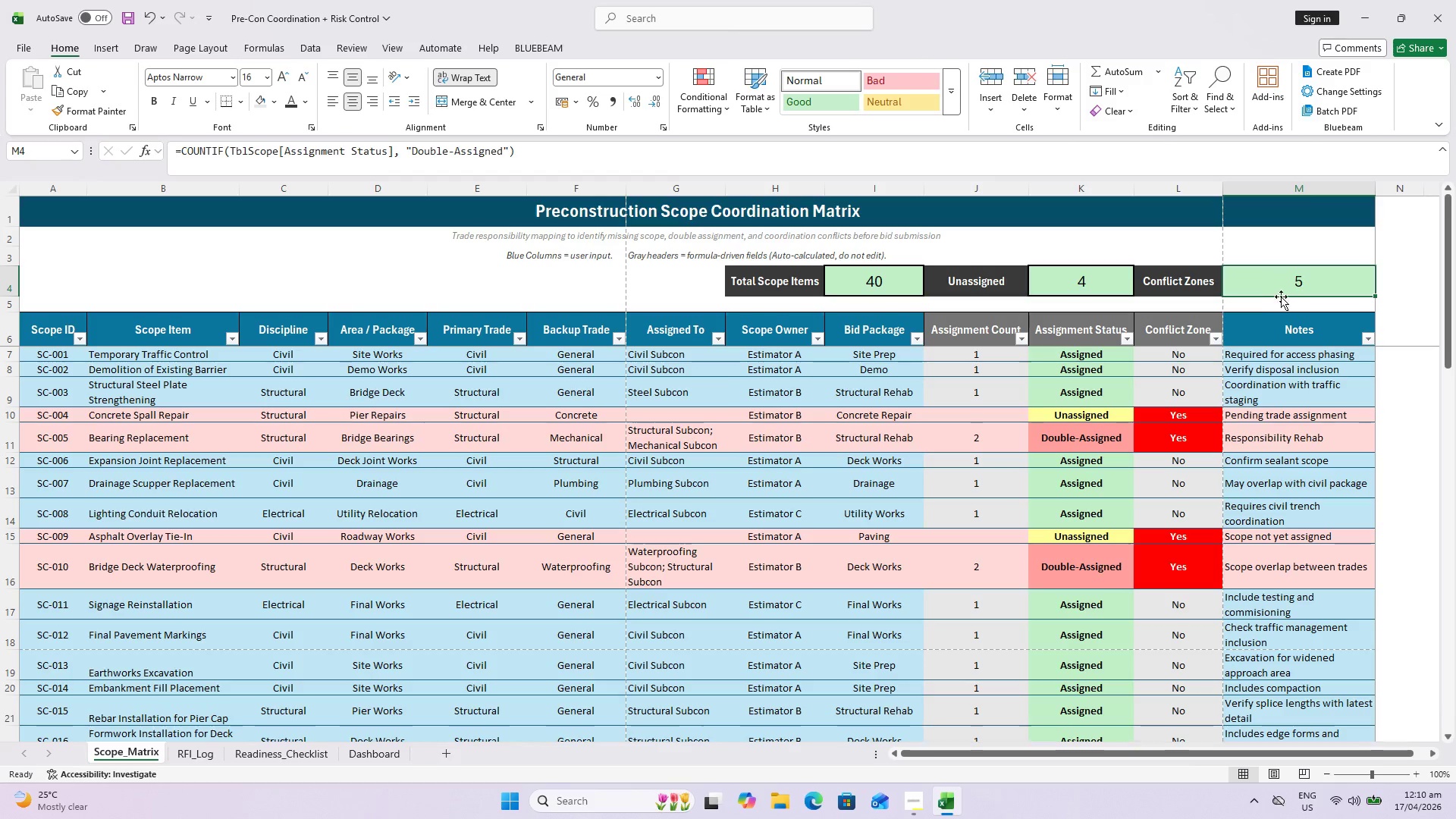 
scroll: coordinate [1177, 428], scroll_direction: down, amount: 15.0
 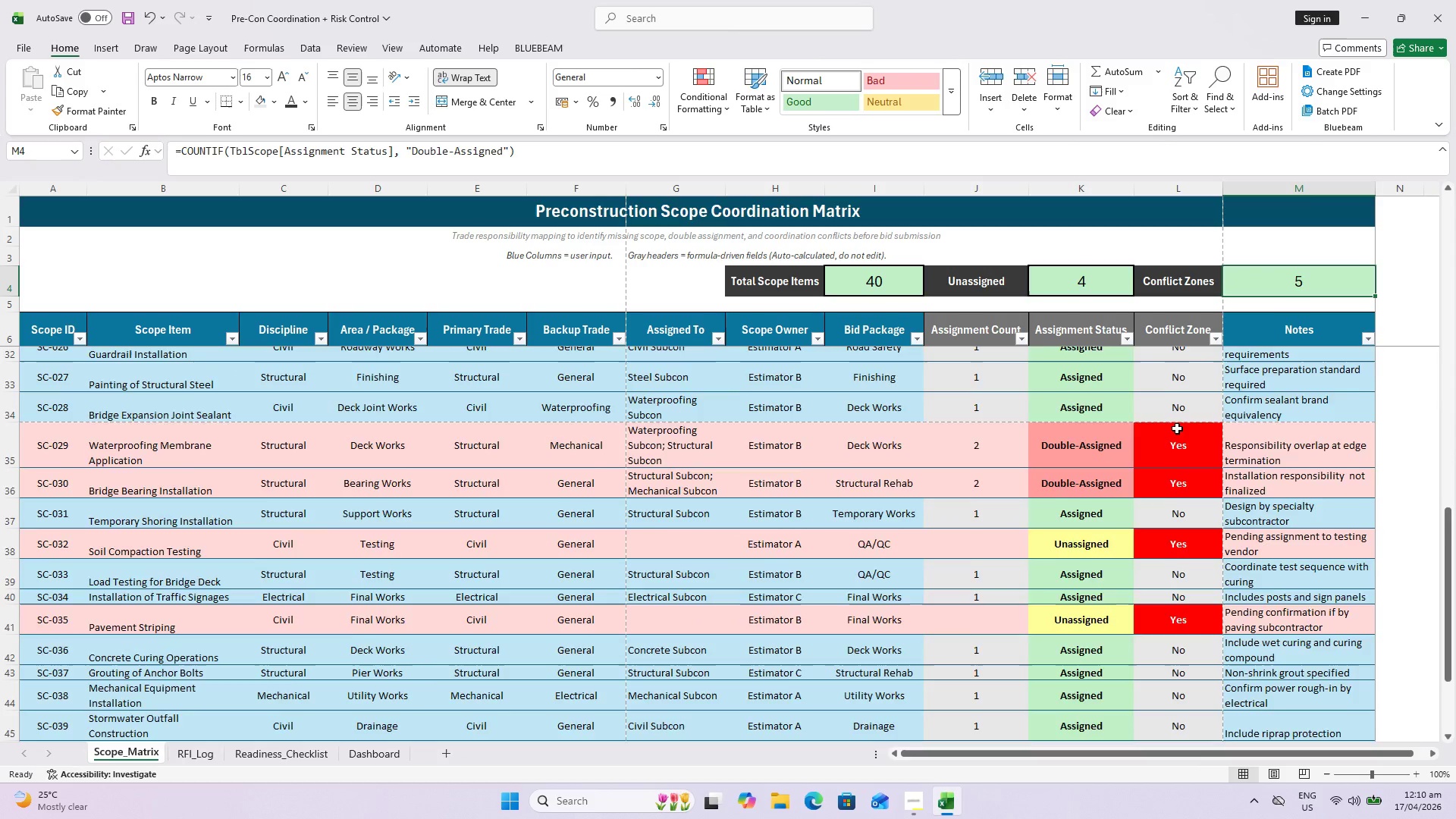 
scroll: coordinate [1185, 413], scroll_direction: up, amount: 18.0
 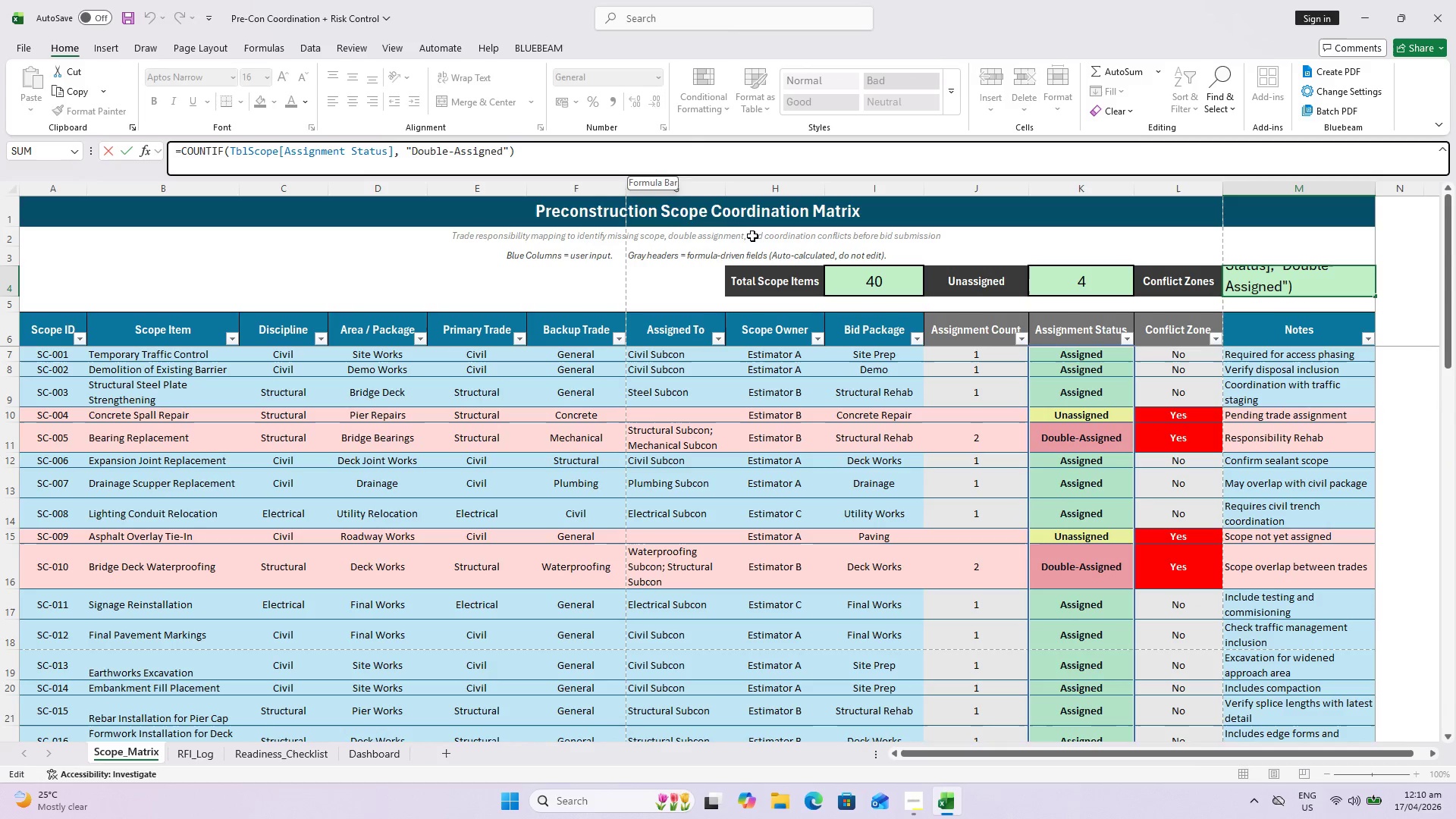 
wait(5.15)
 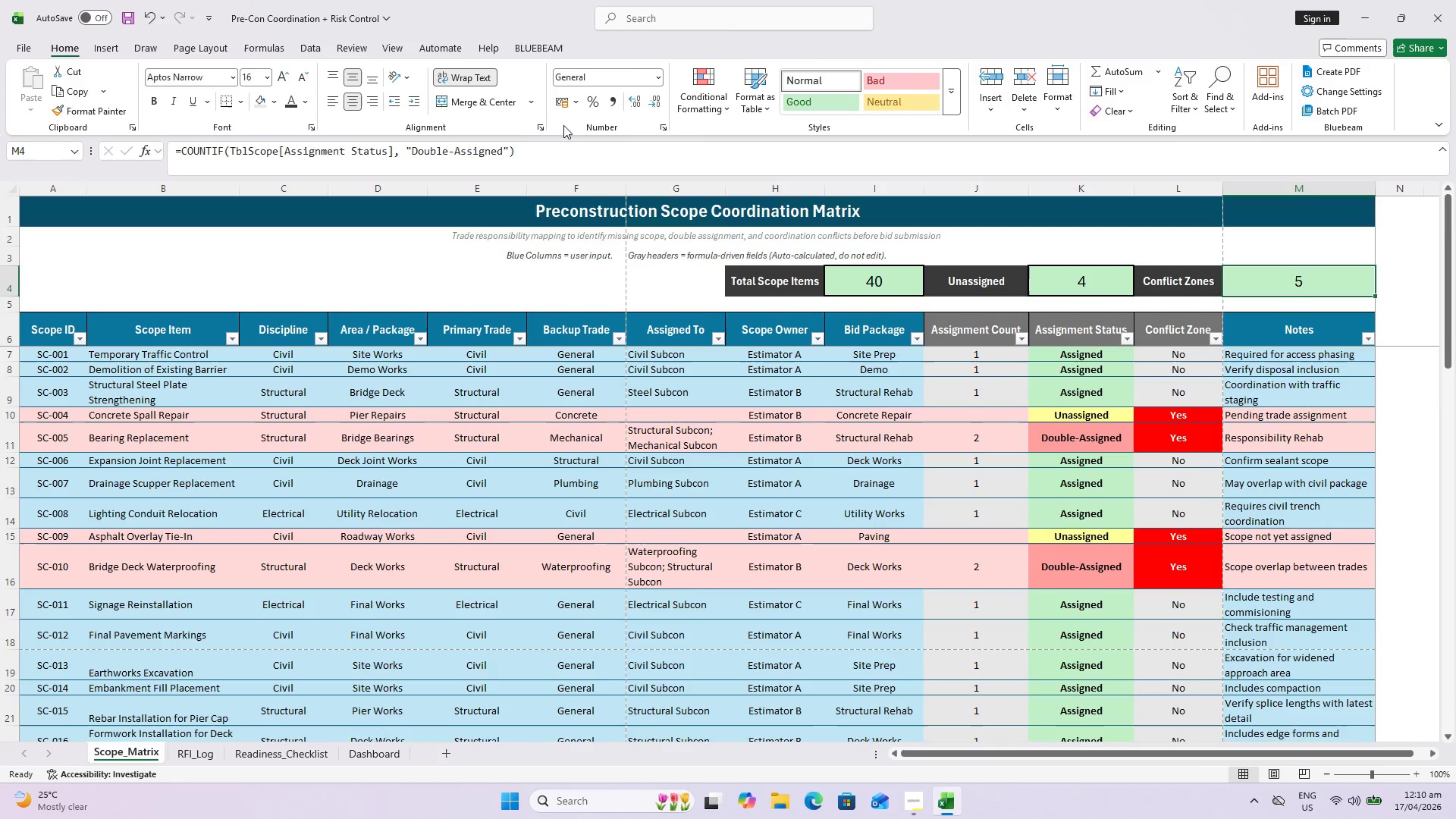 
left_click_drag(start_coordinate=[1084, 345], to_coordinate=[1100, 339])
 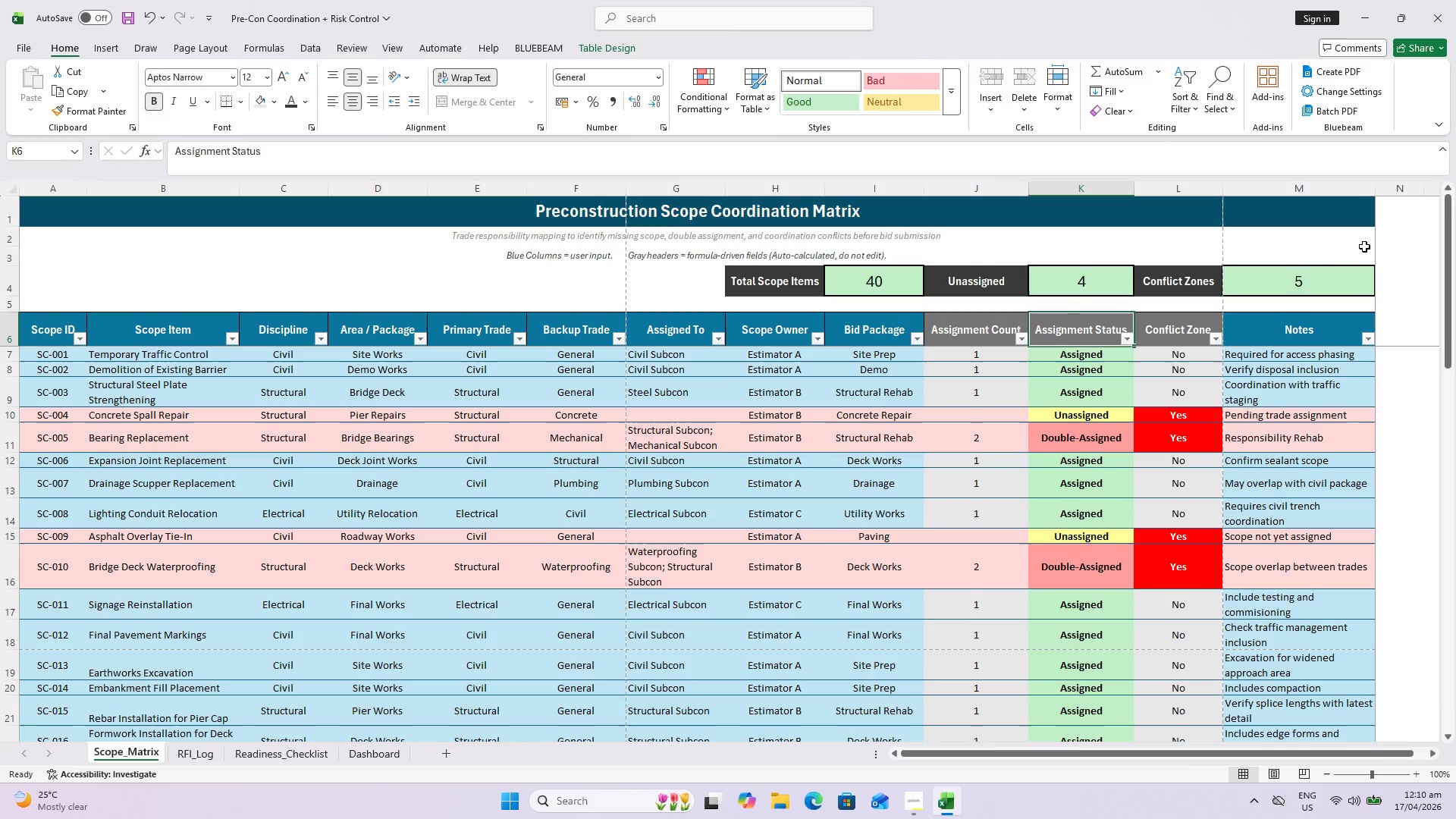 
key(Escape)
 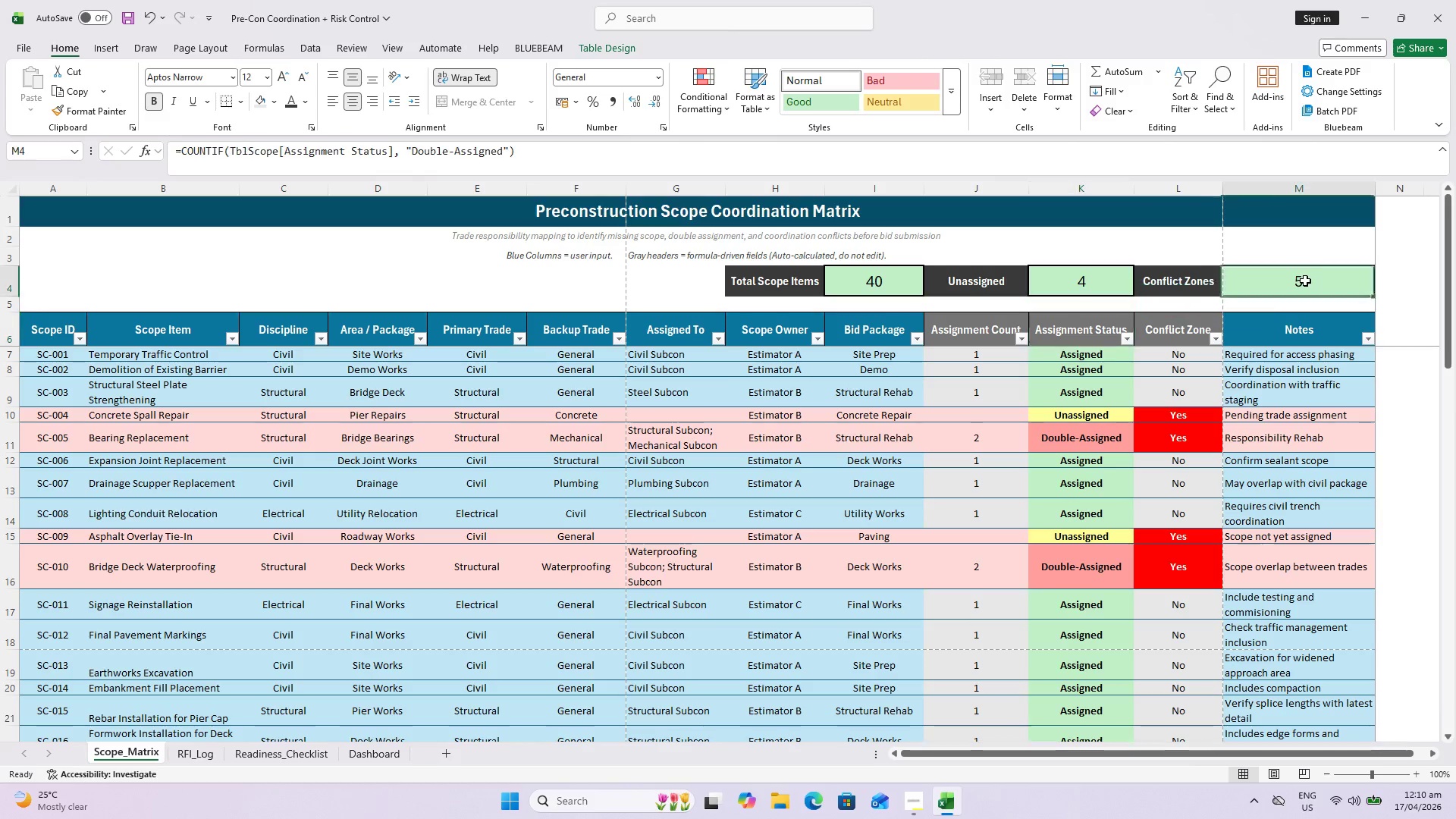 
double_click([1305, 281])
 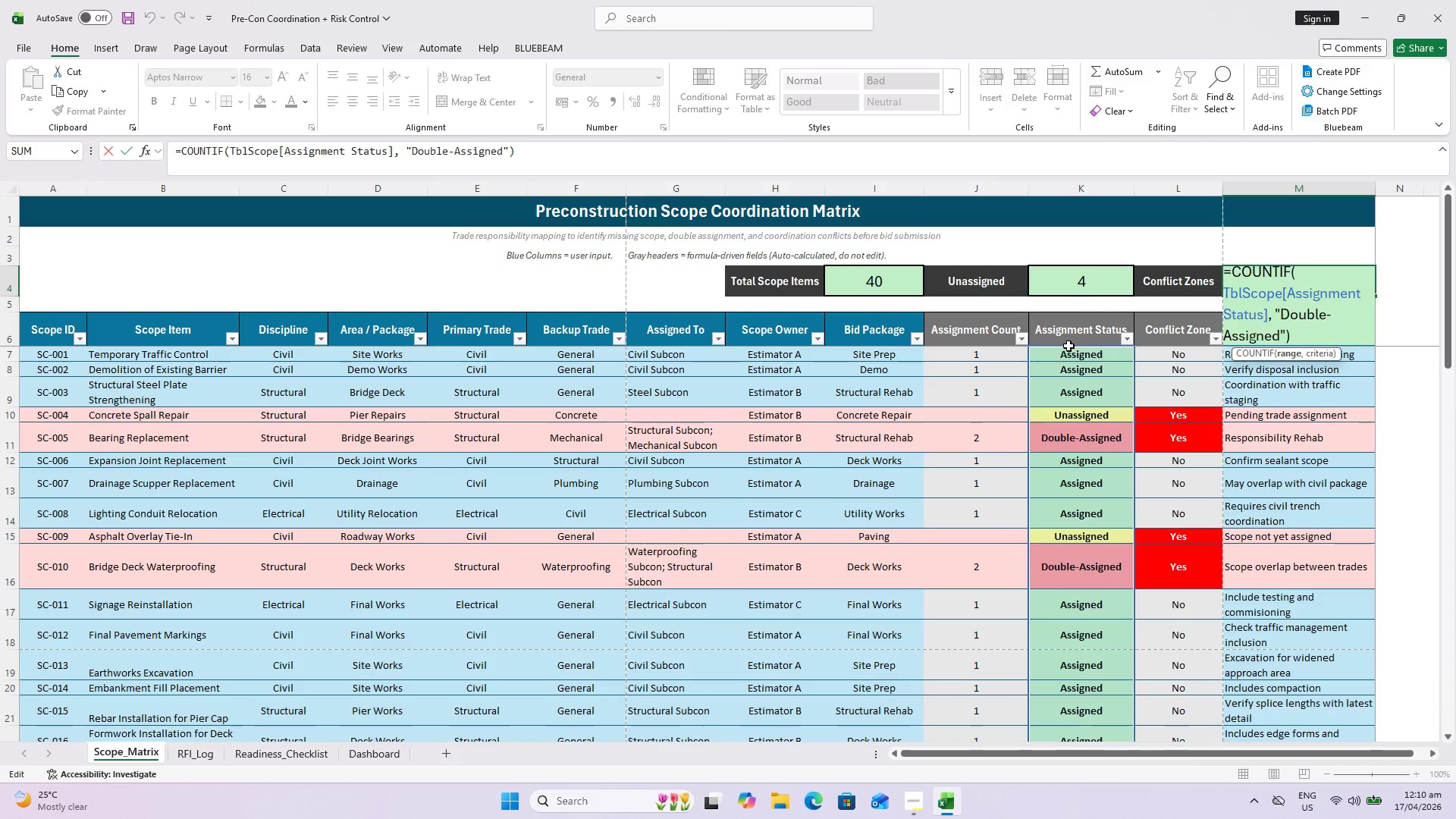 
left_click_drag(start_coordinate=[1070, 347], to_coordinate=[1112, 341])
 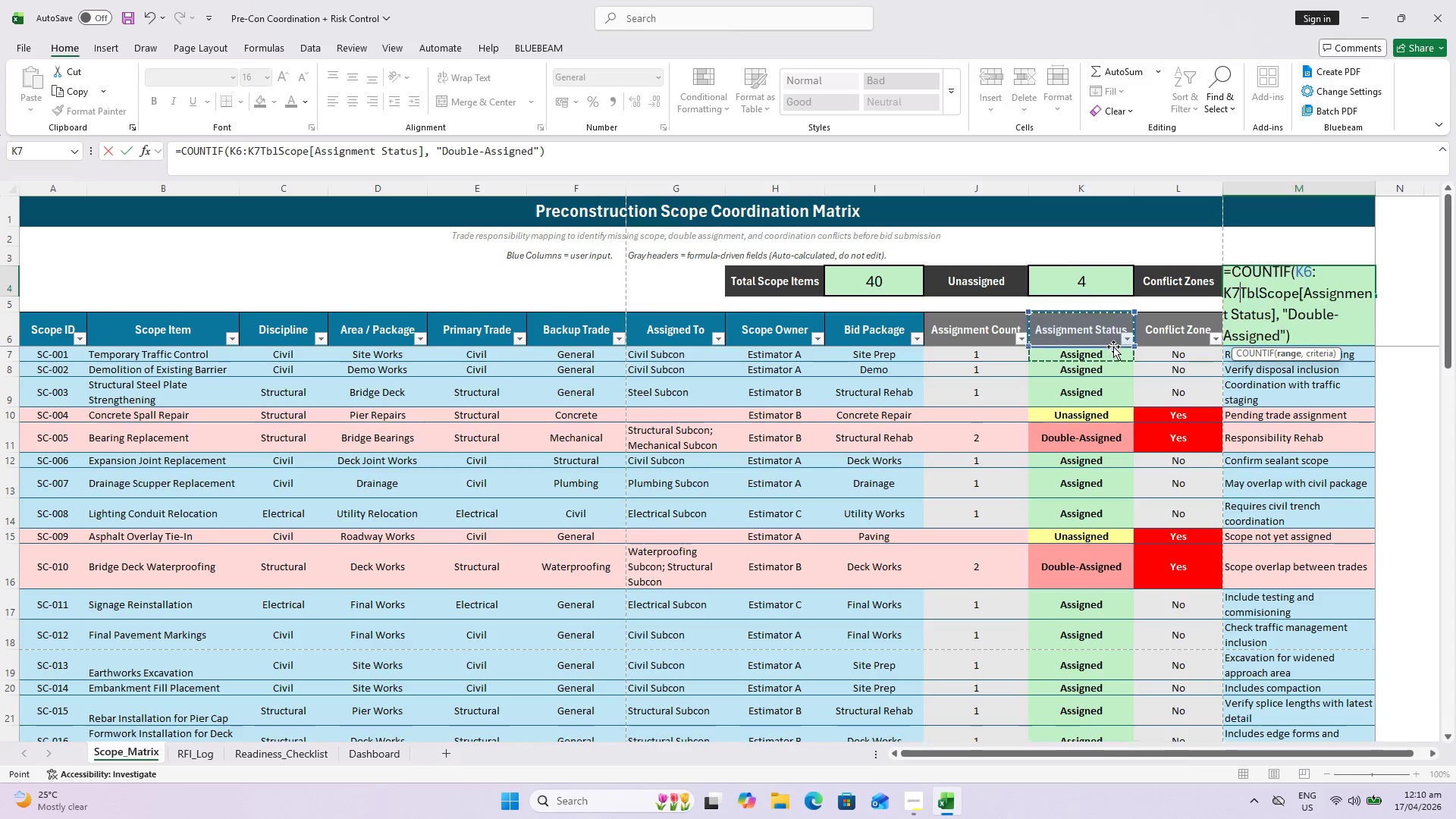 
key(Escape)
 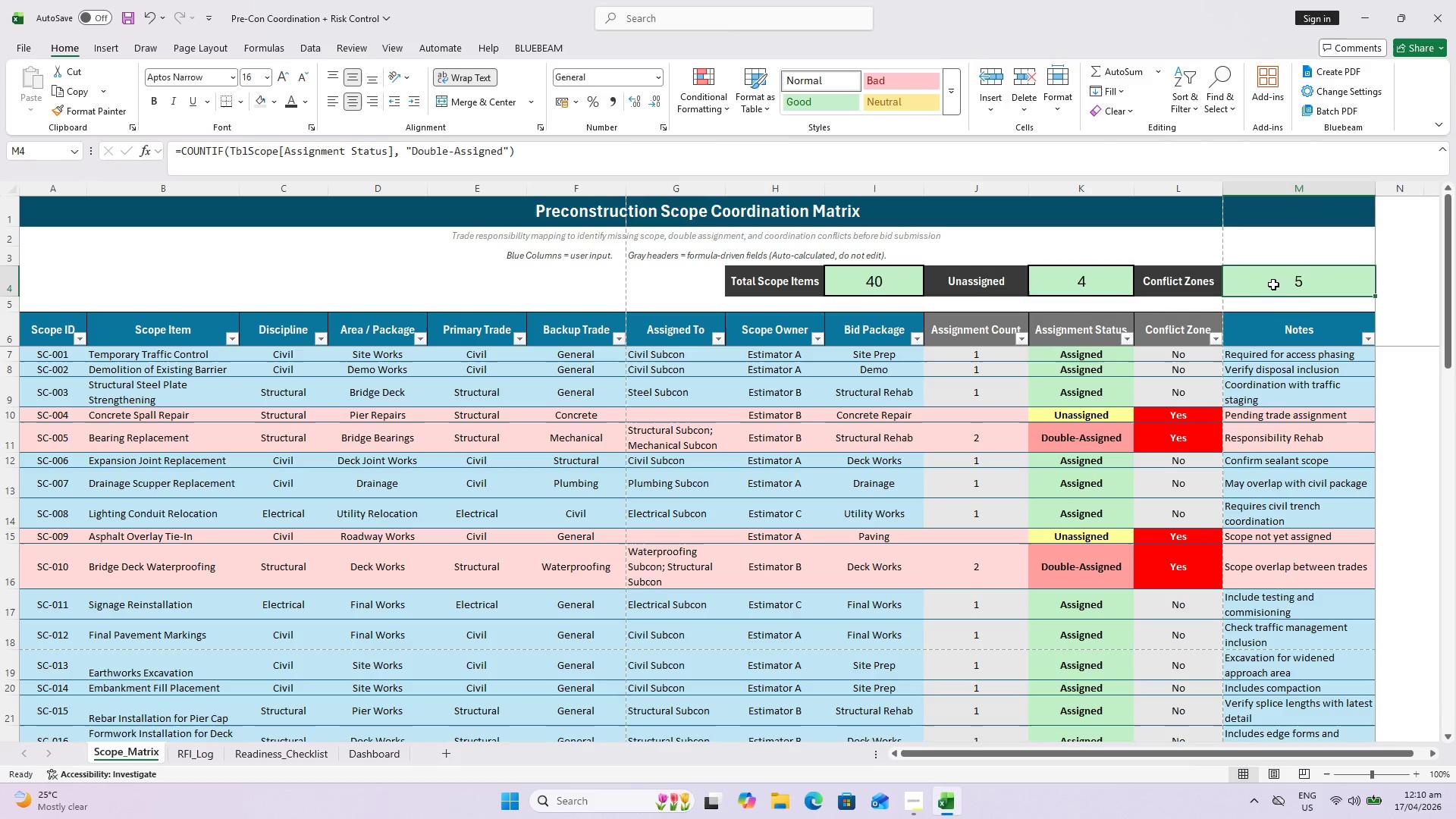 
double_click([1273, 284])
 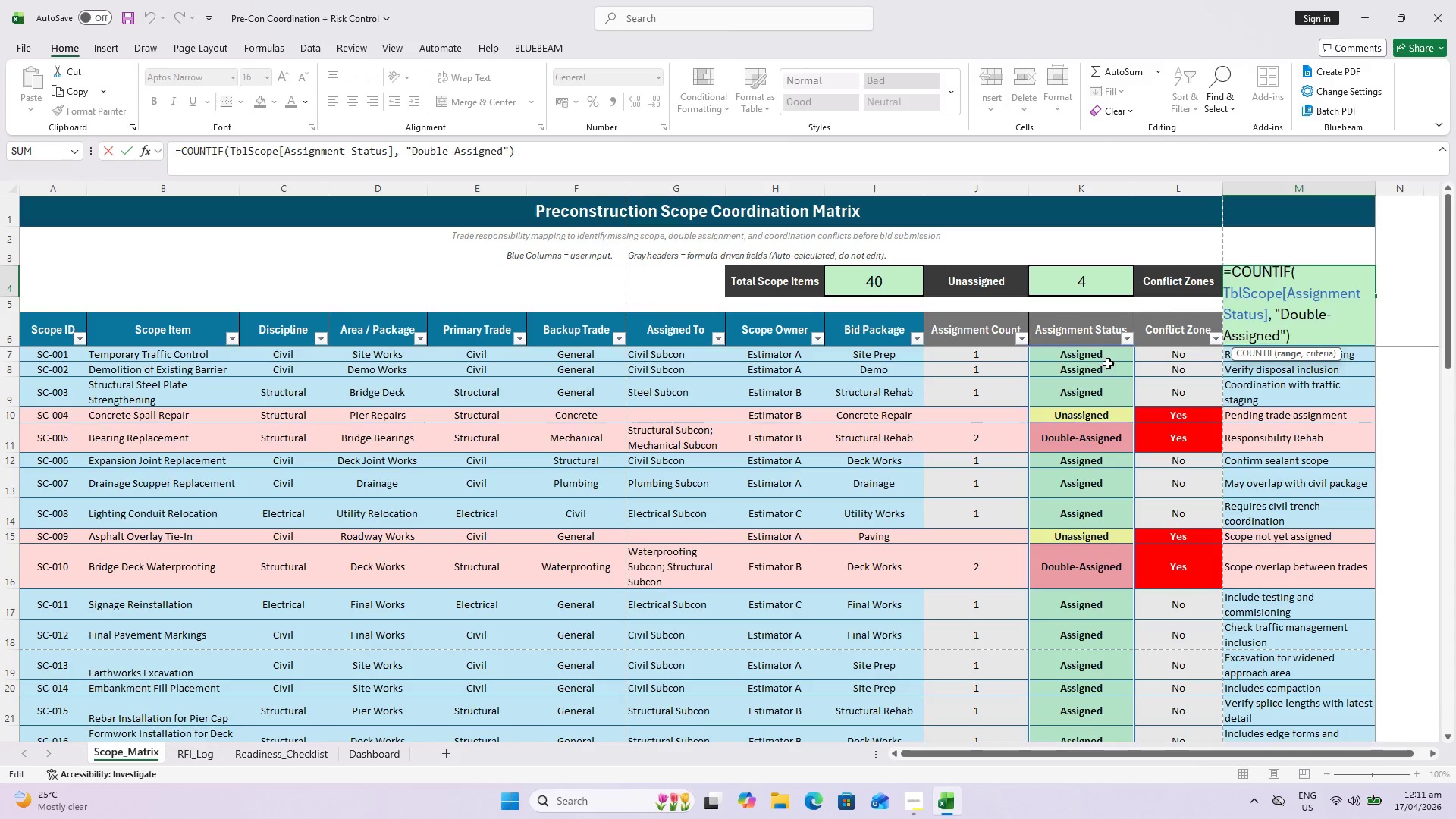 
wait(5.05)
 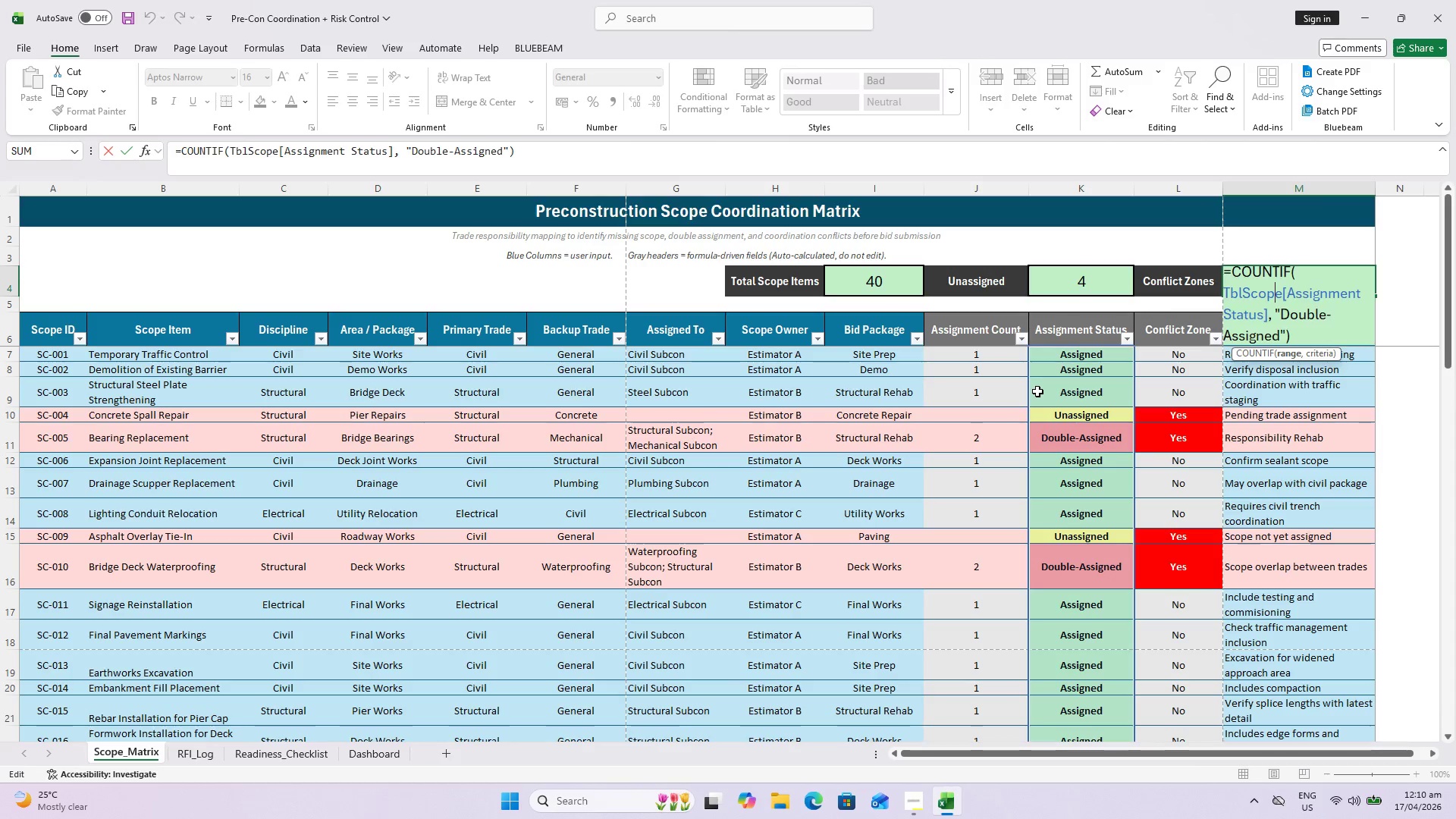 
left_click_drag(start_coordinate=[1135, 370], to_coordinate=[1149, 366])
 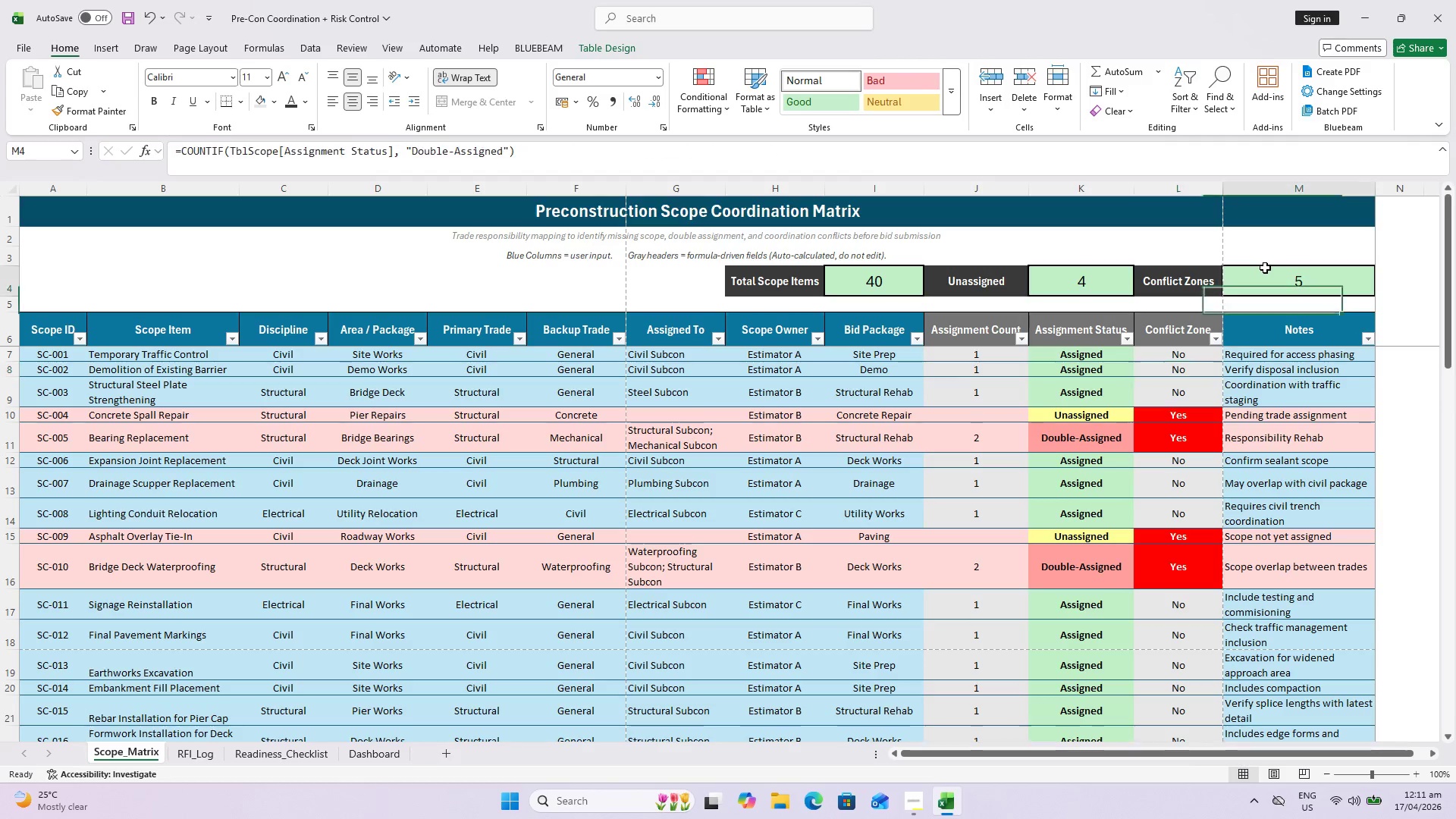 
double_click([1265, 268])
 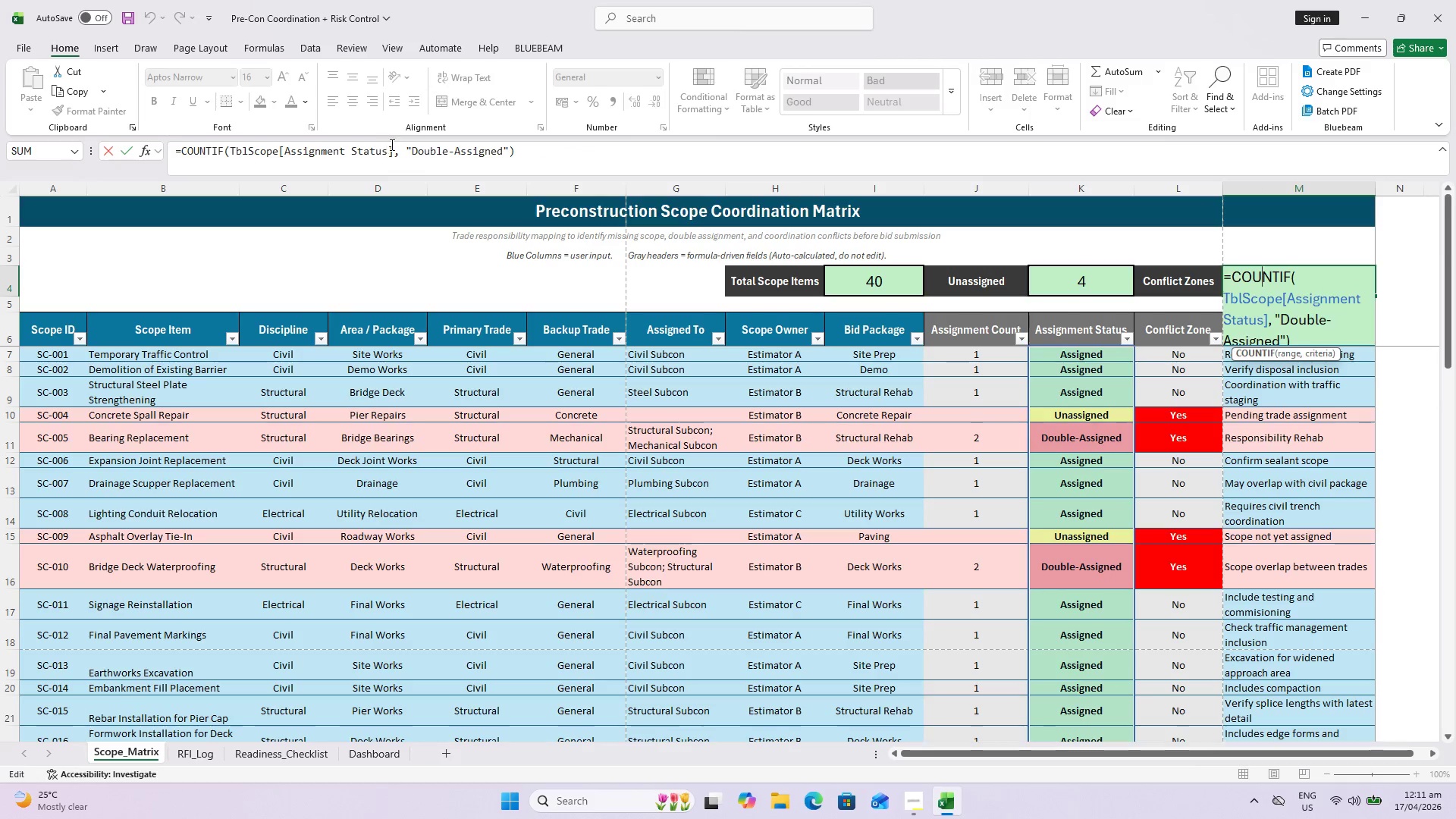 
left_click_drag(start_coordinate=[391, 144], to_coordinate=[231, 138])
 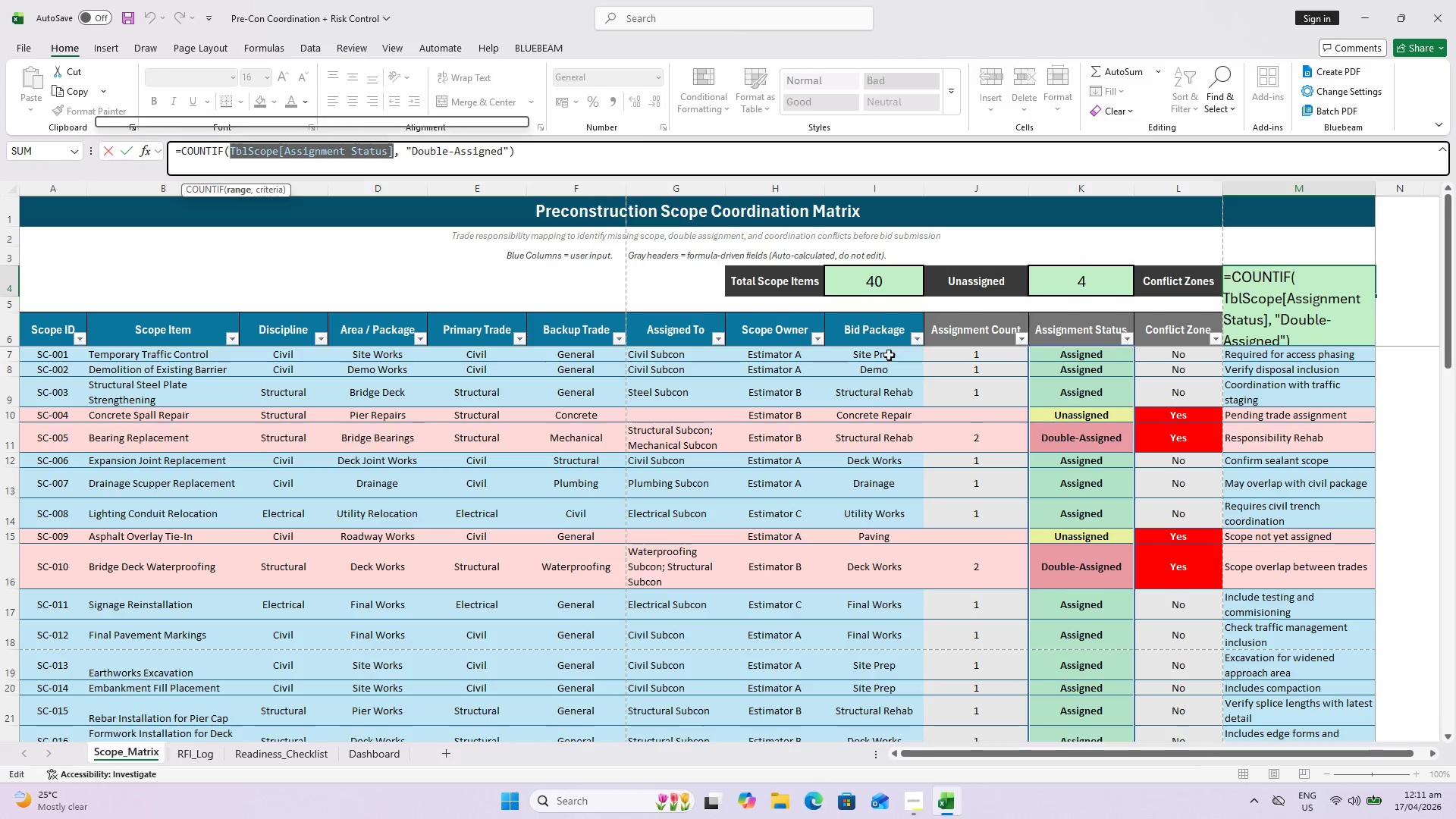 
key(Backspace)
 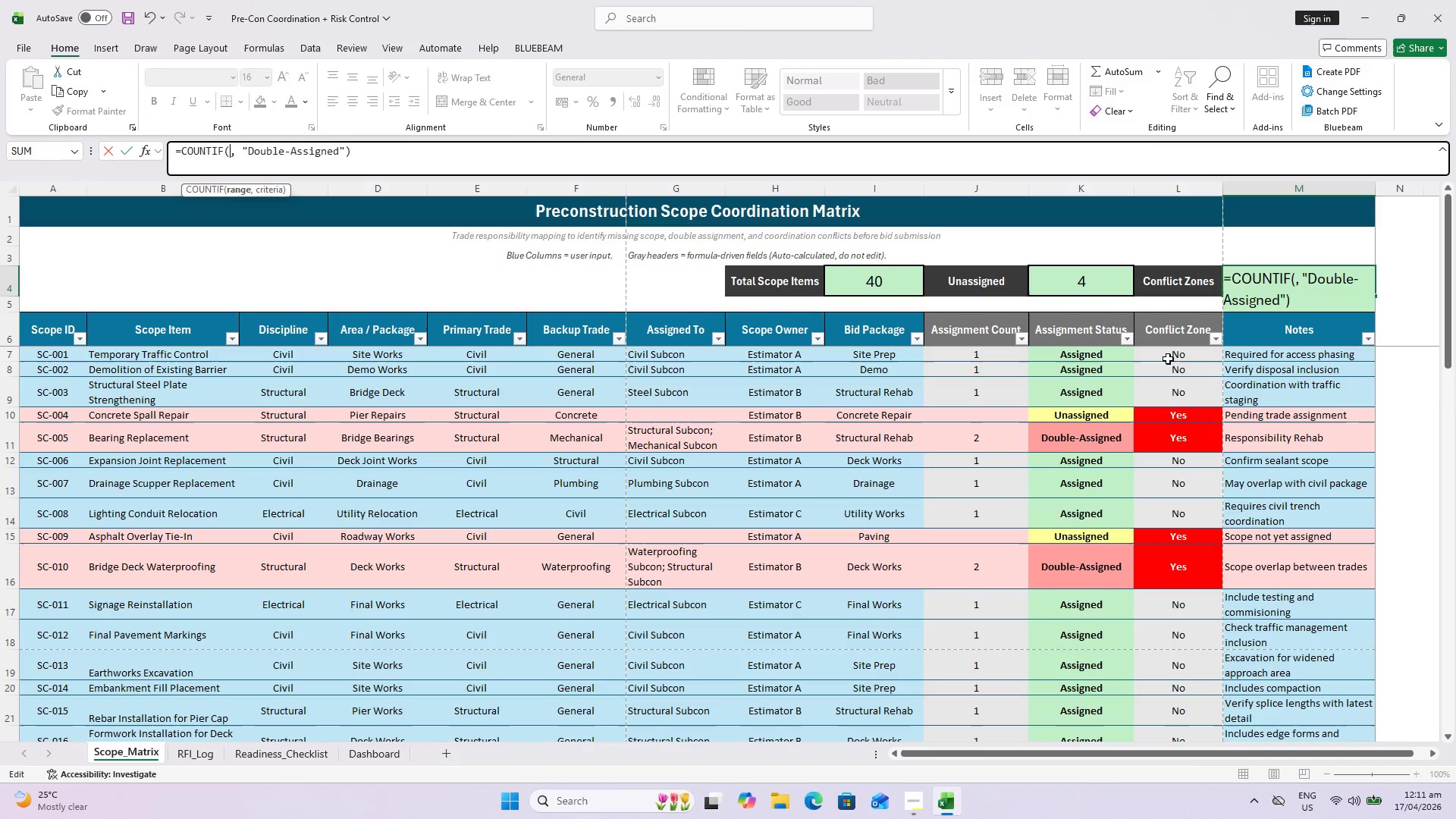 
left_click([1168, 357])
 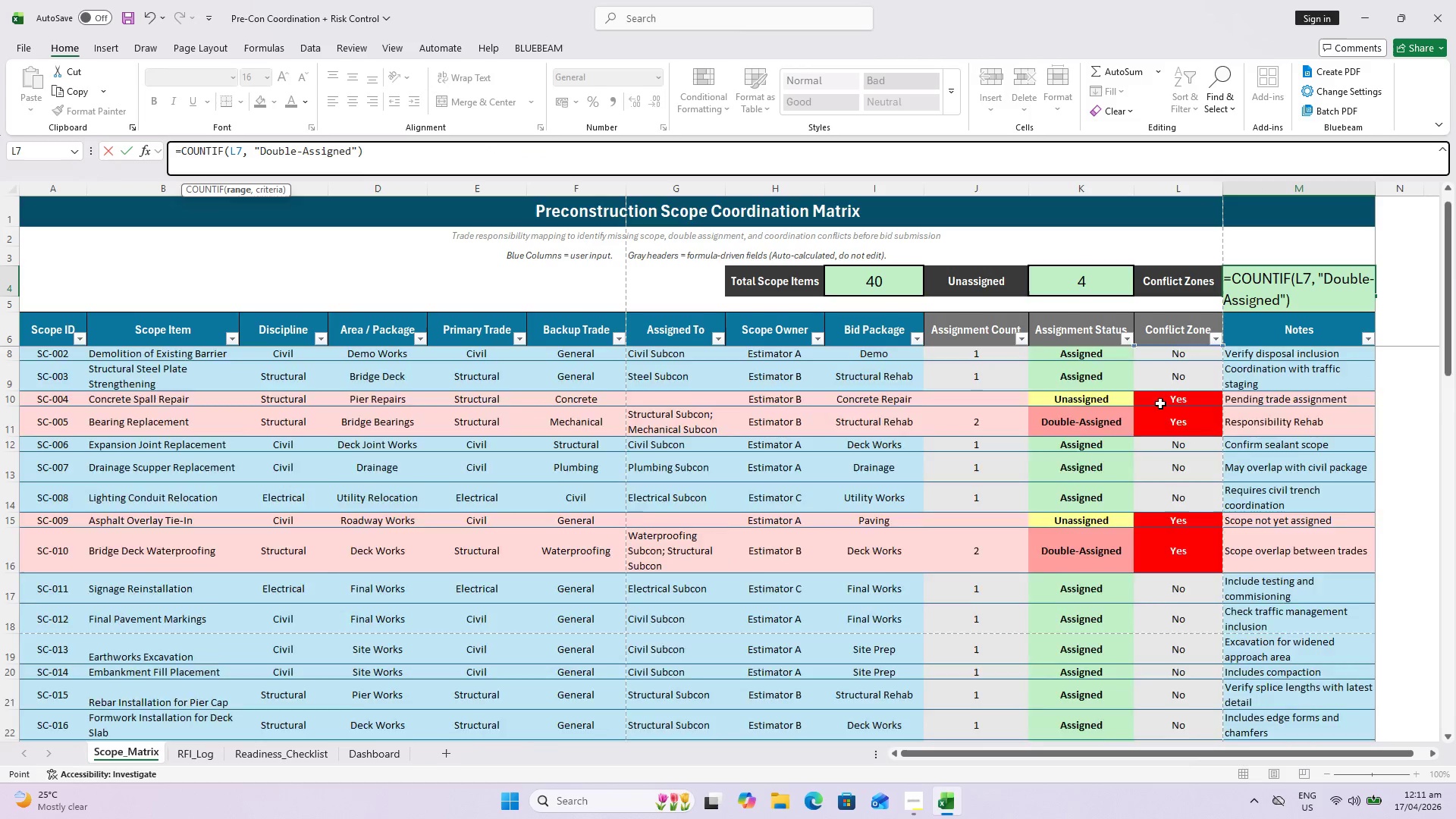 
hold_key(key=ShiftLeft, duration=0.62)
 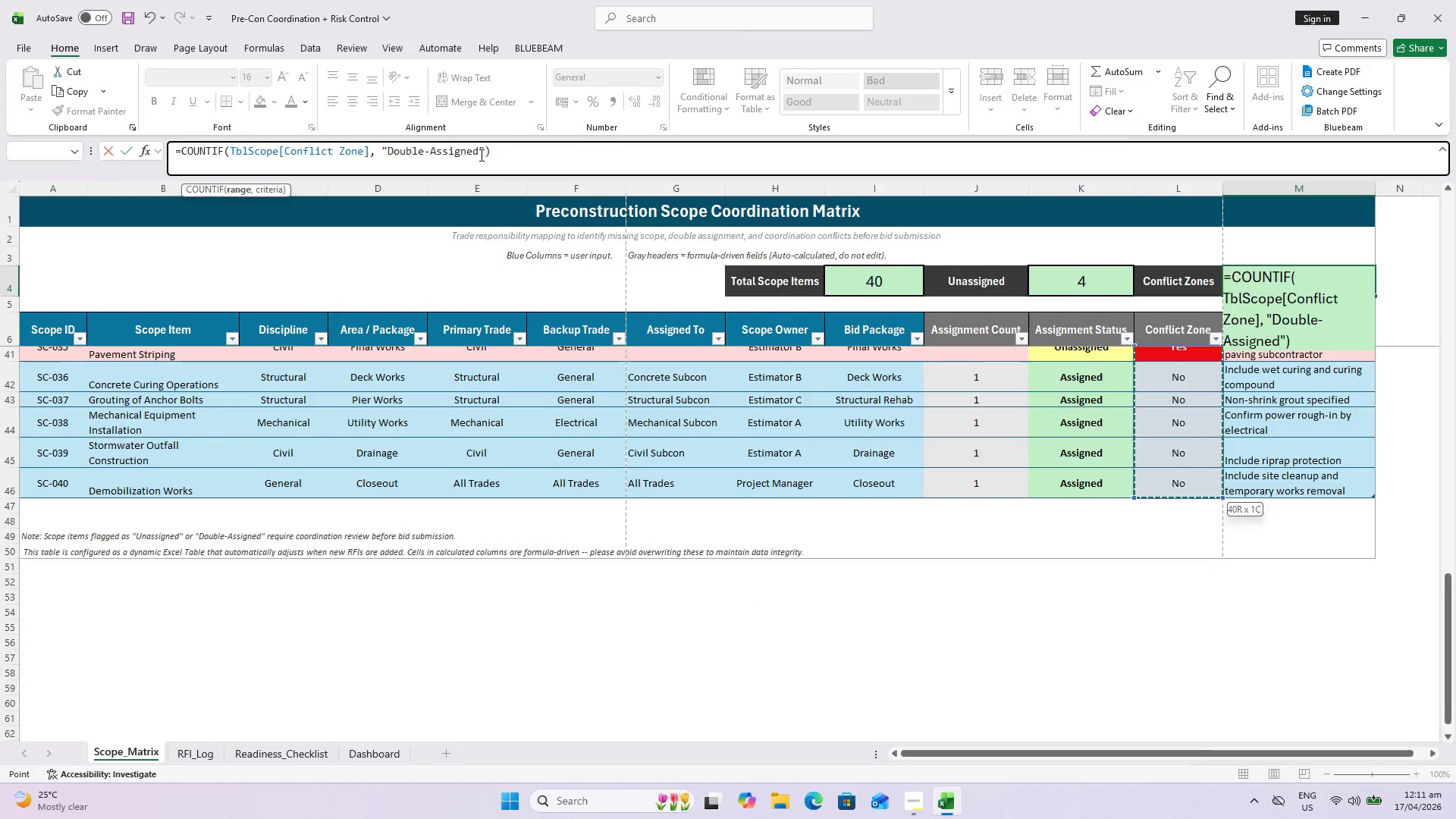 
scroll: coordinate [1151, 458], scroll_direction: down, amount: 21.0
 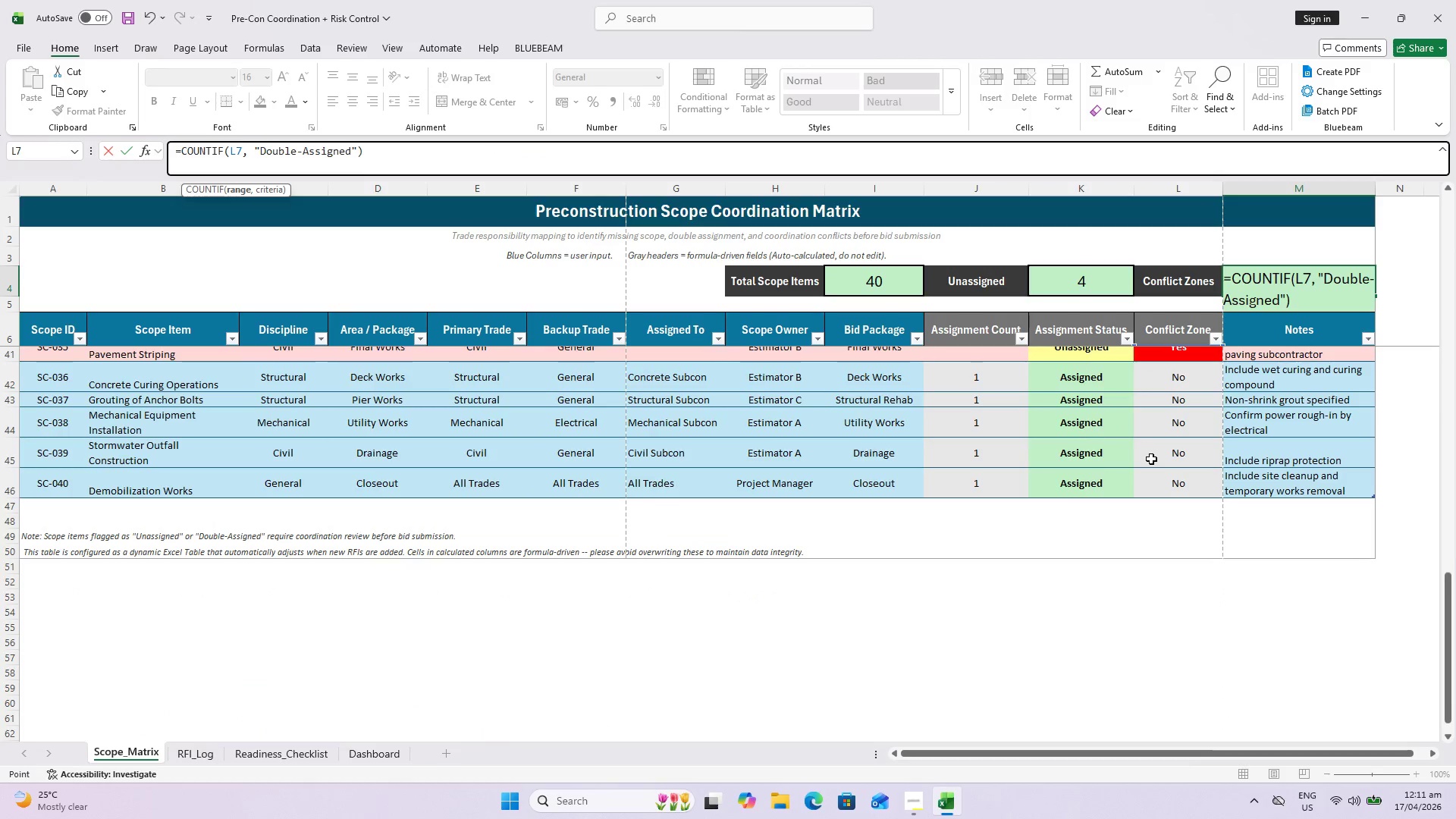 
left_click_drag(start_coordinate=[480, 154], to_coordinate=[390, 151])
 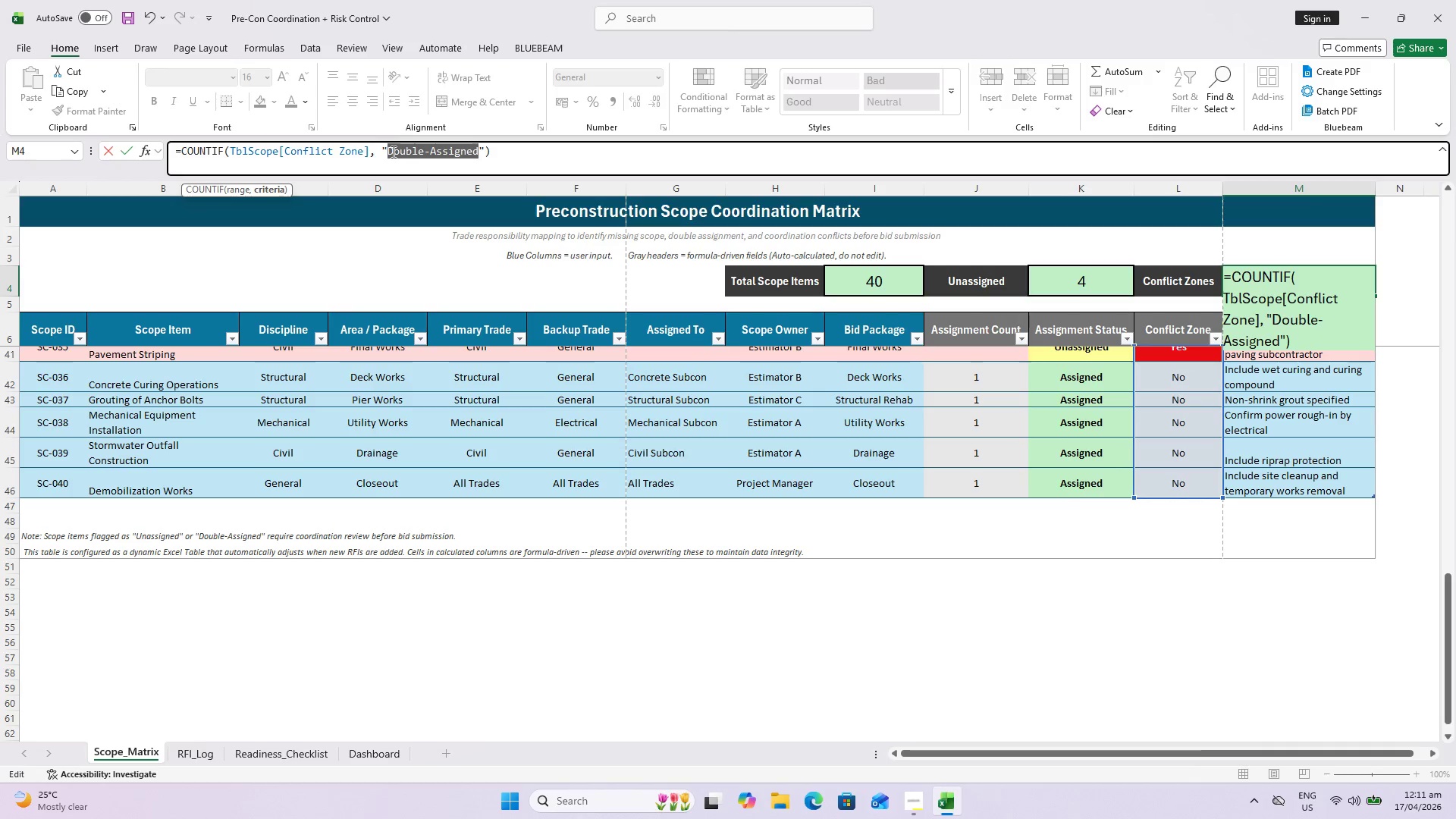 
type(Yes)
 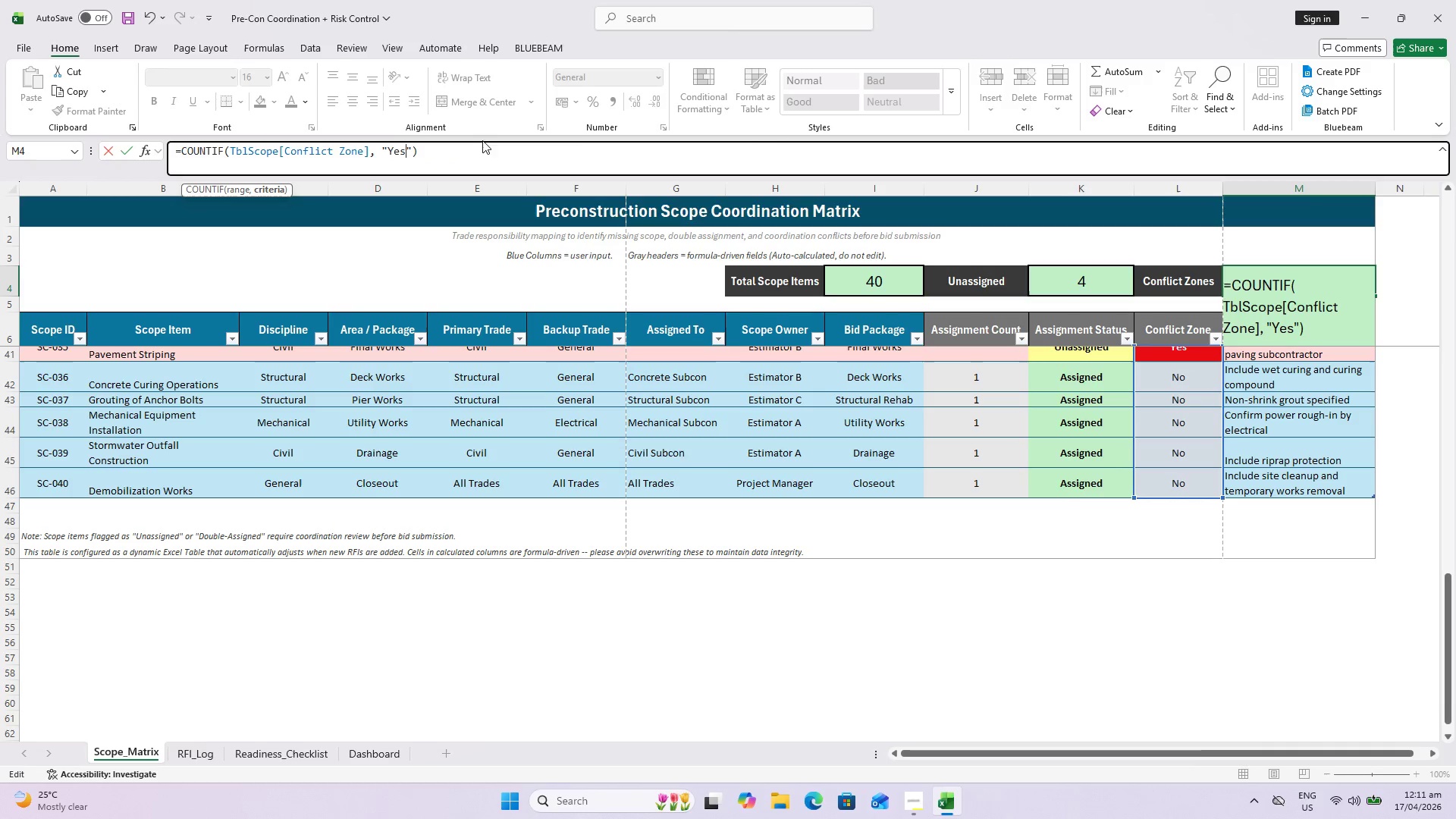 
key(Enter)
 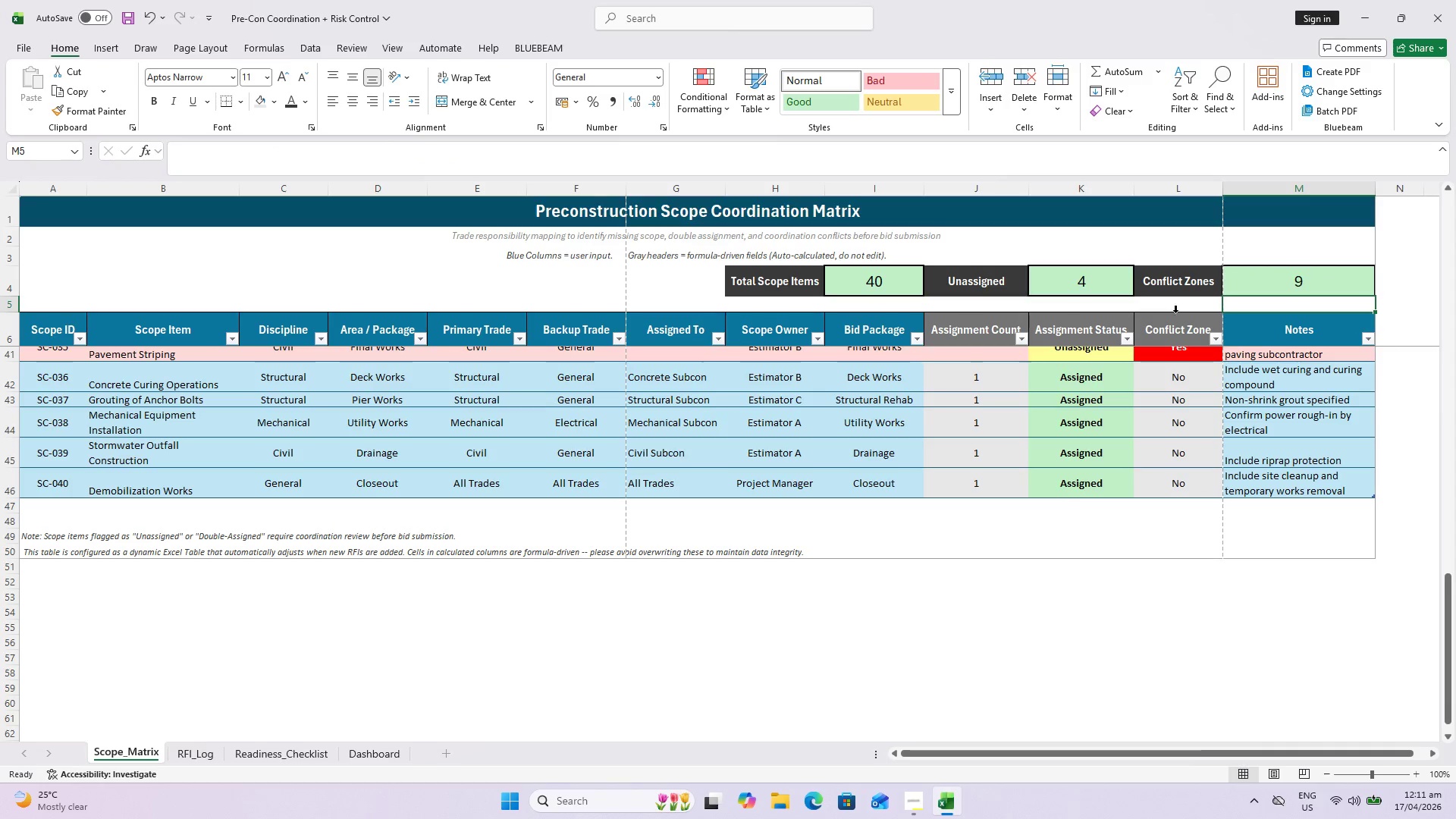 
scroll: coordinate [1079, 476], scroll_direction: up, amount: 34.0
 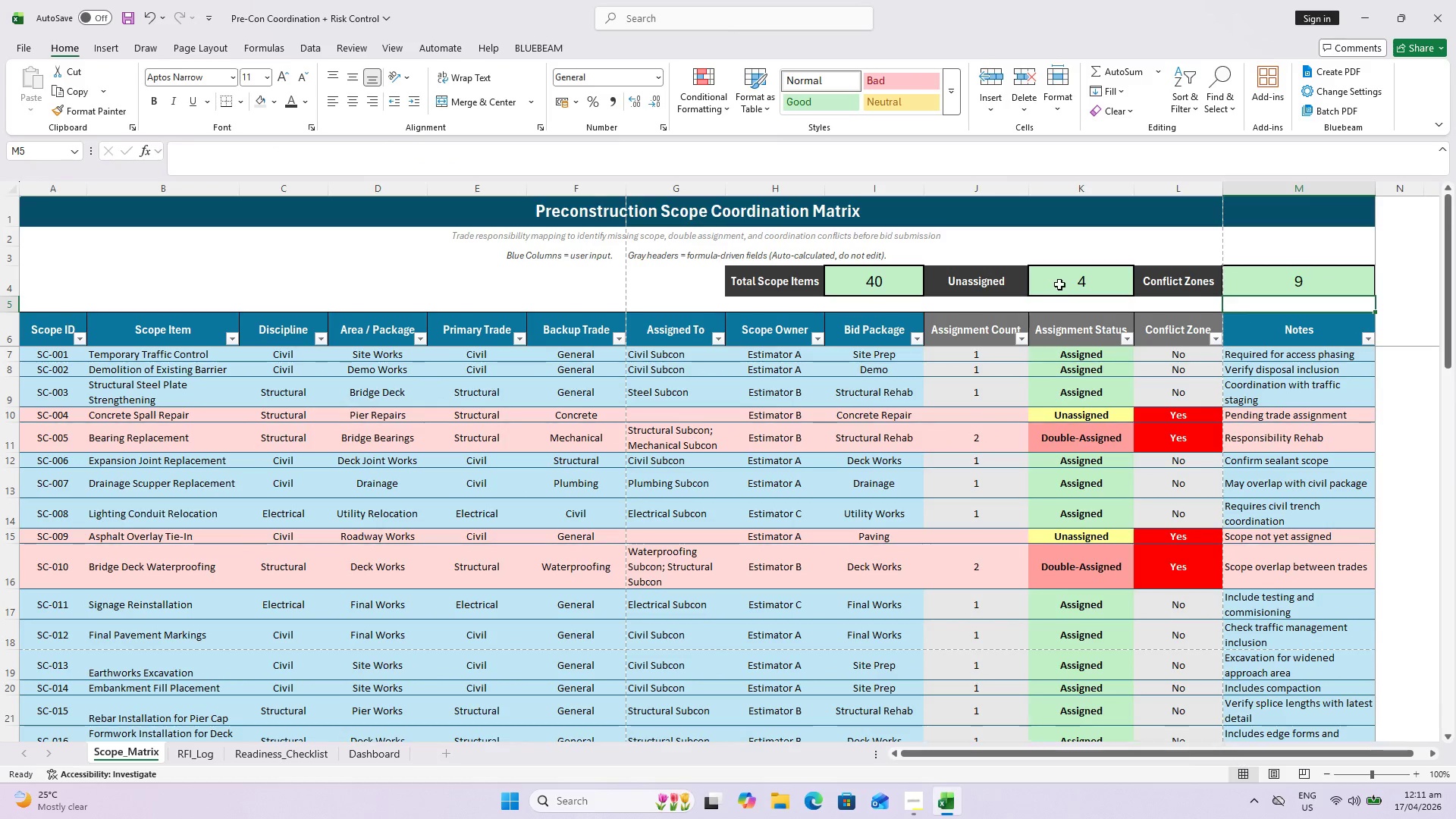 
double_click([1059, 284])
 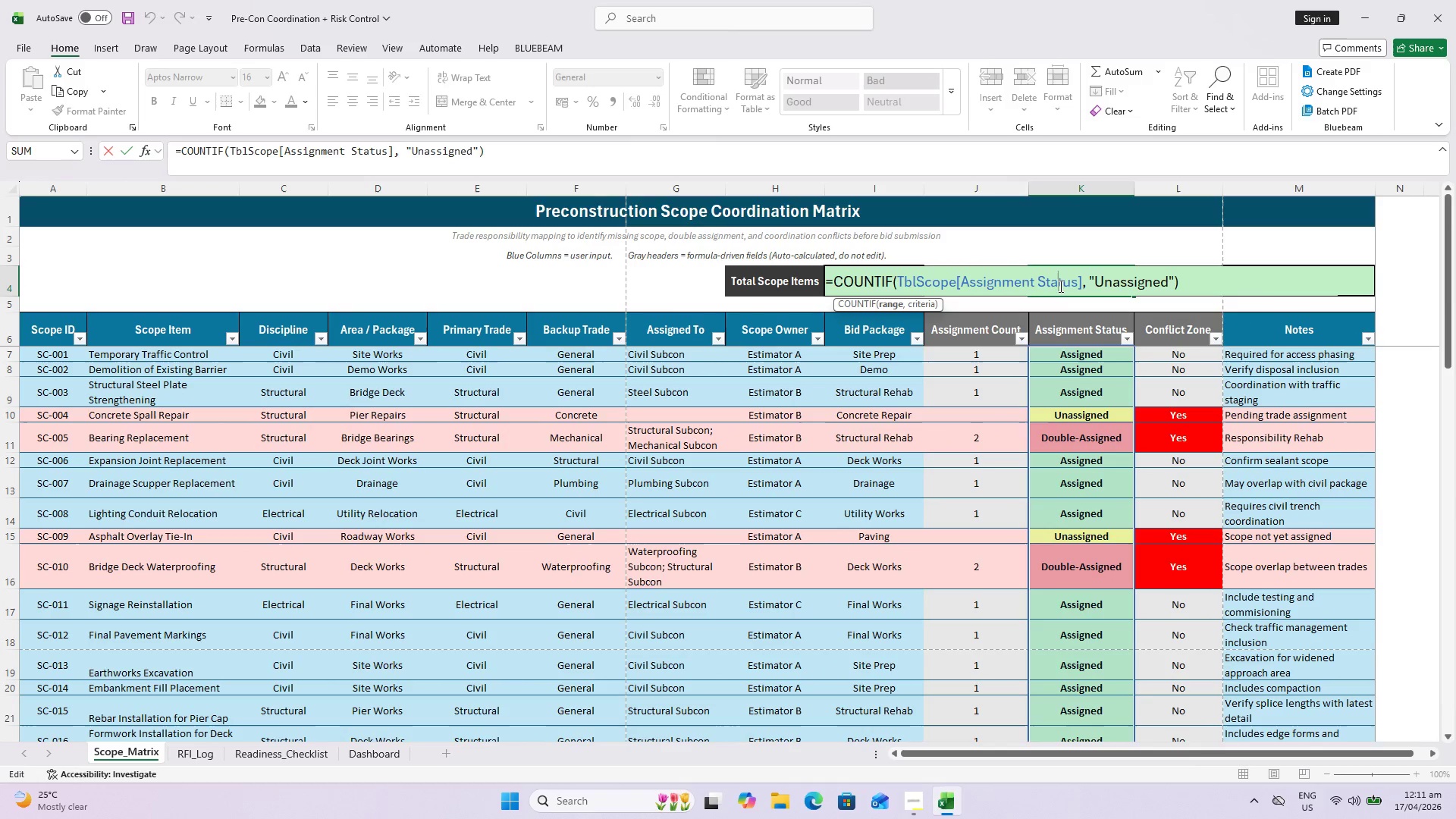 
key(Escape)
 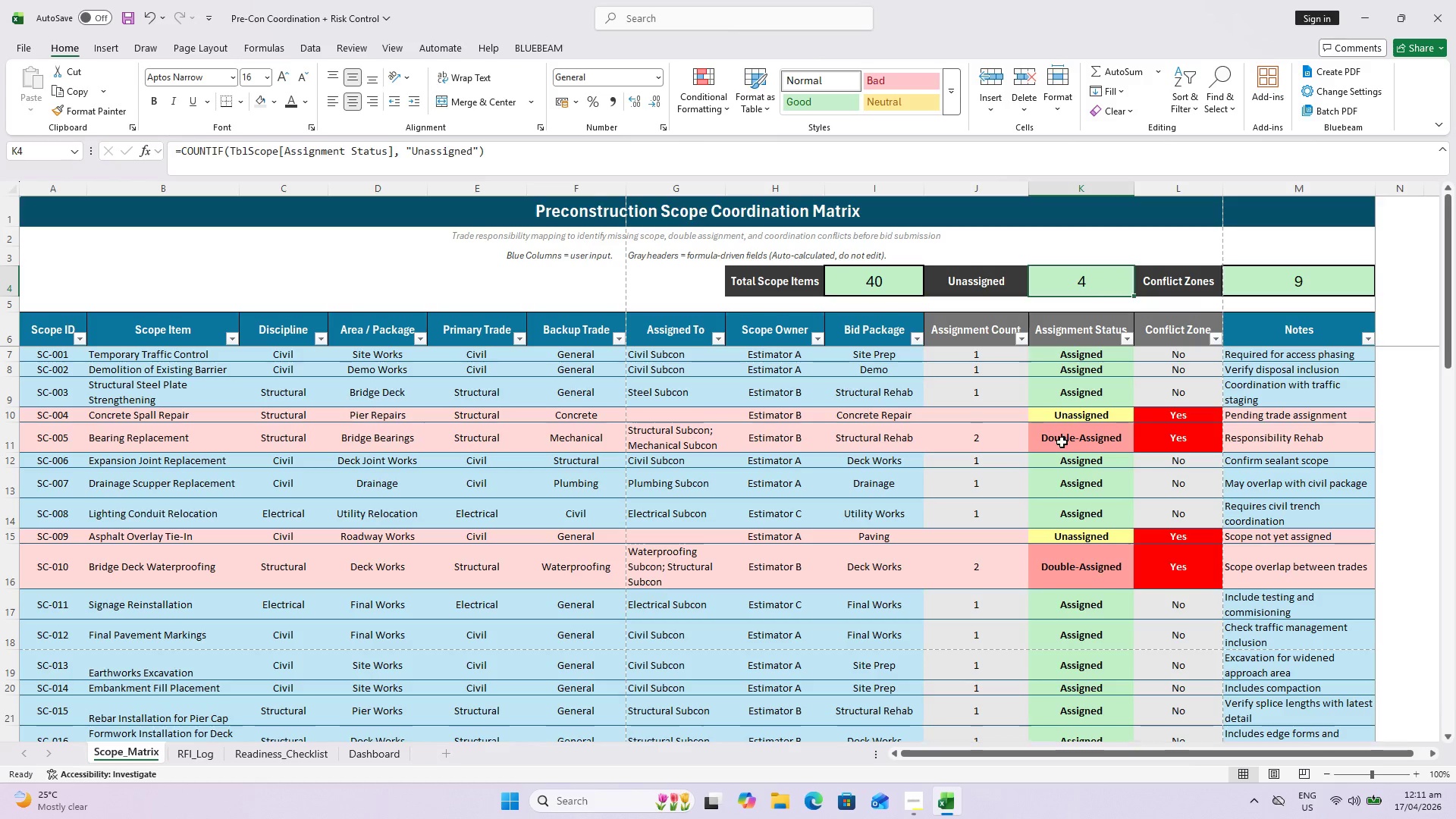 
scroll: coordinate [1054, 456], scroll_direction: up, amount: 2.0
 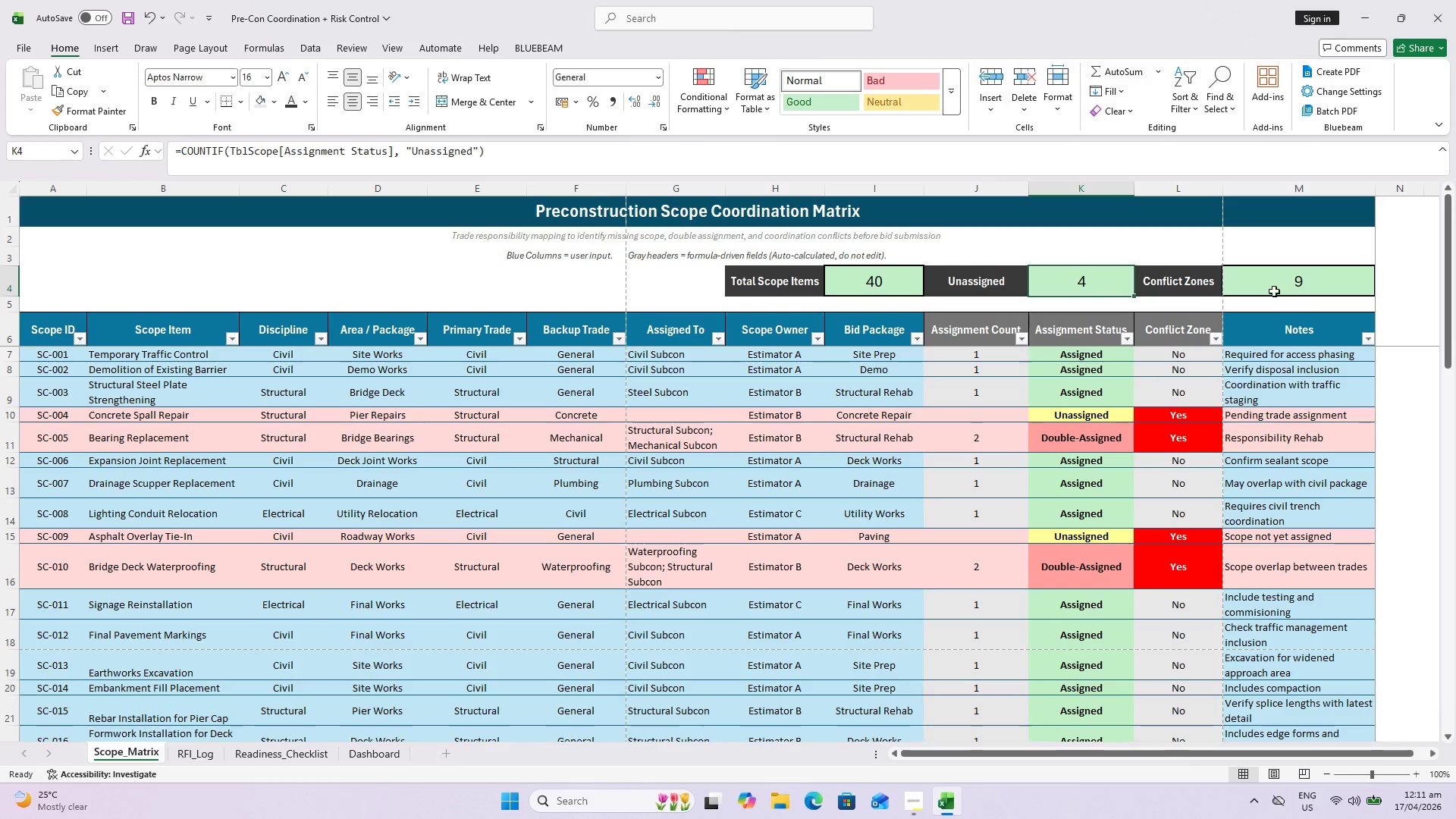 
scroll: coordinate [689, 629], scroll_direction: down, amount: 11.0
 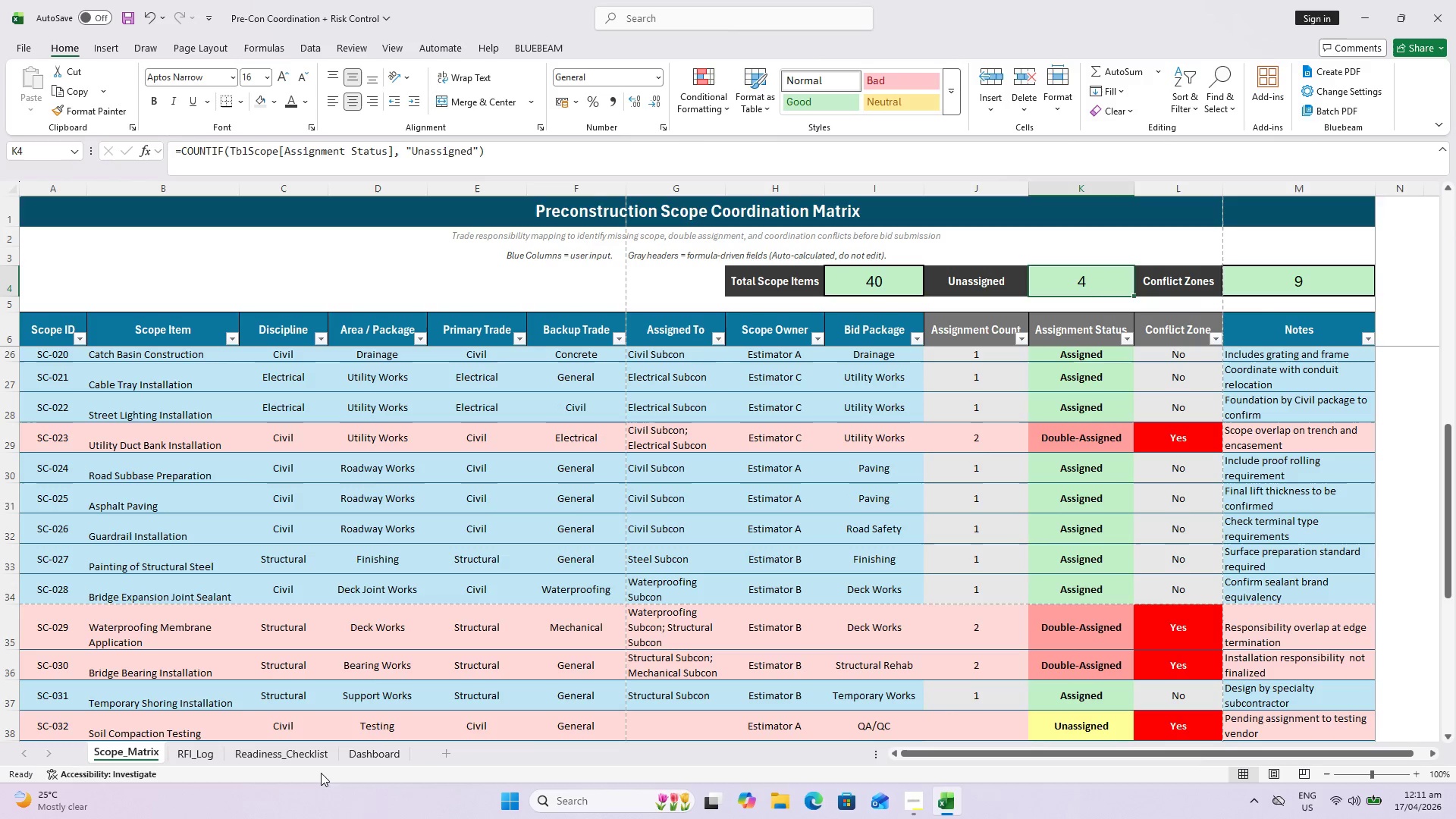 
left_click([365, 751])
 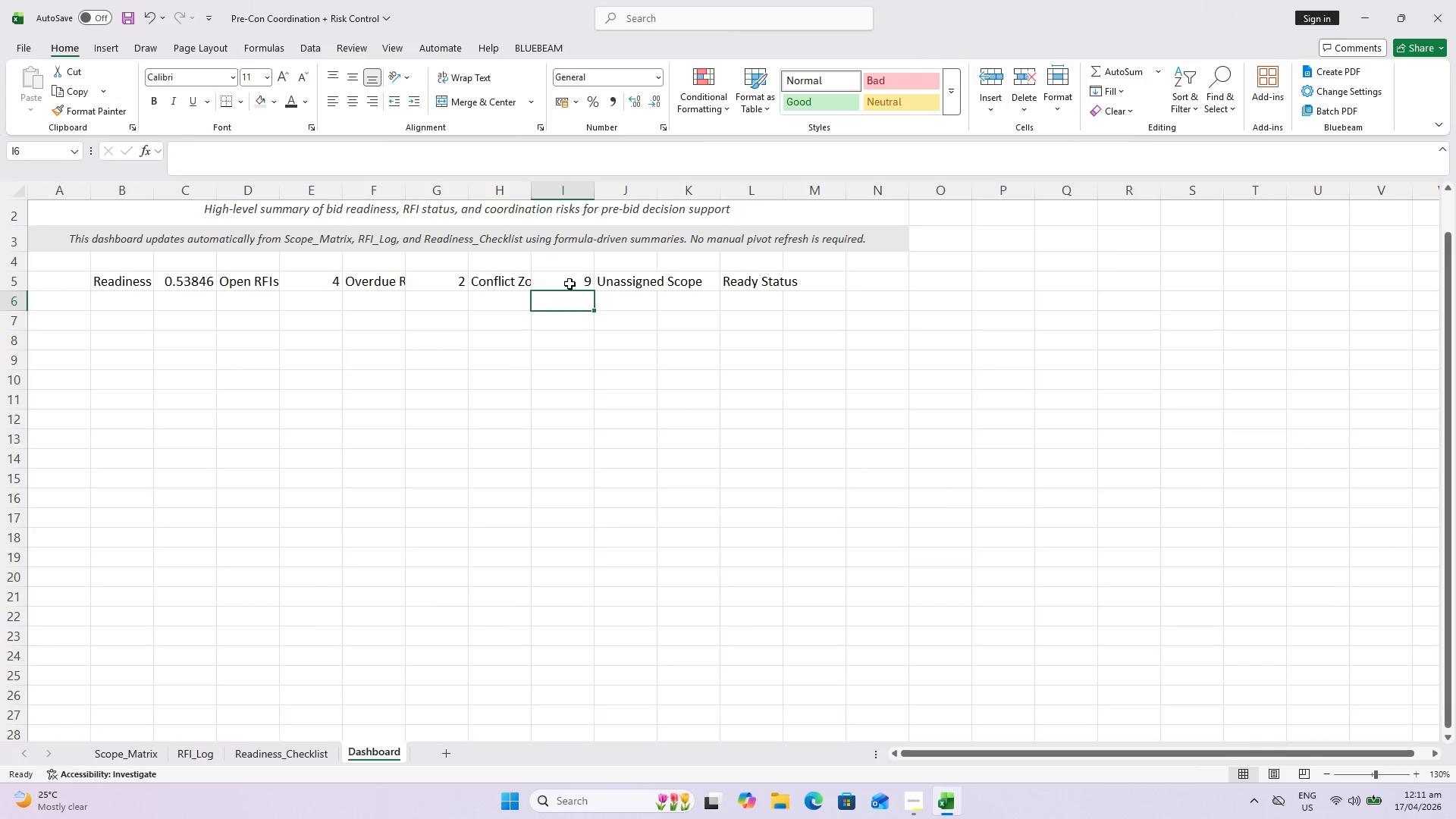 
left_click([703, 284])
 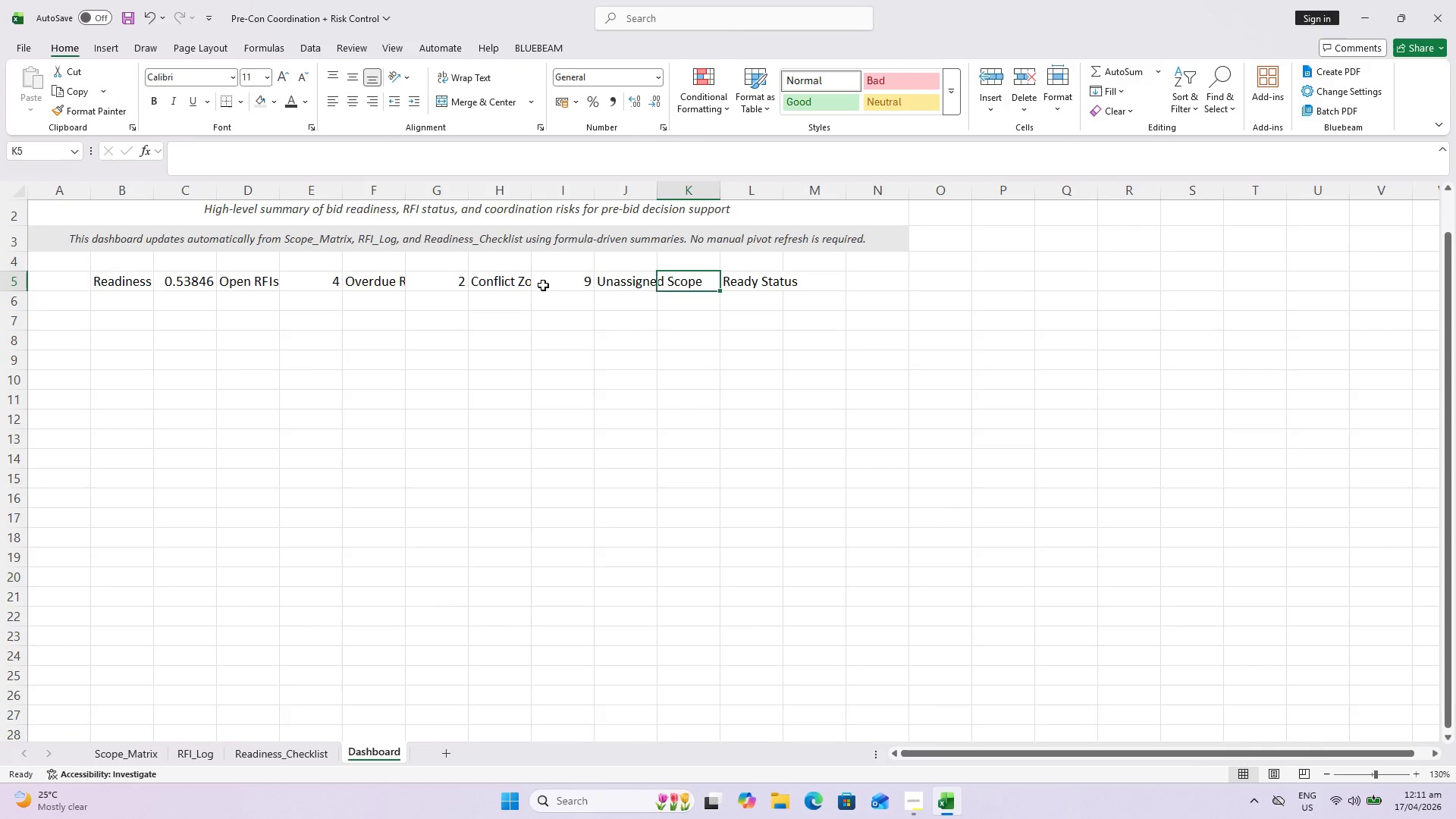 
left_click([553, 280])
 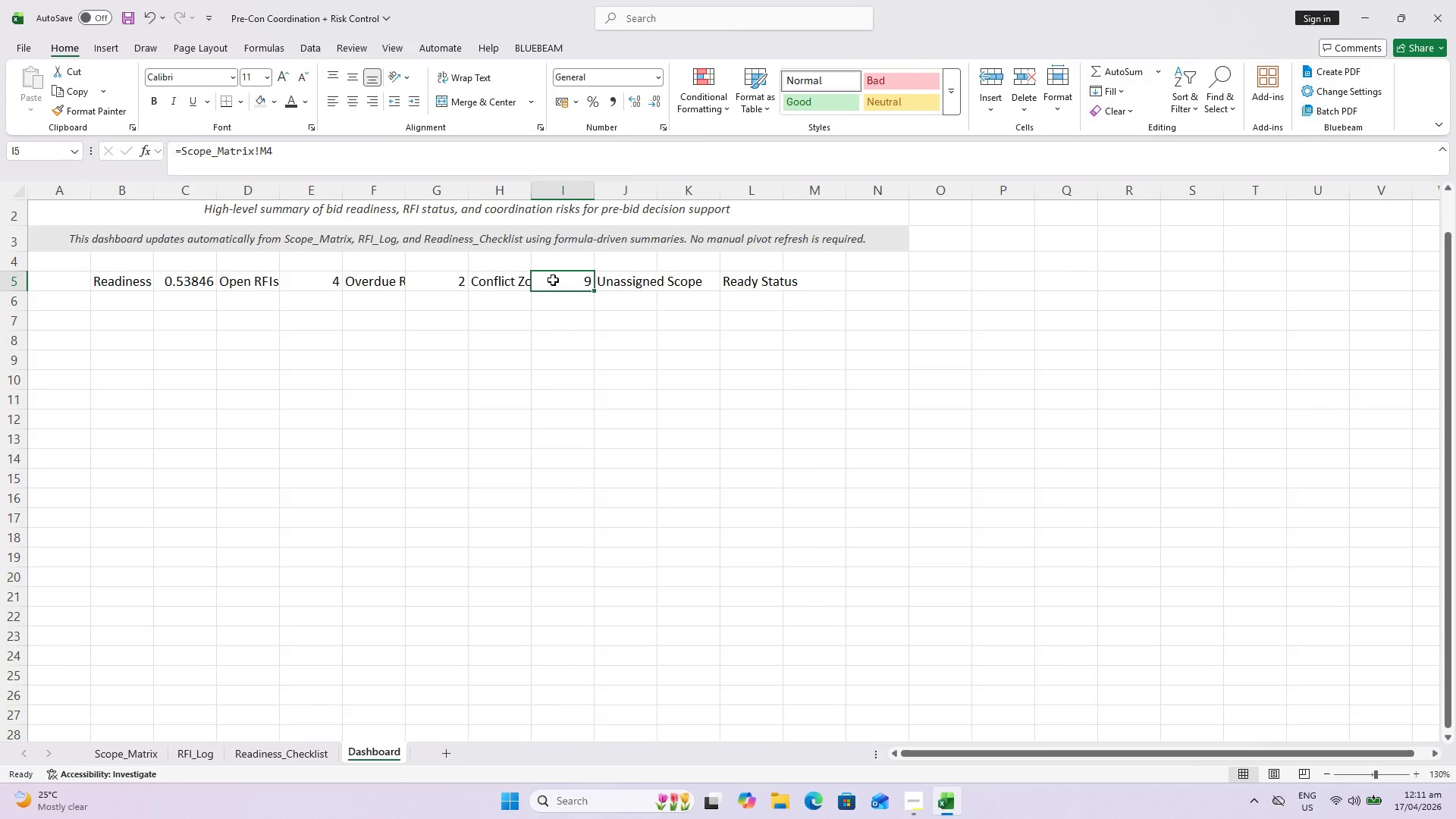 
key(Equal)
 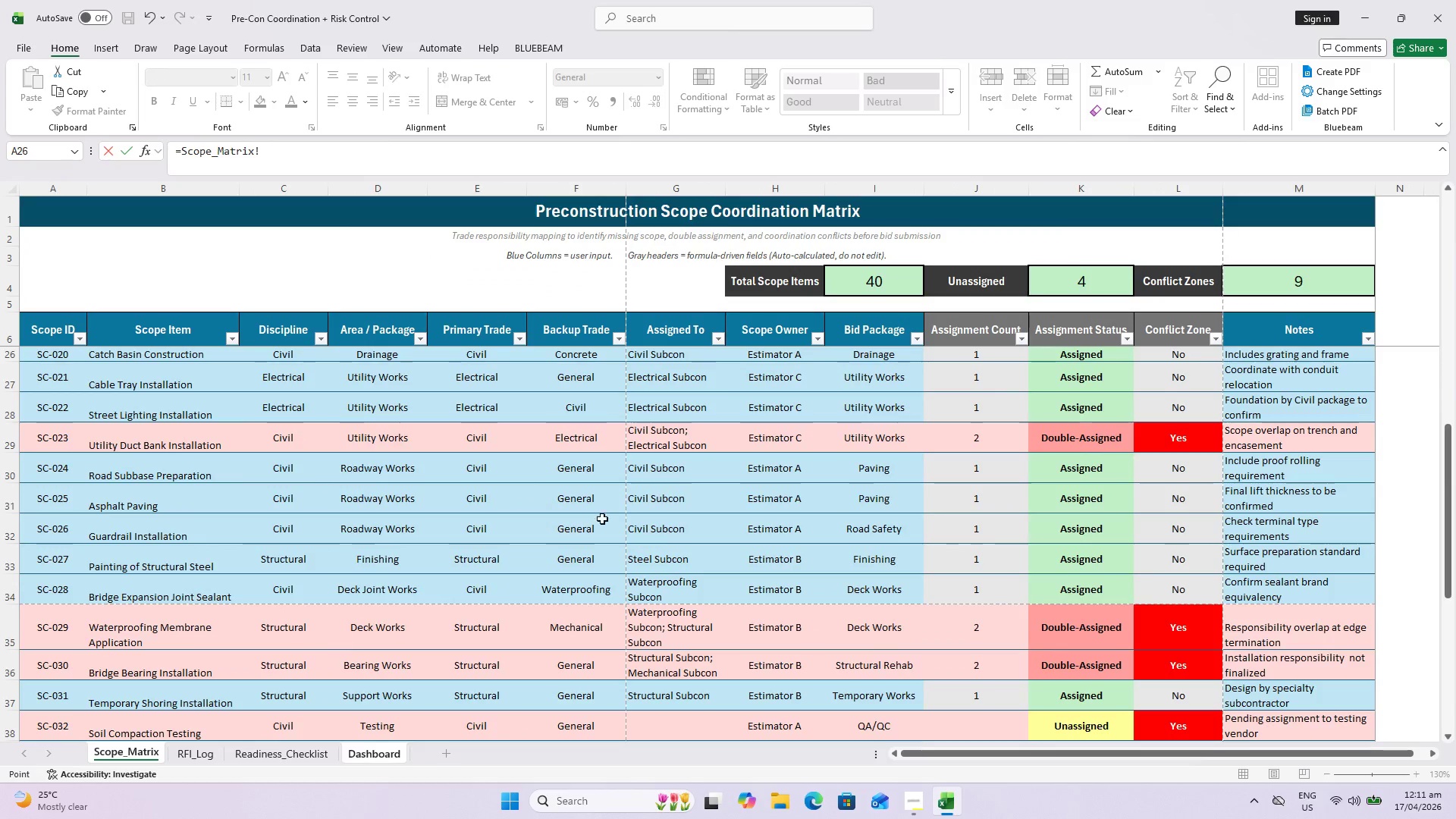 
left_click([1282, 278])
 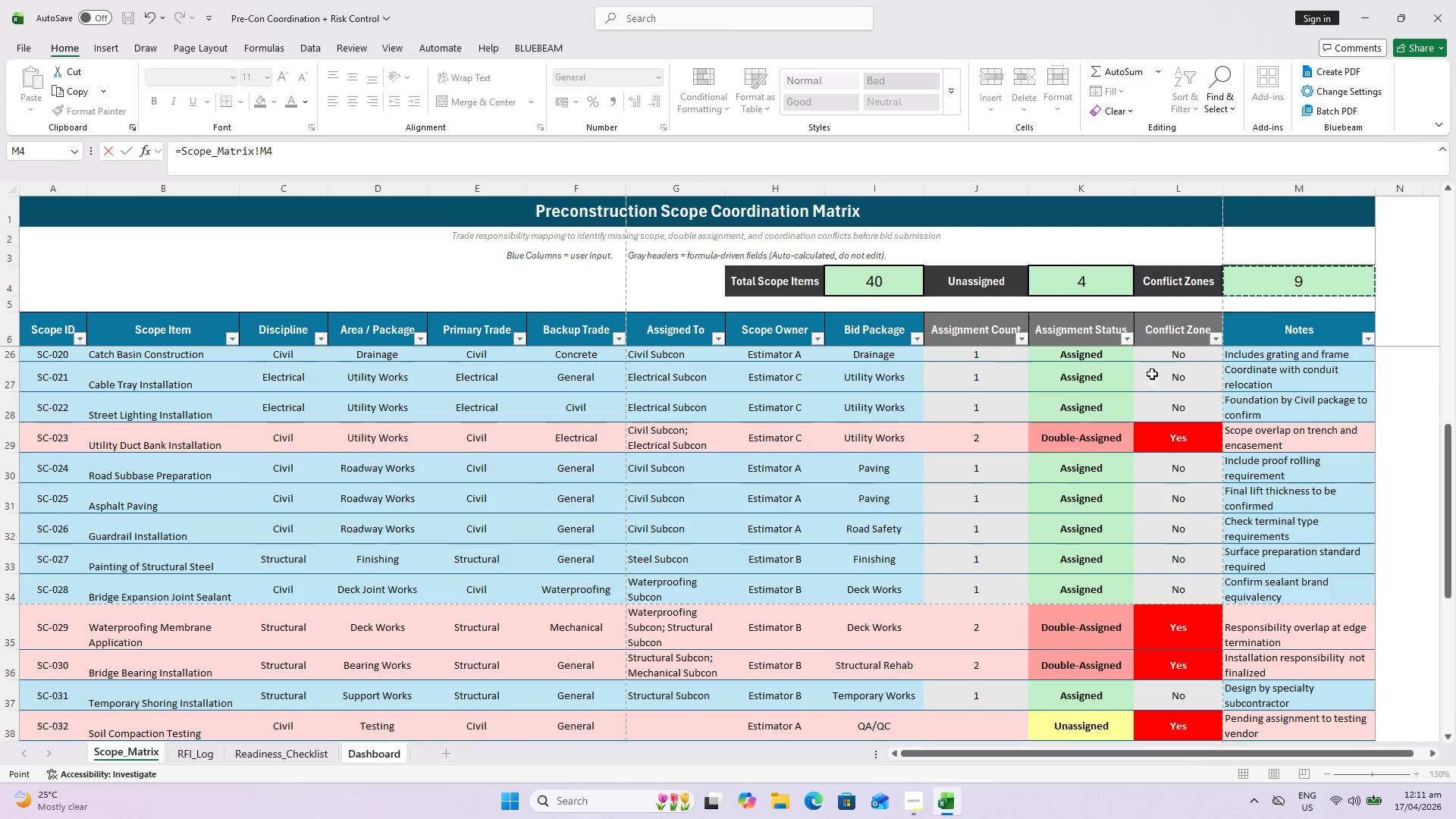 
key(Enter)
 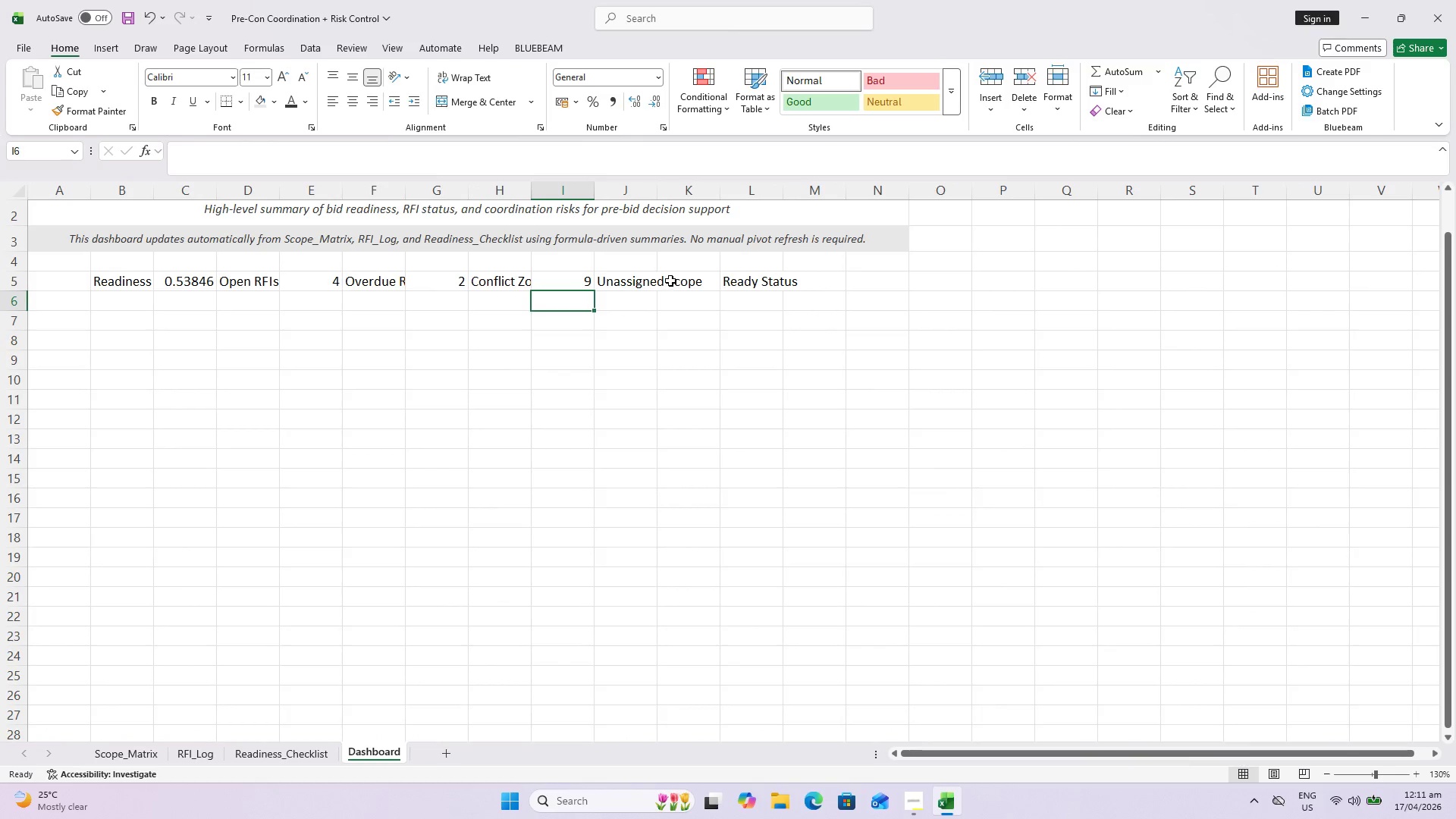 
left_click([693, 280])
 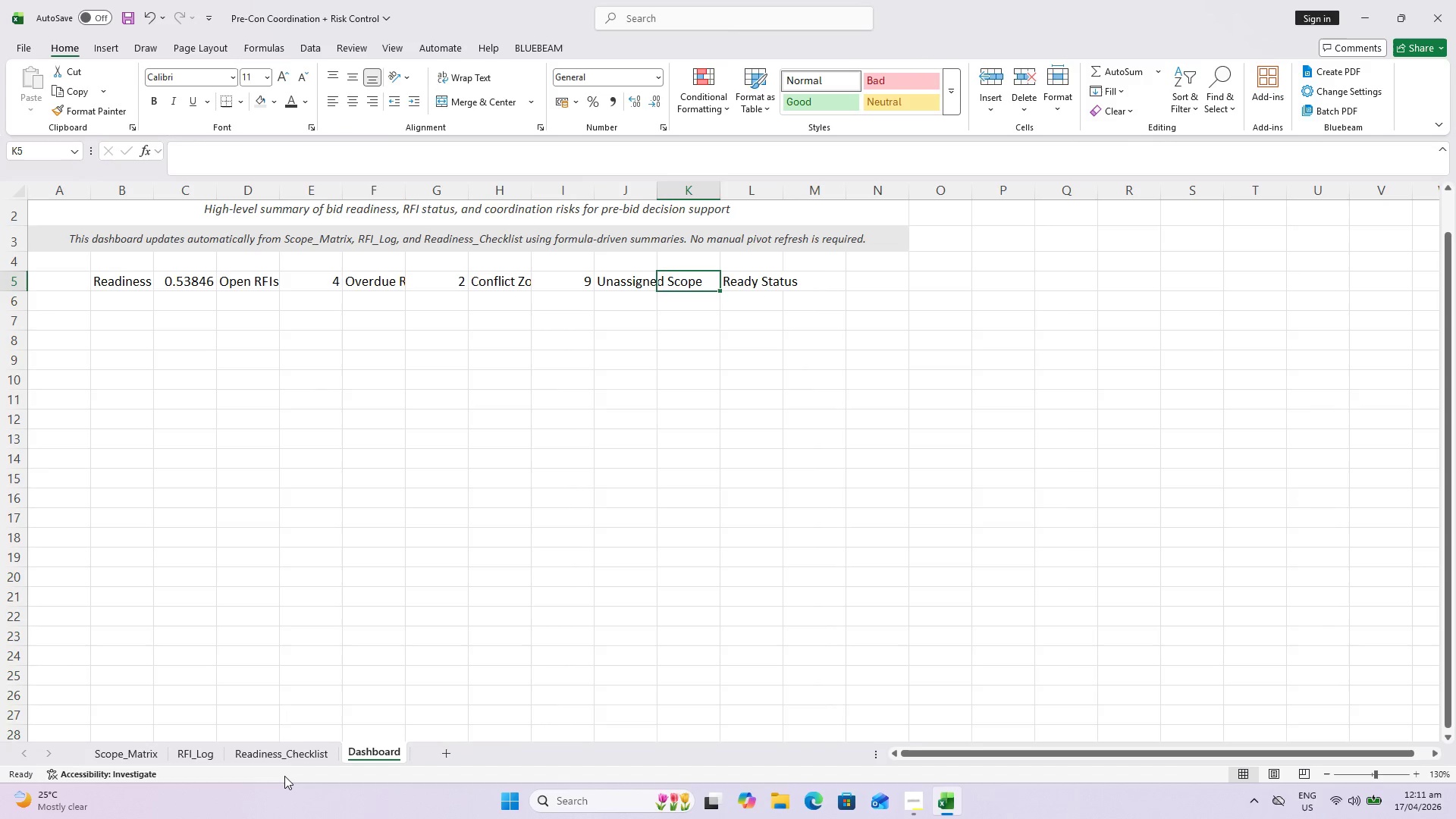 
wait(14.59)
 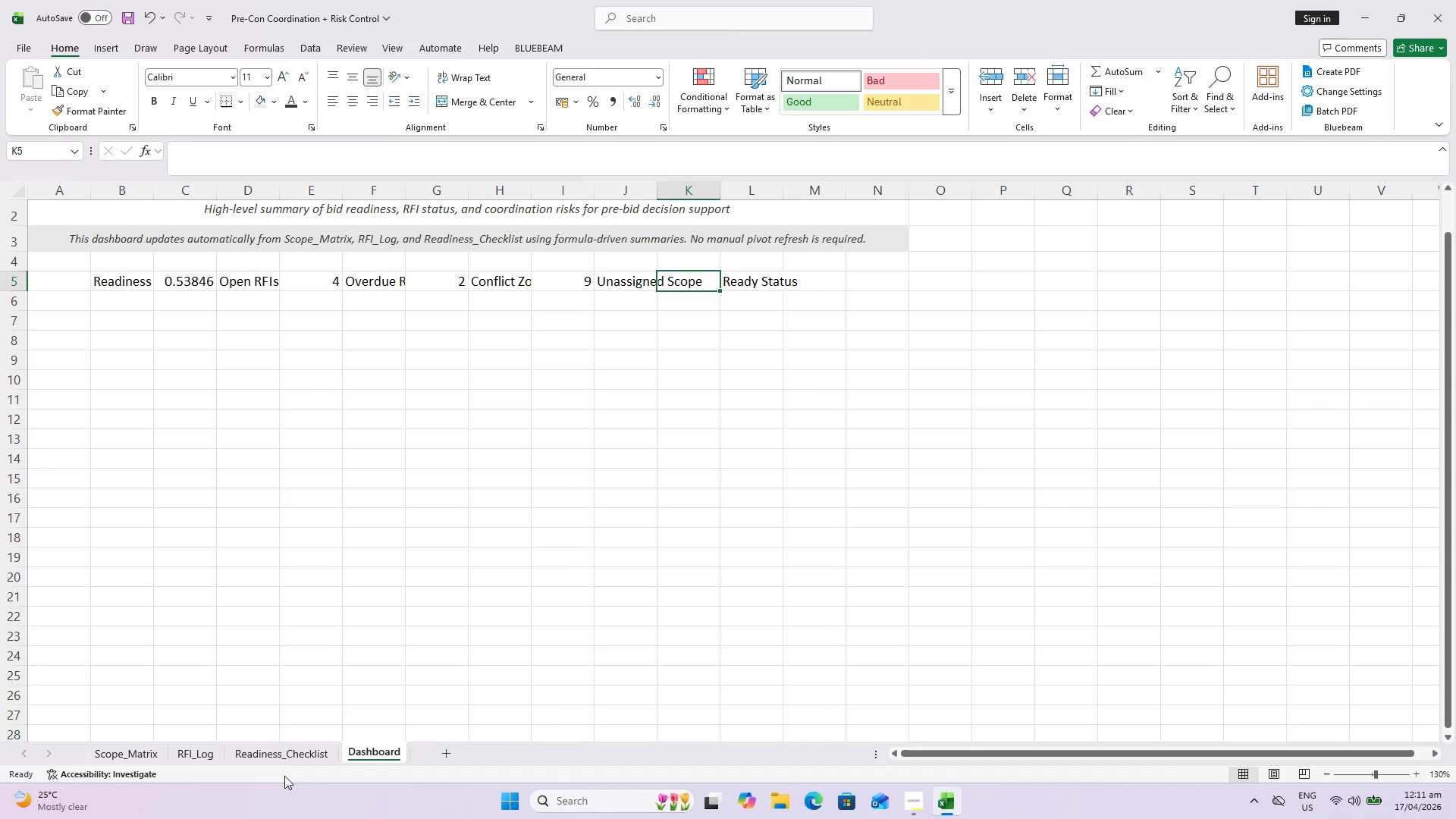 
left_click([132, 753])
 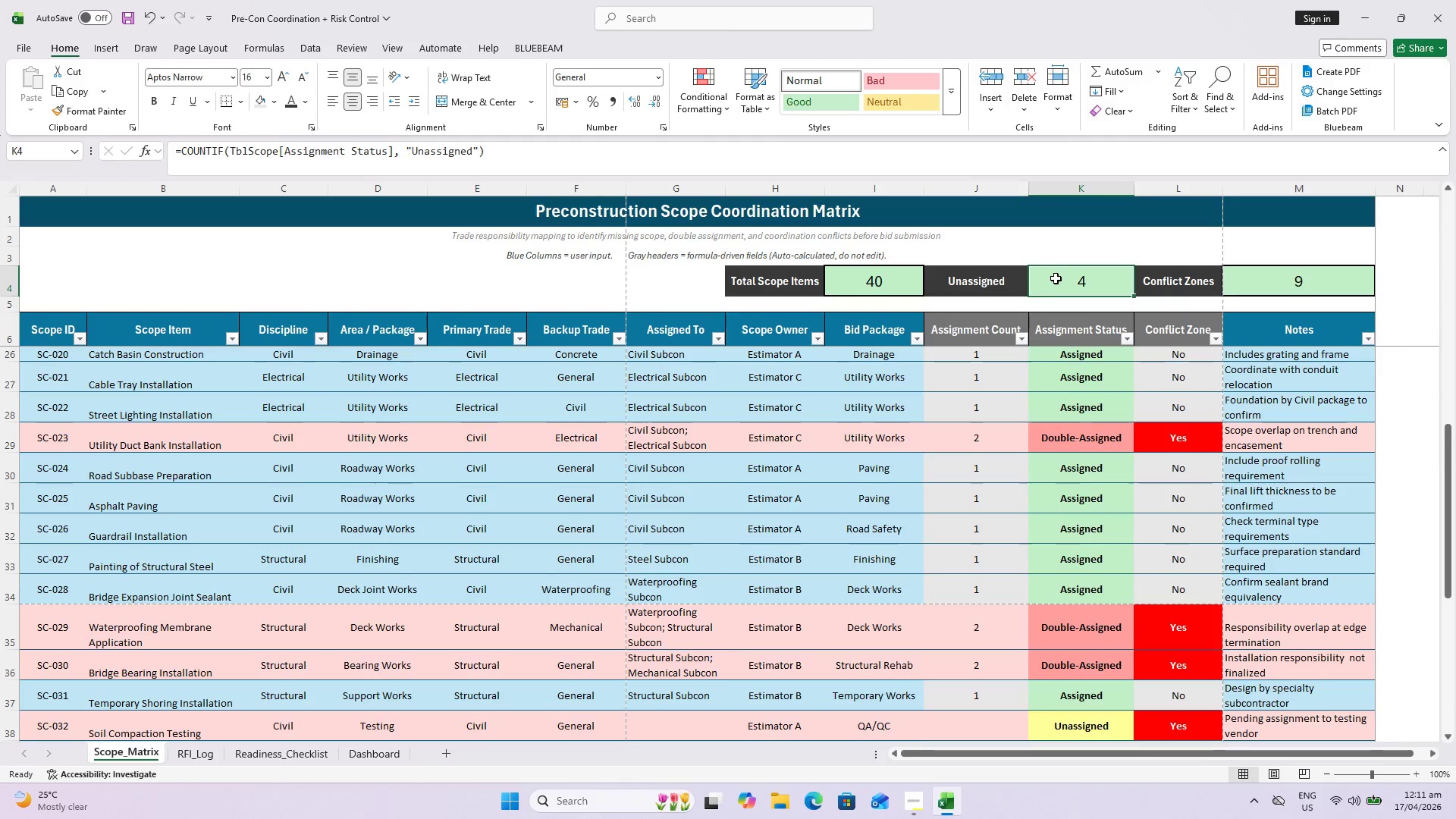 
left_click([1057, 279])
 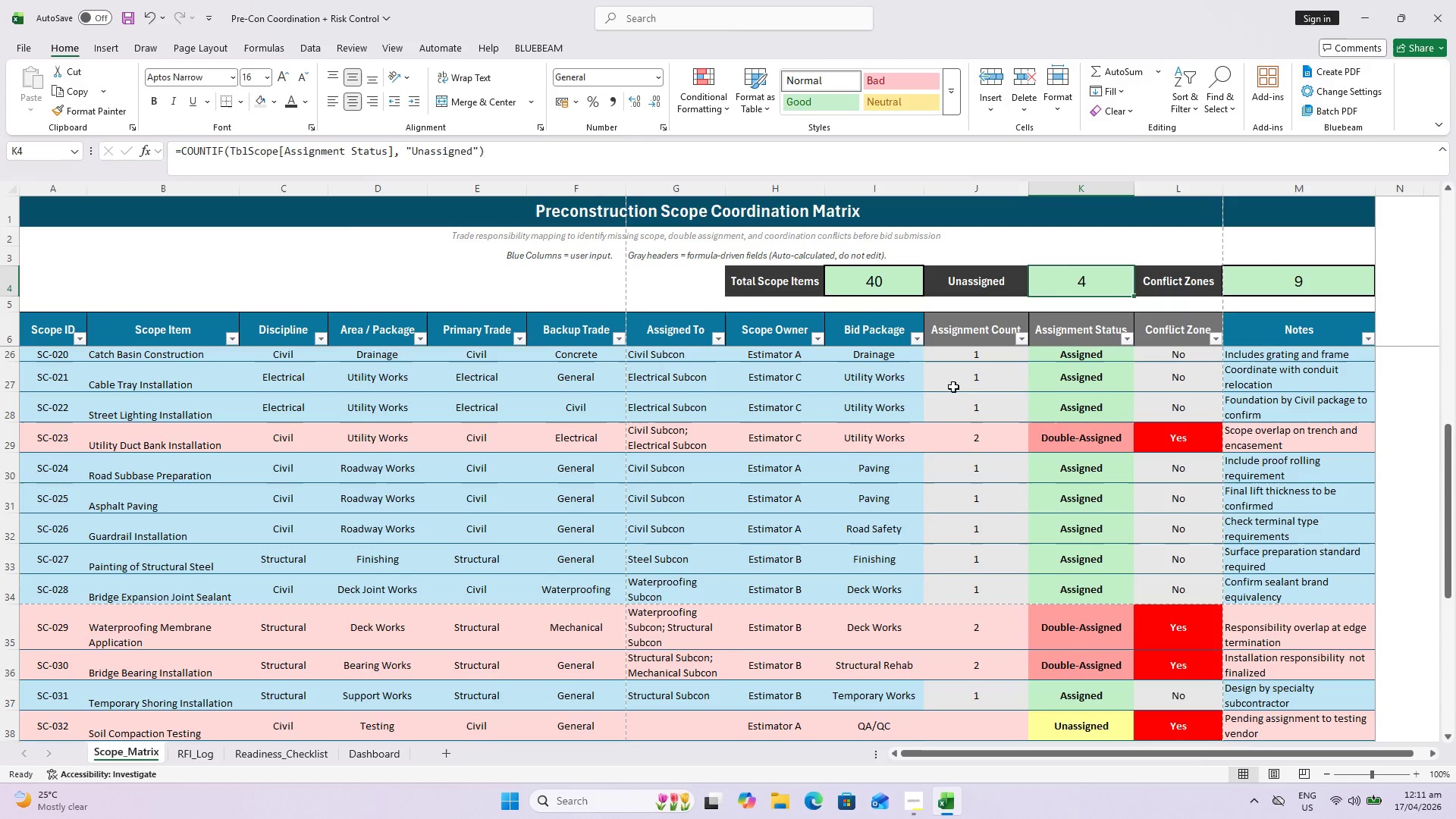 
key(Escape)
 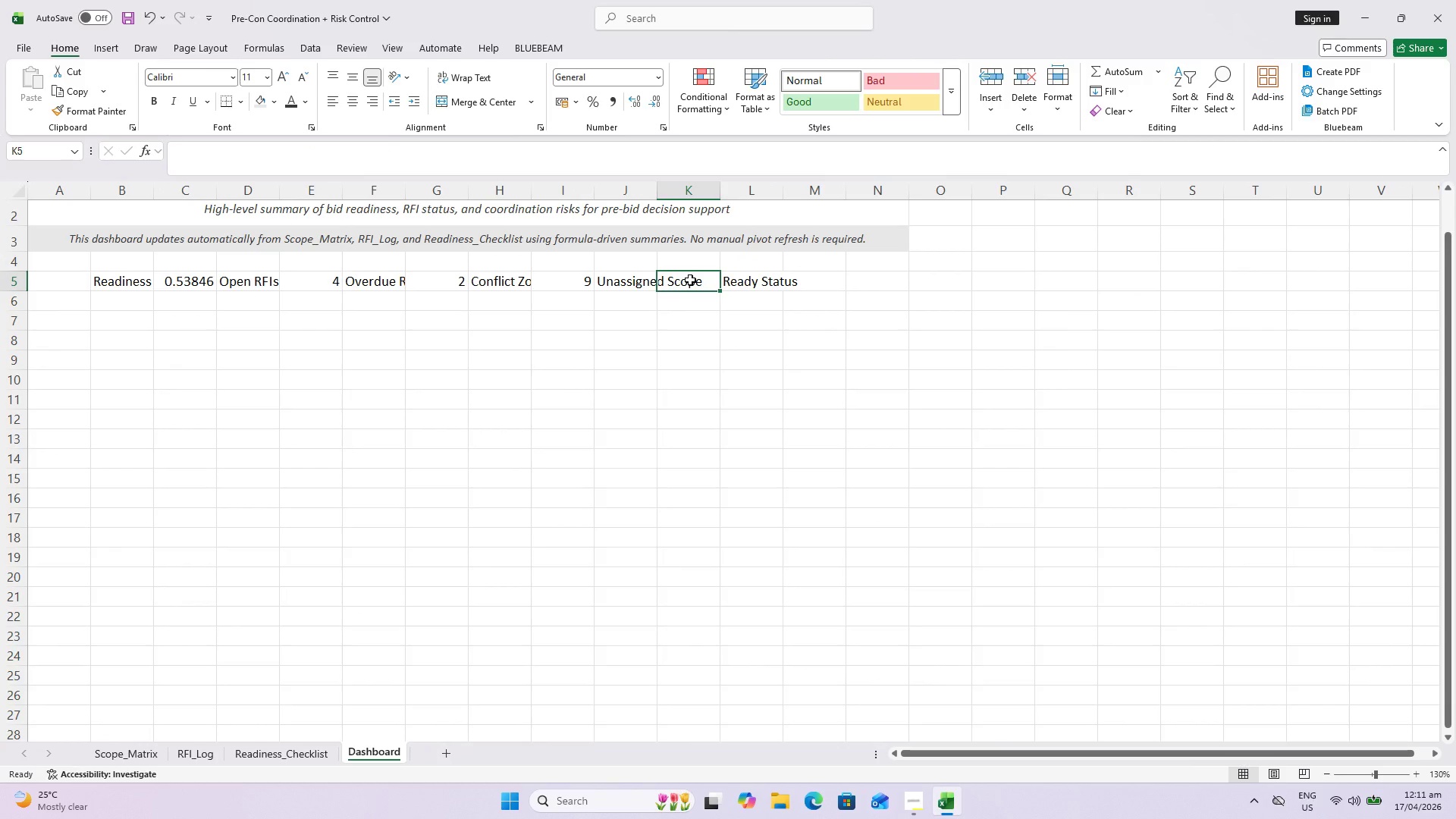 
key(Equal)
 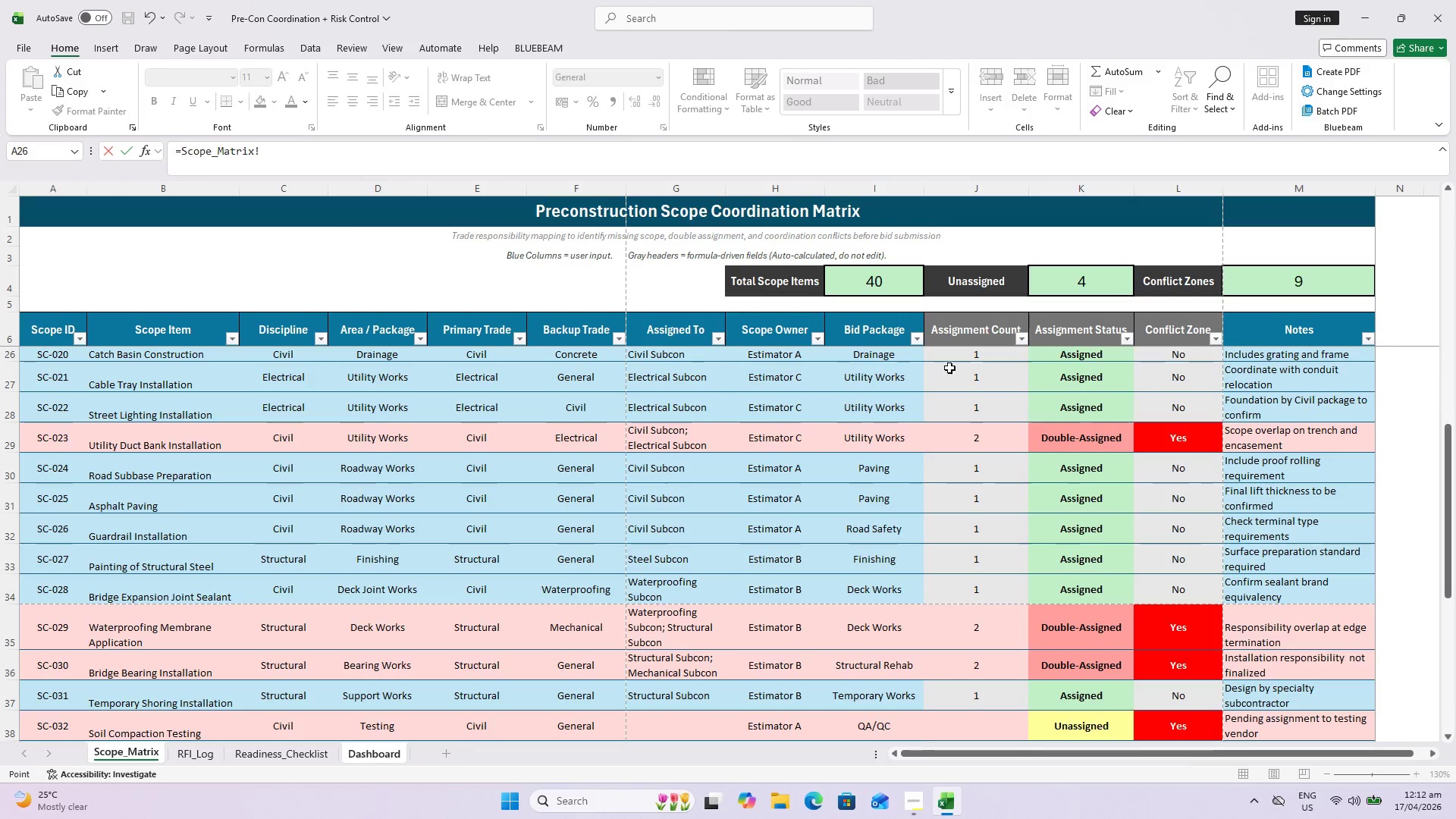 
left_click([1070, 277])
 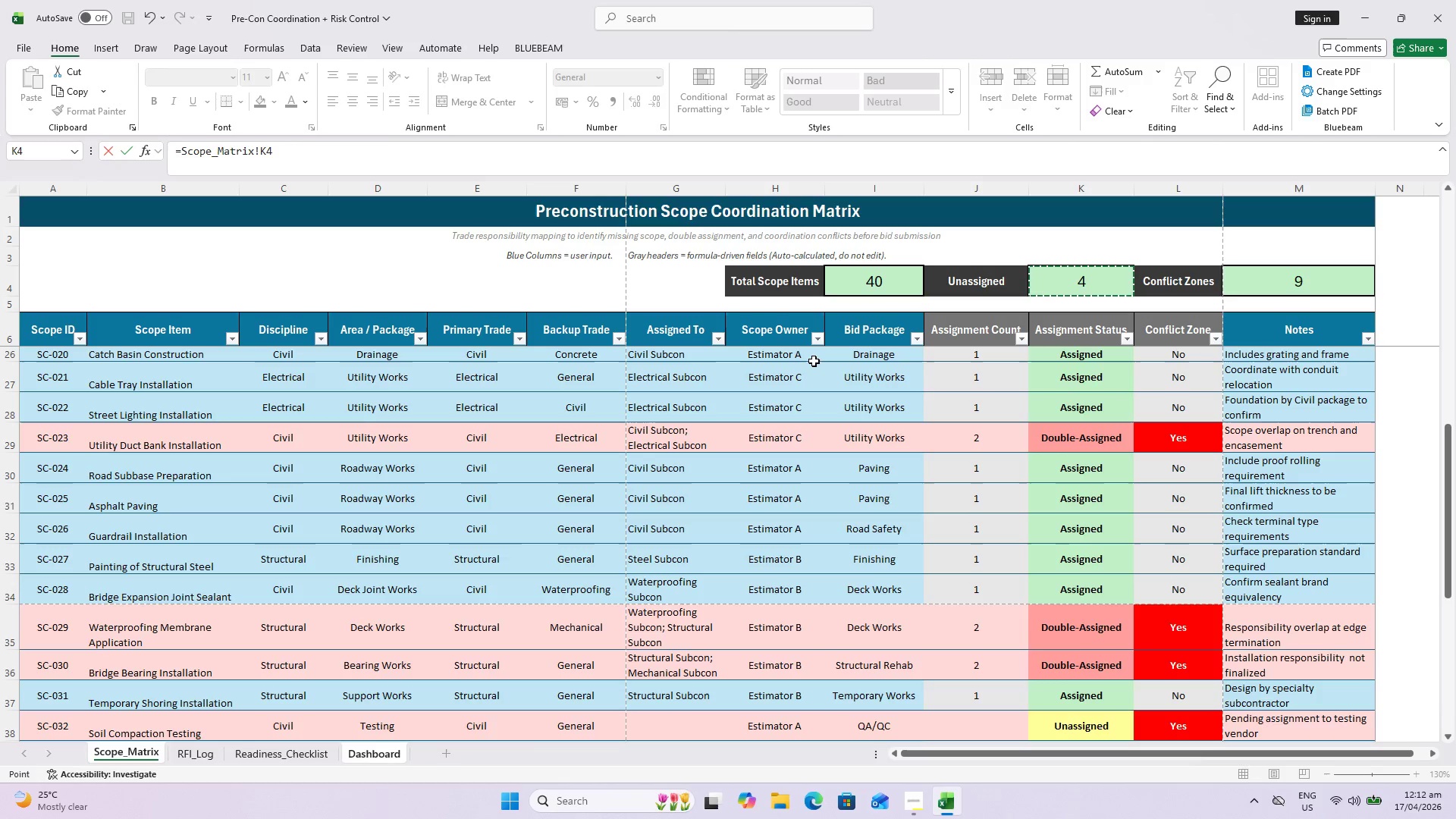 
wait(5.77)
 